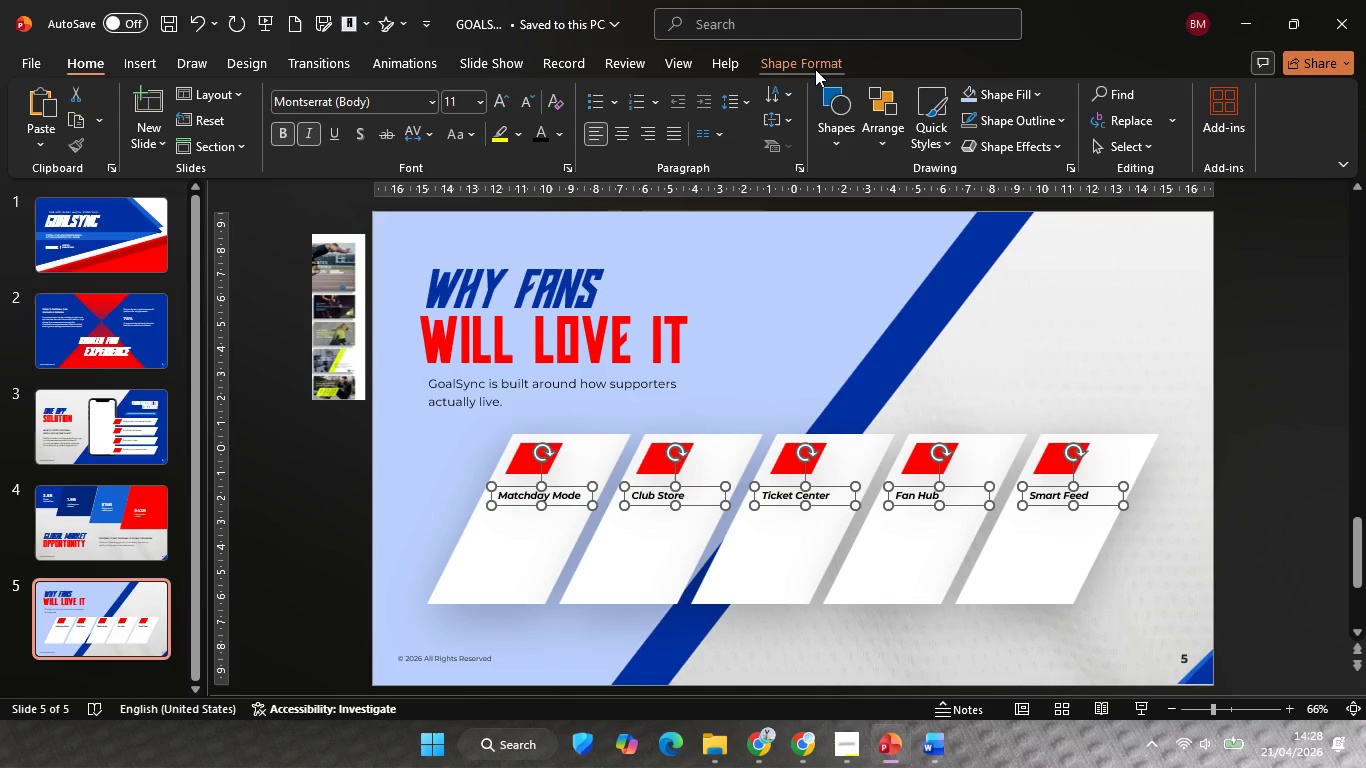 
left_click([815, 69])
 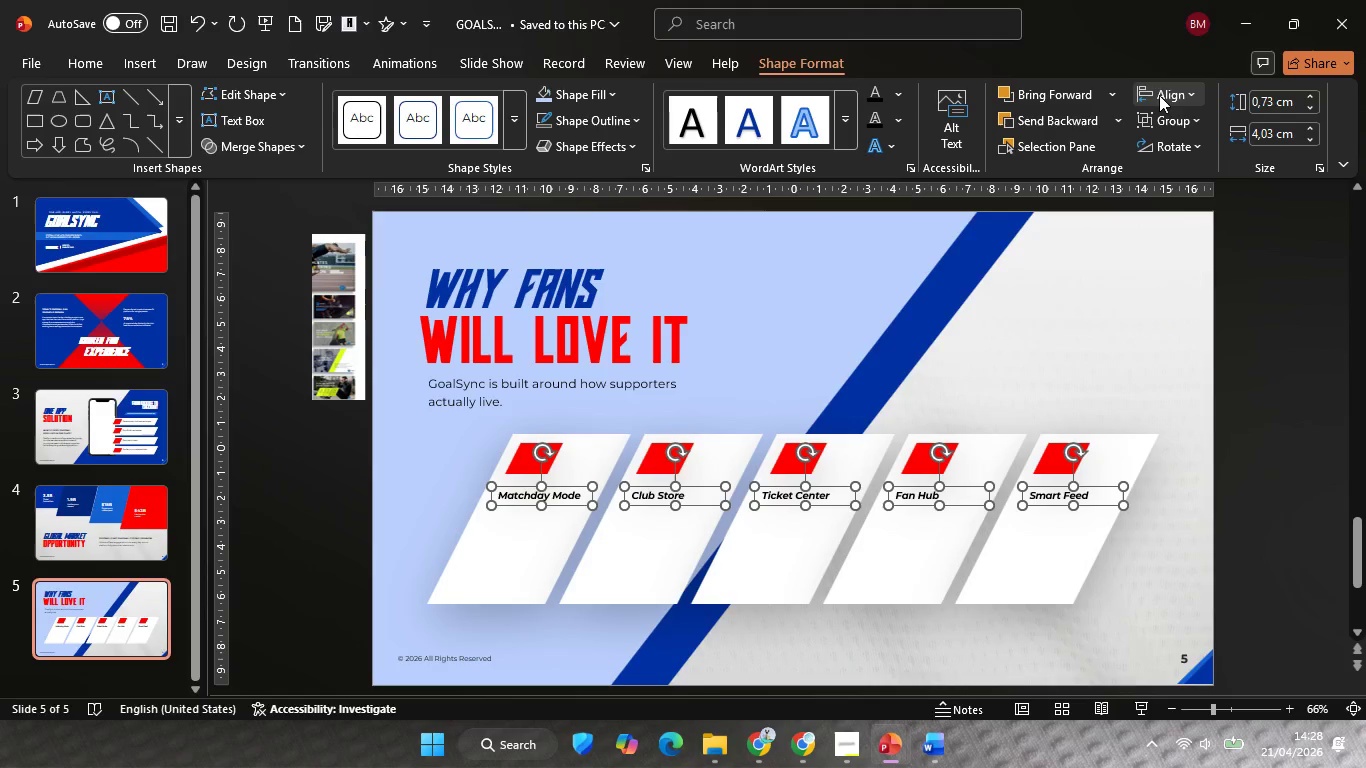 
left_click([1159, 95])
 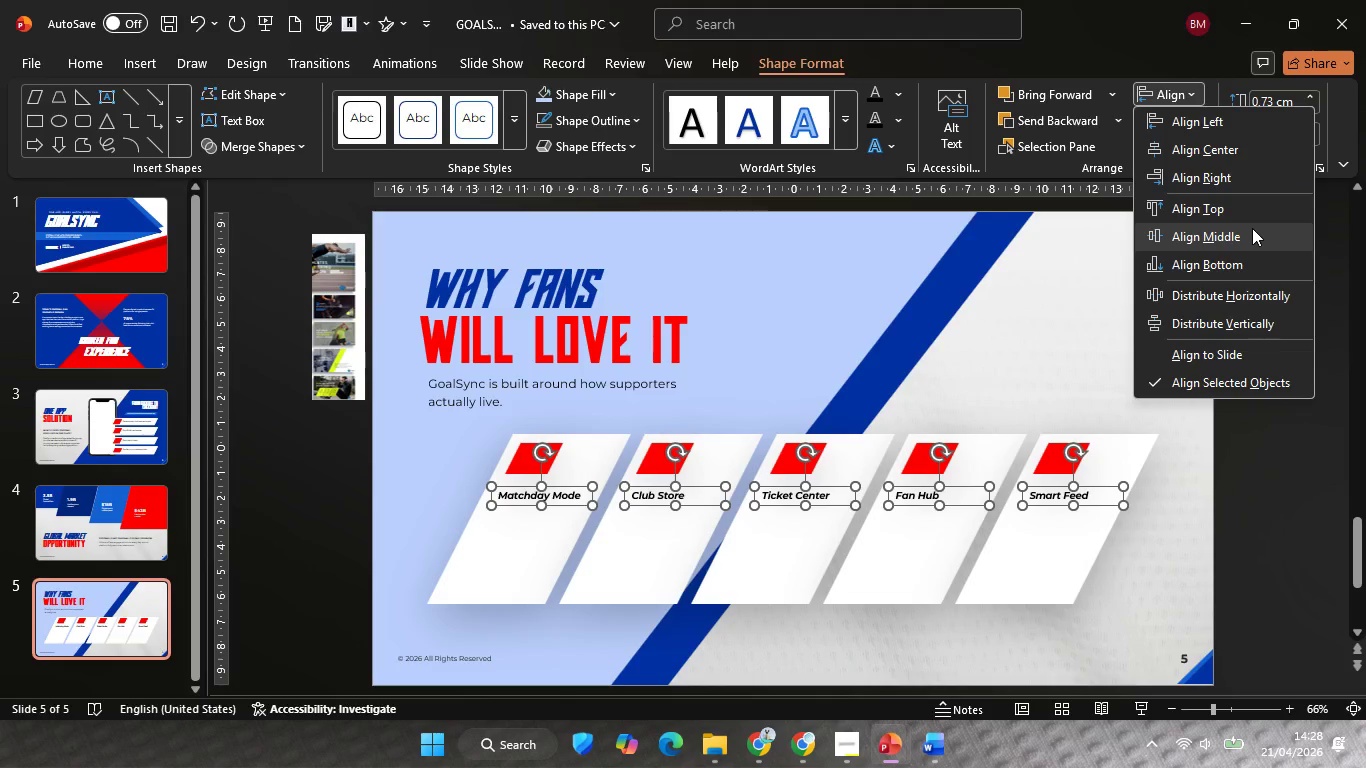 
left_click([1252, 228])
 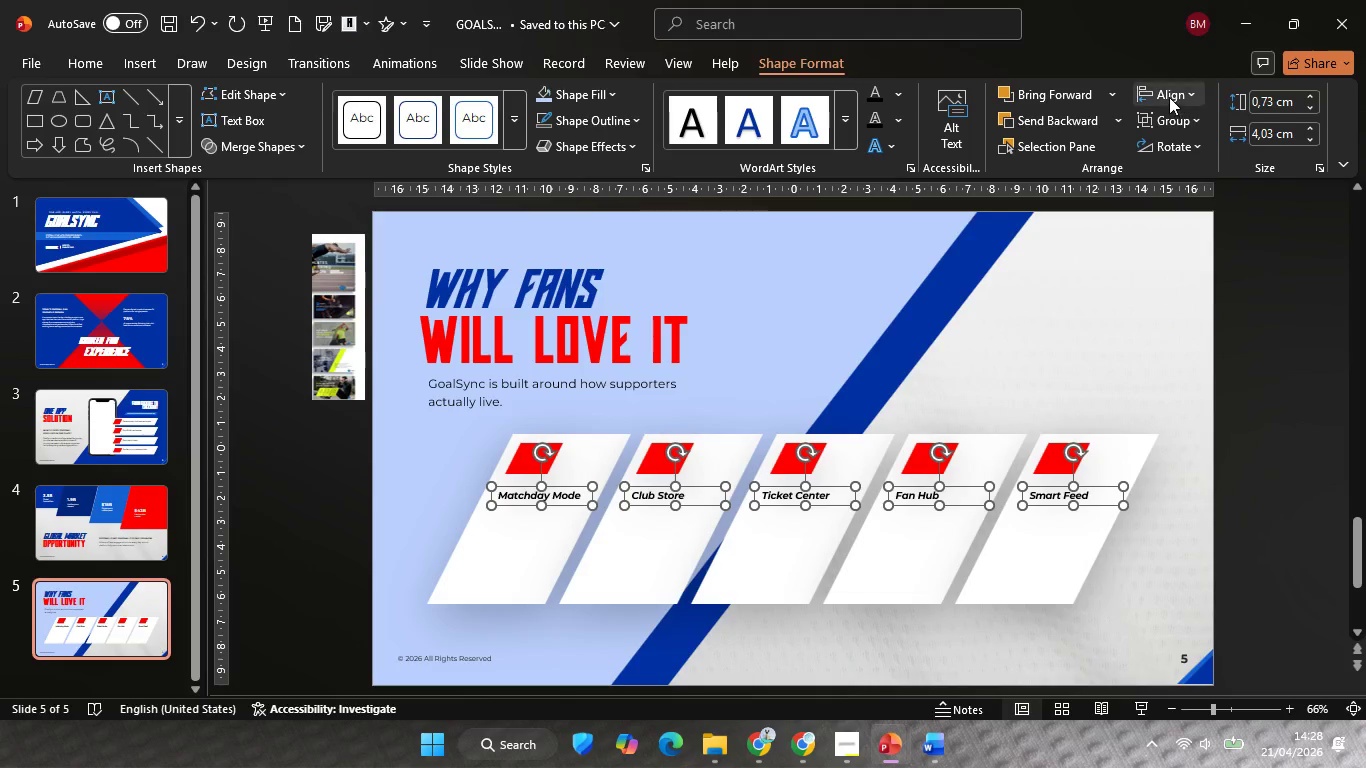 
left_click([1169, 97])
 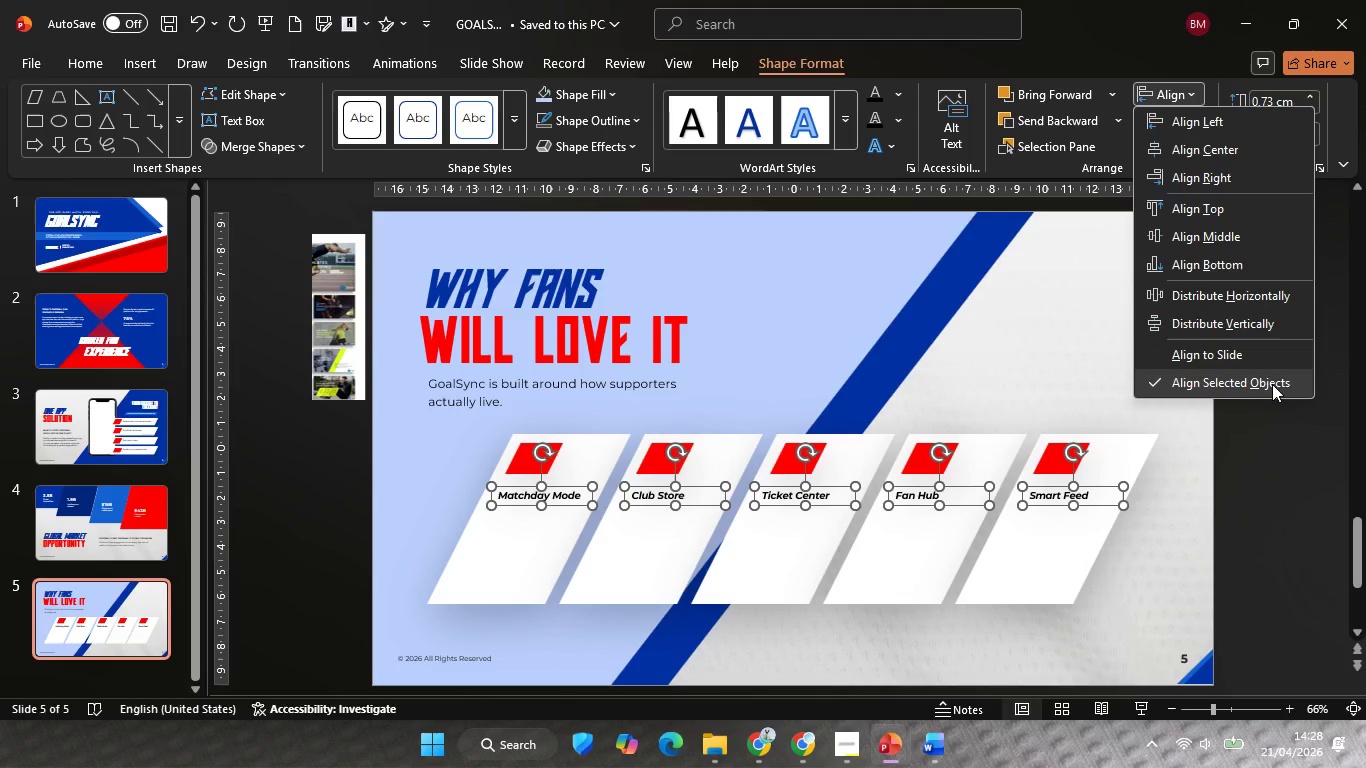 
left_click([1273, 401])
 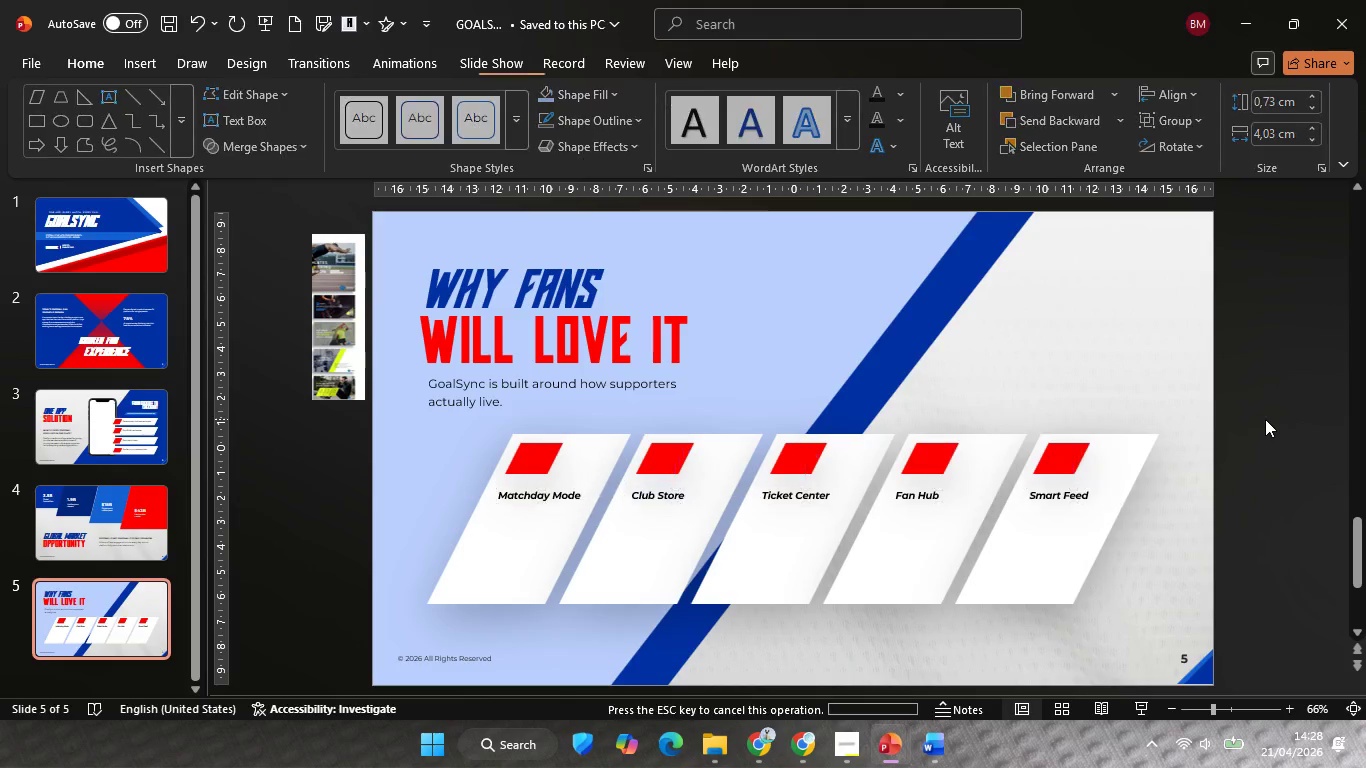 
left_click([1265, 419])
 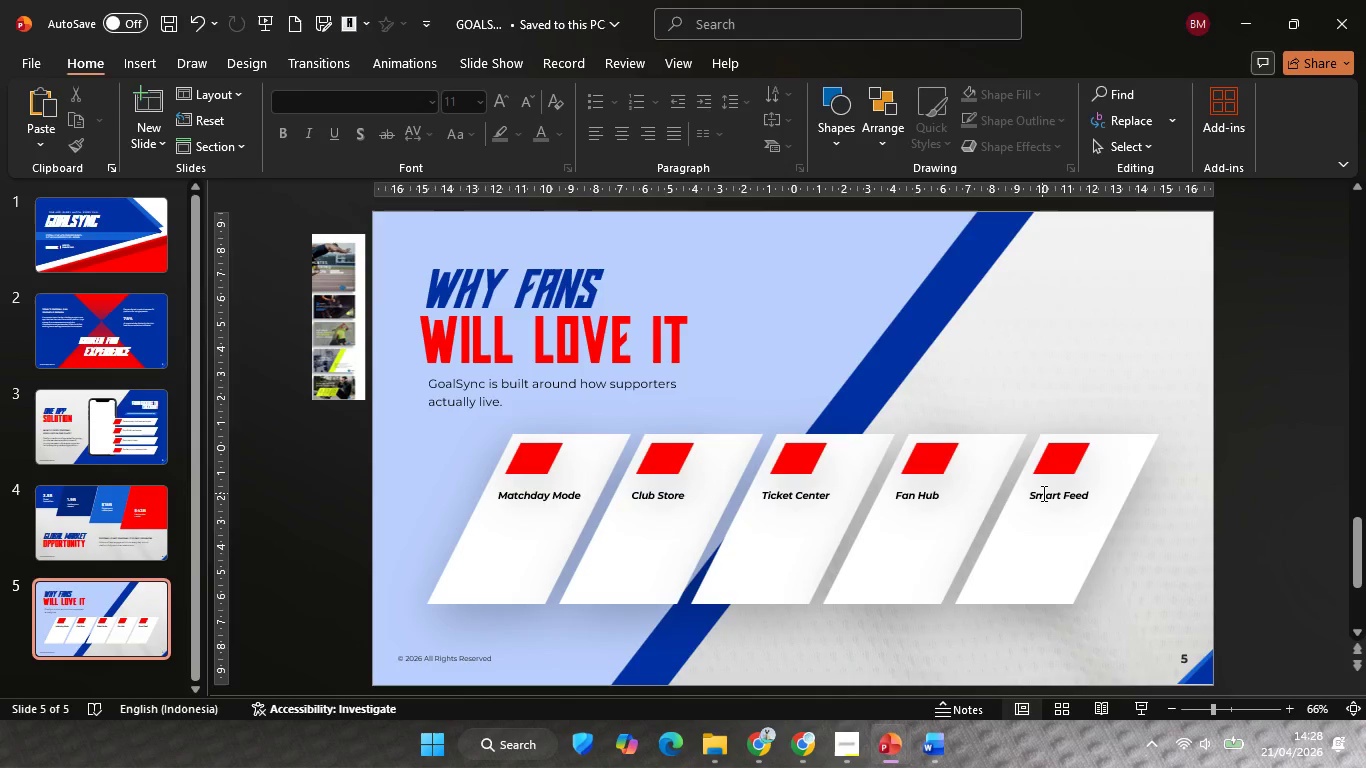 
left_click([1042, 493])
 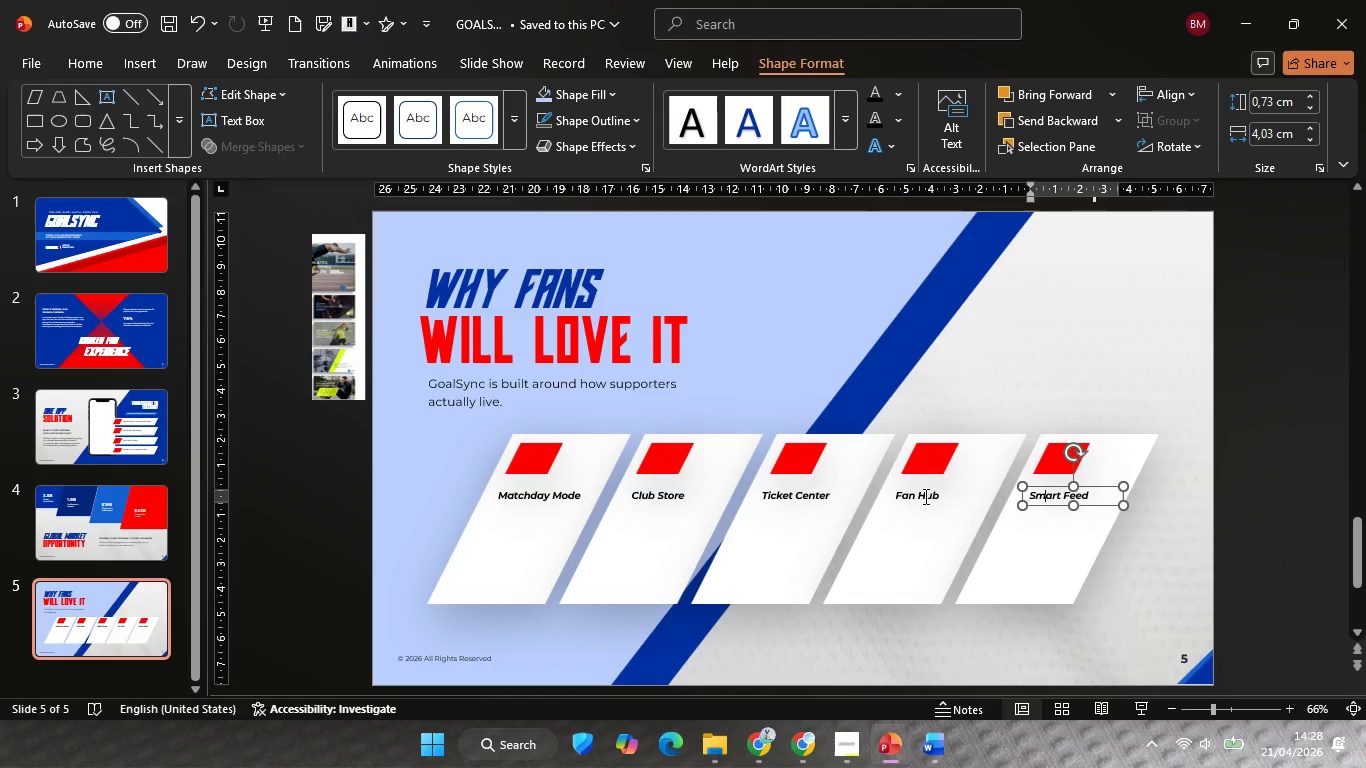 
hold_key(key=ShiftLeft, duration=2.77)
left_click([924, 496])
 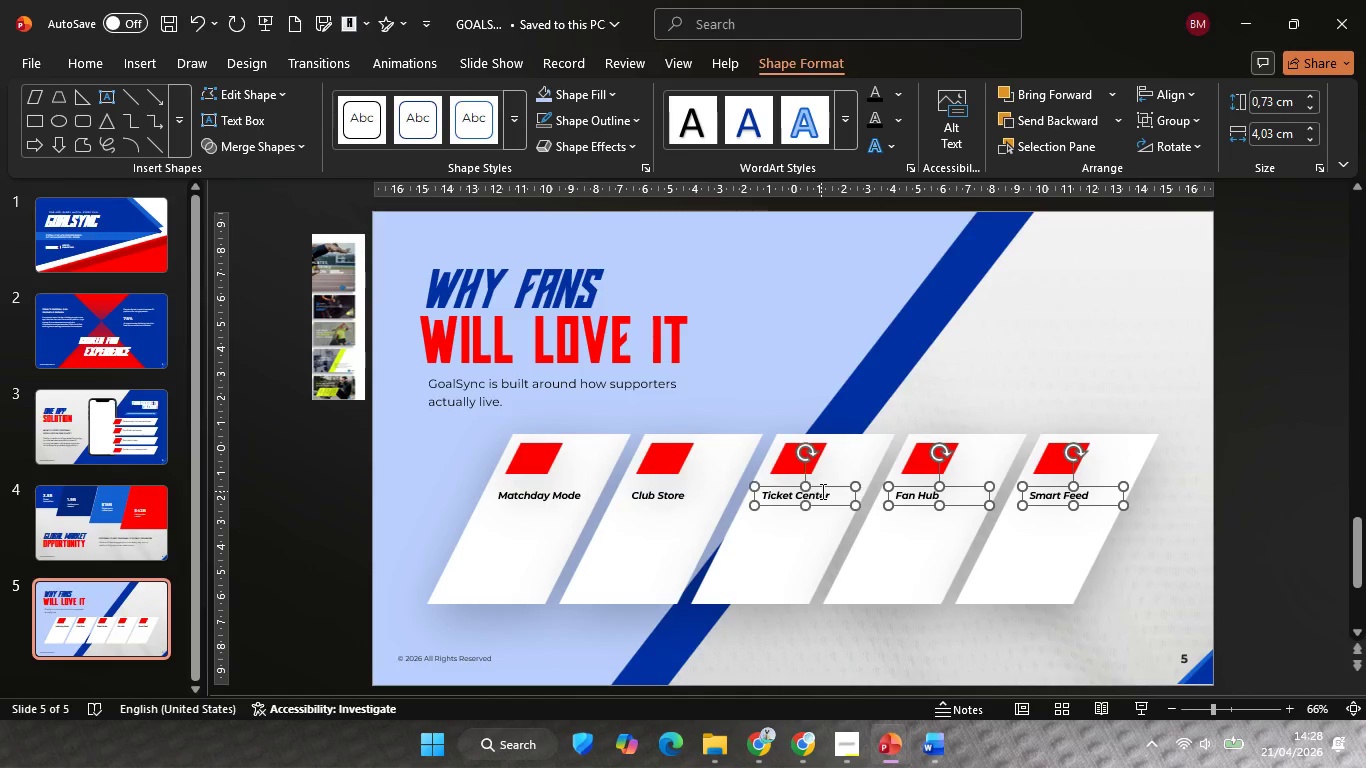 
left_click([821, 491])
 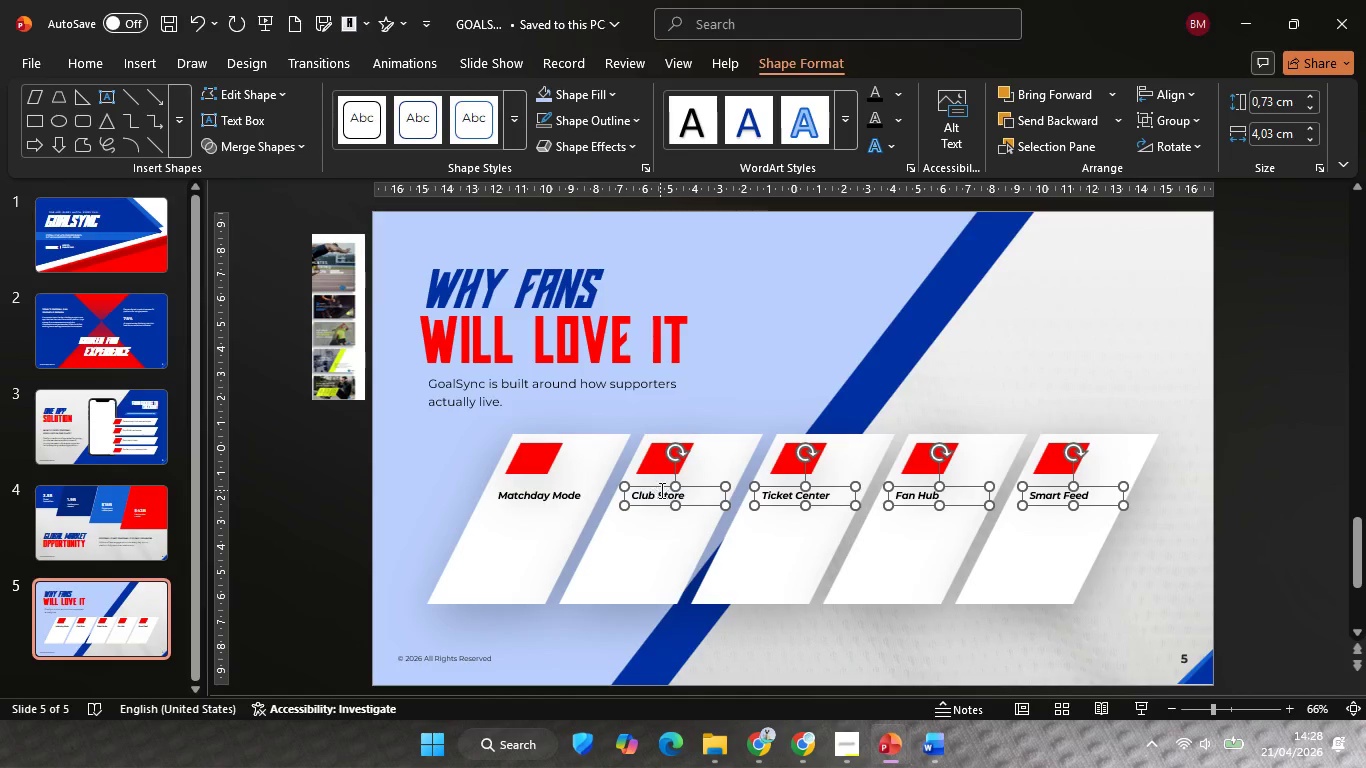 
left_click([660, 490])
 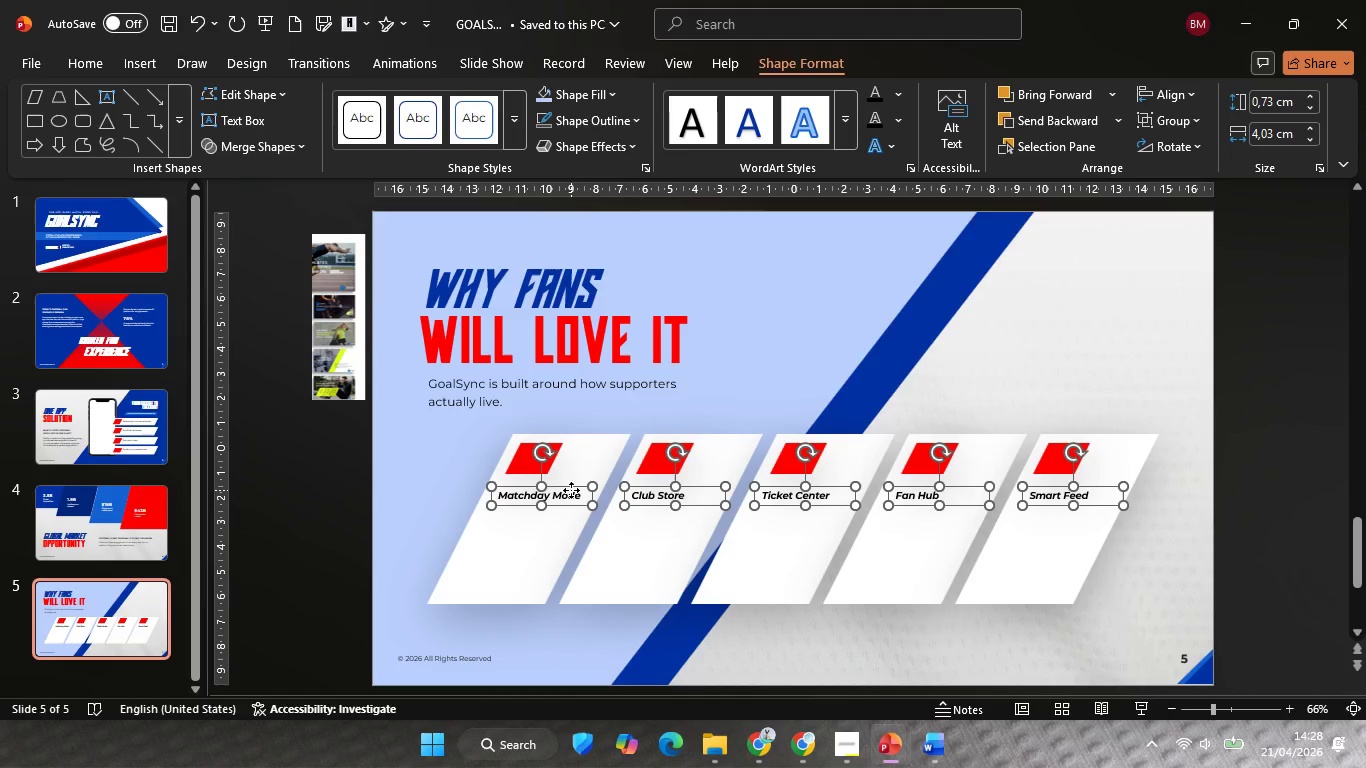 
left_click([571, 490])
 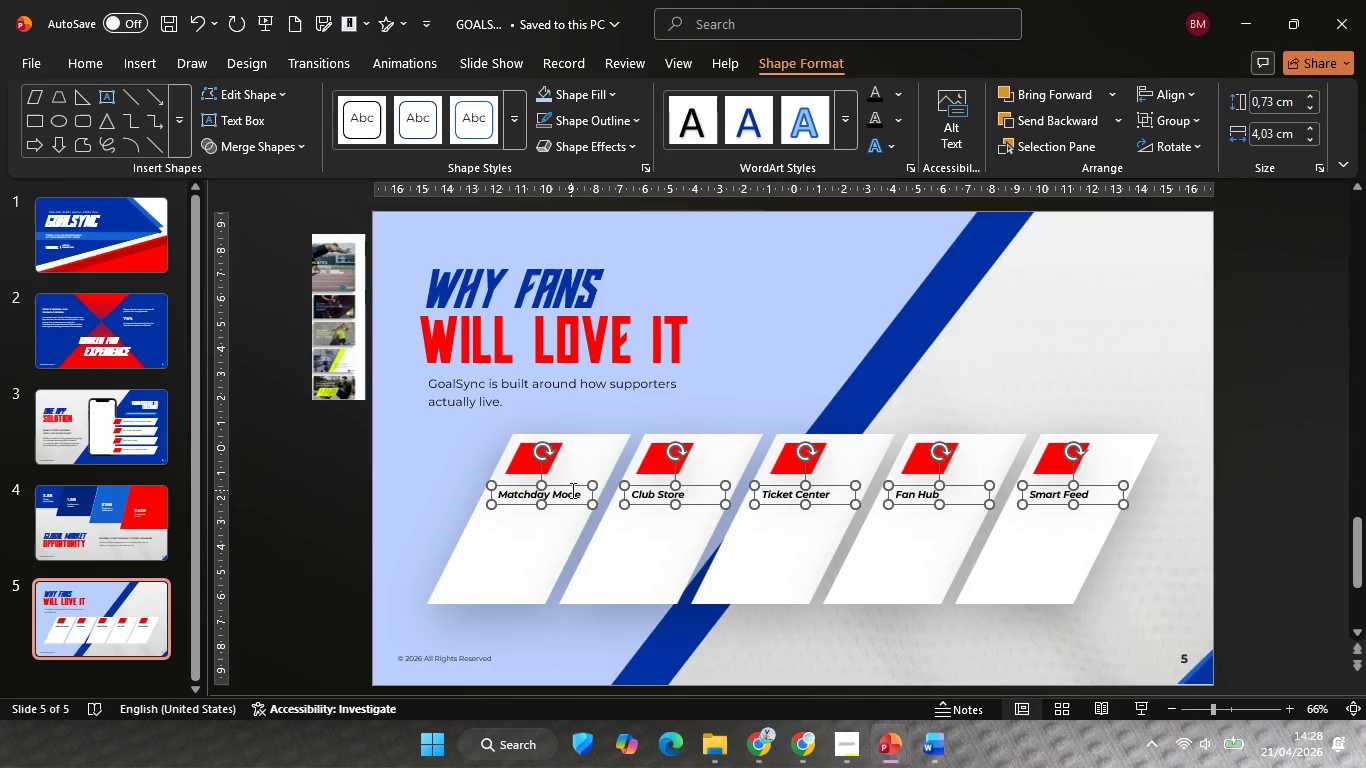 
key(ArrowUp)
 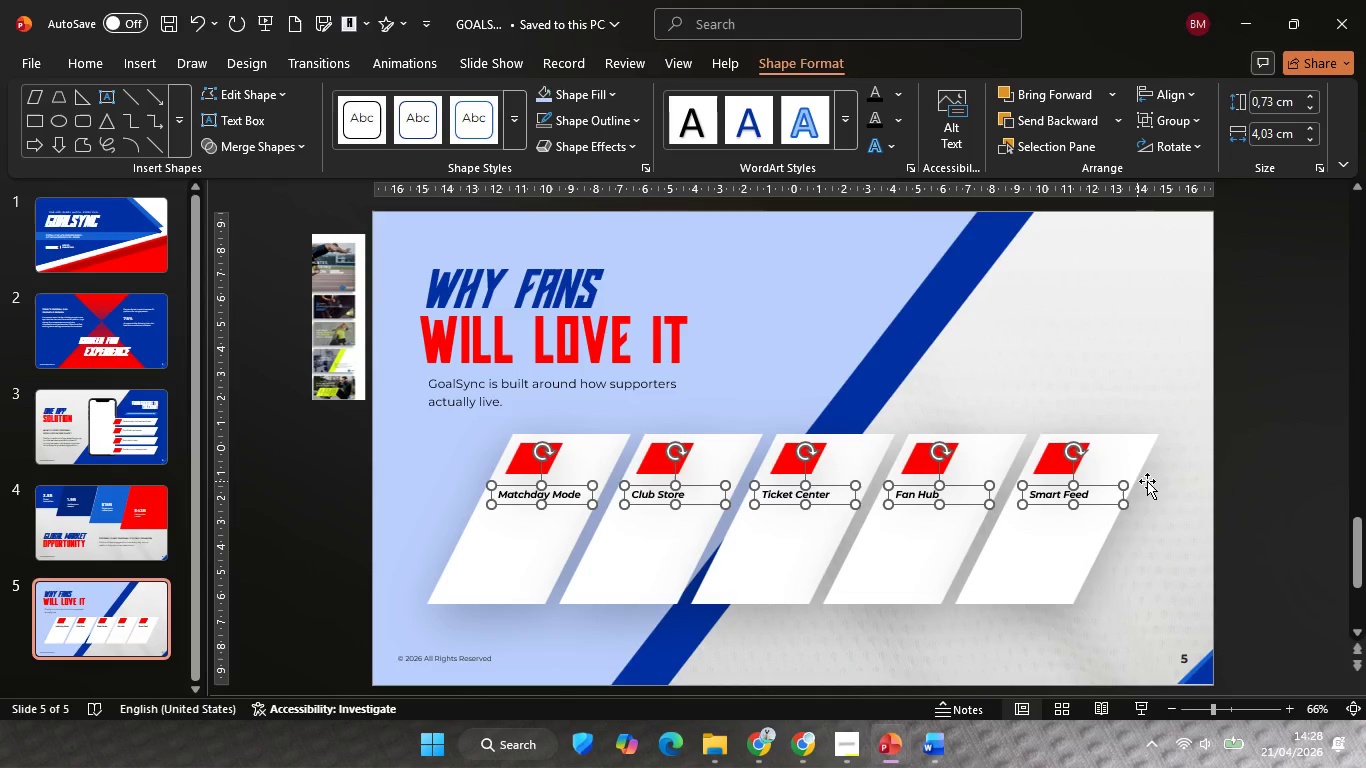 
key(ArrowUp)
 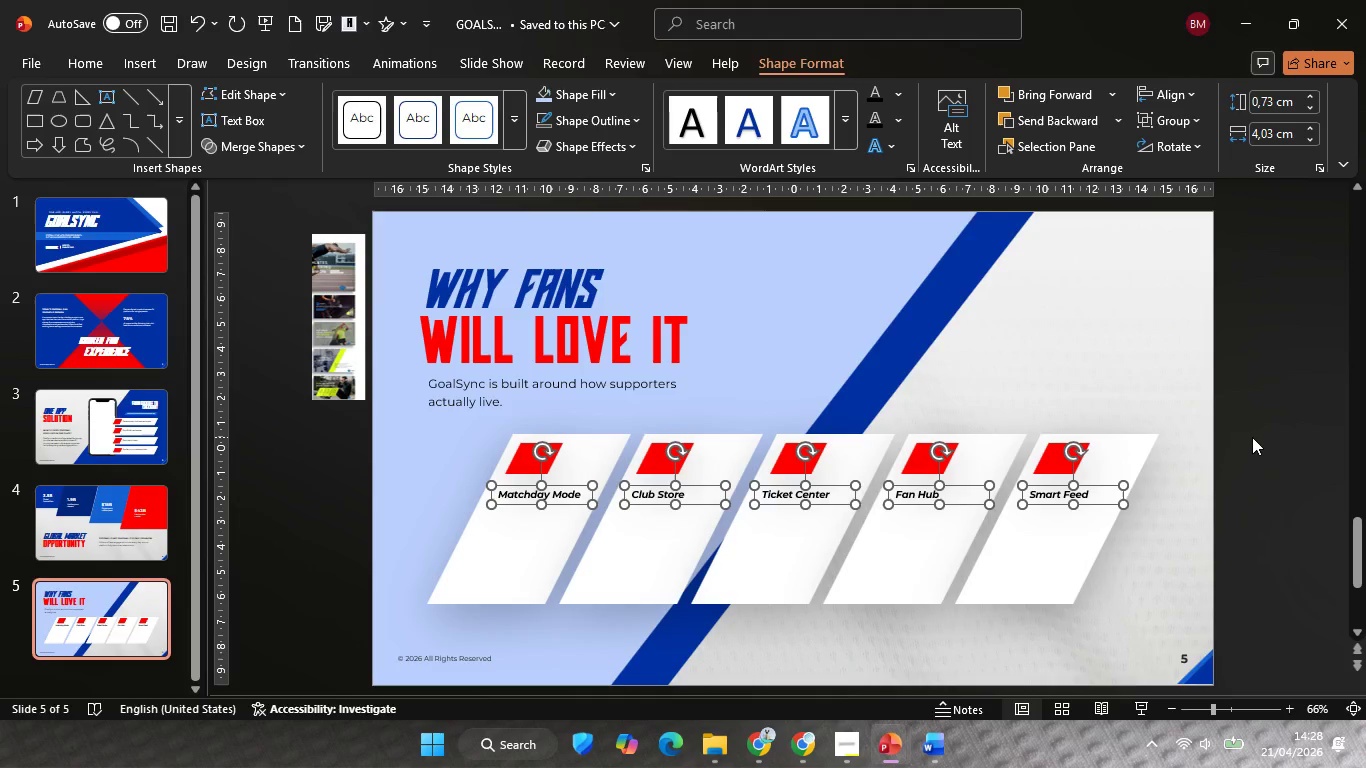 
key(ArrowDown)
 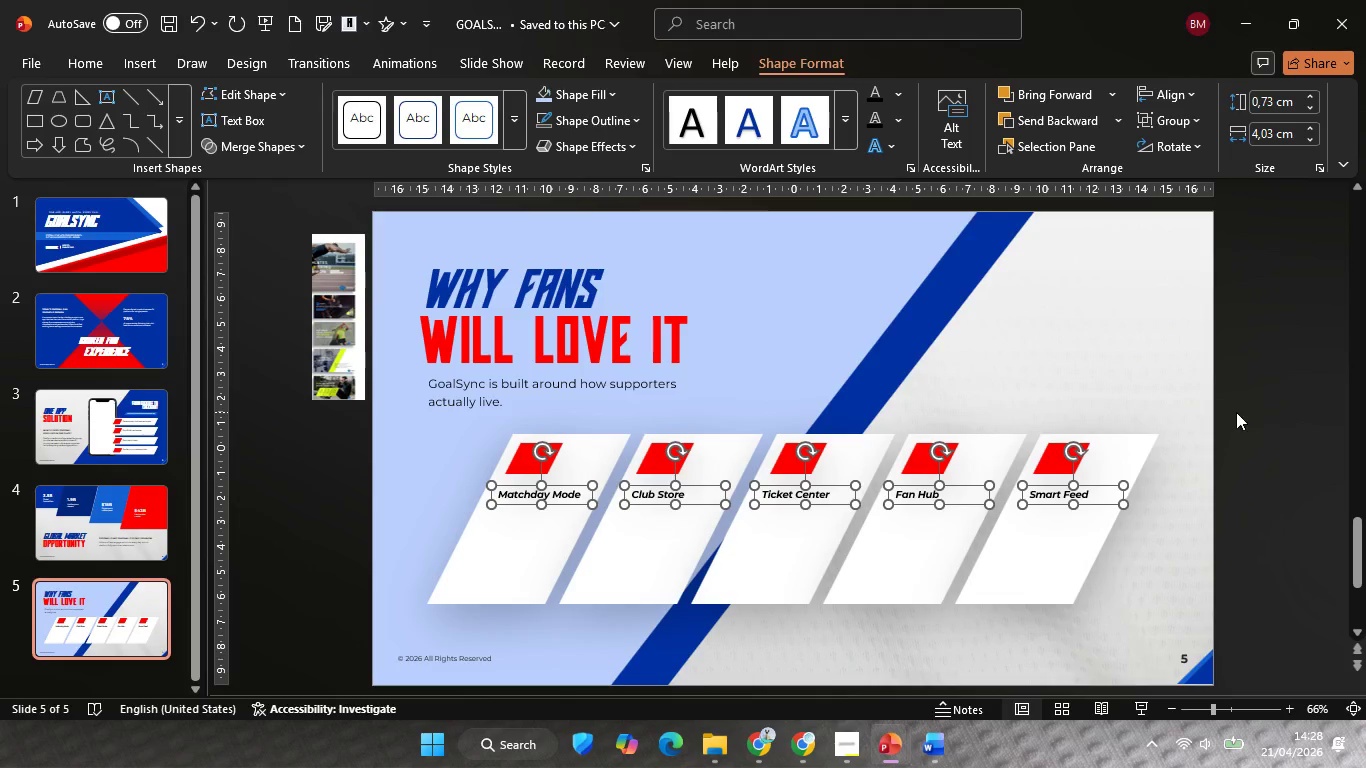 
left_click([1261, 407])
 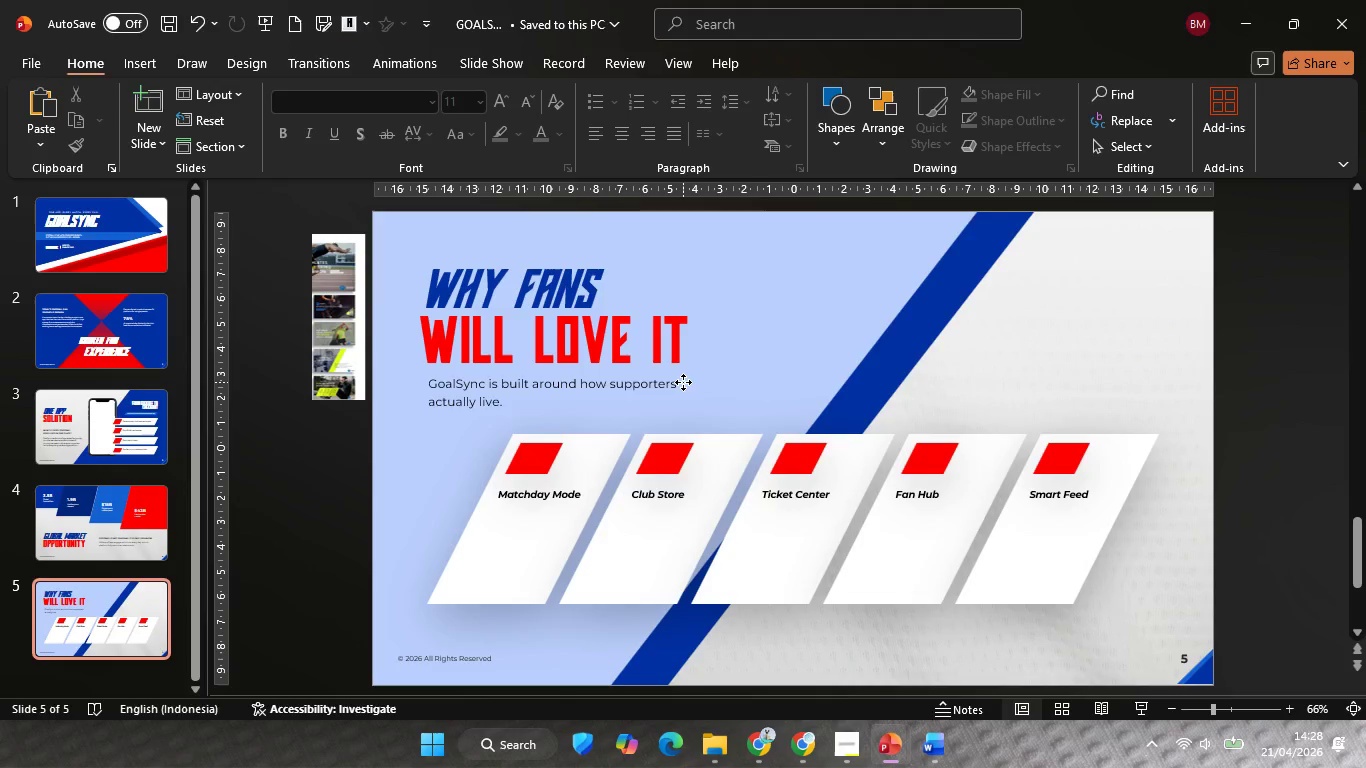 
left_click([683, 382])
 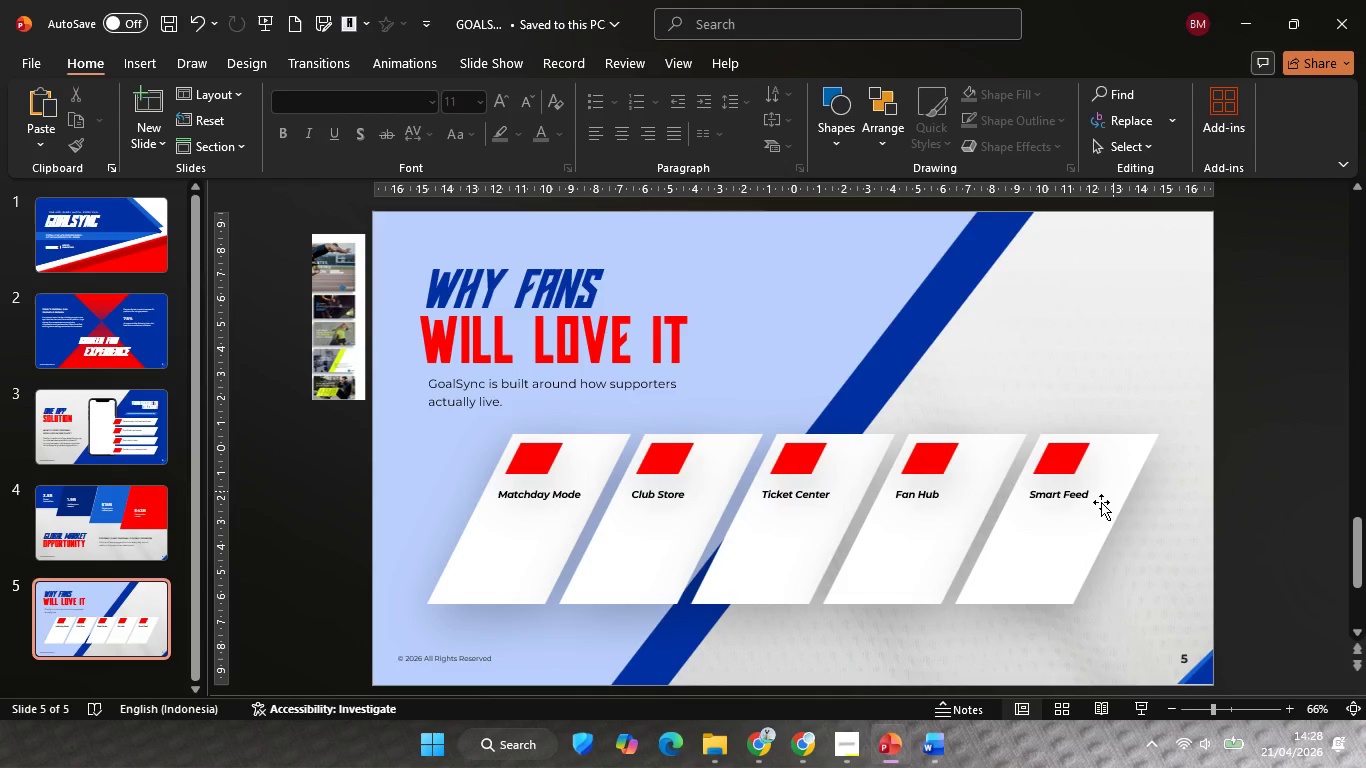 
wait(13.31)
 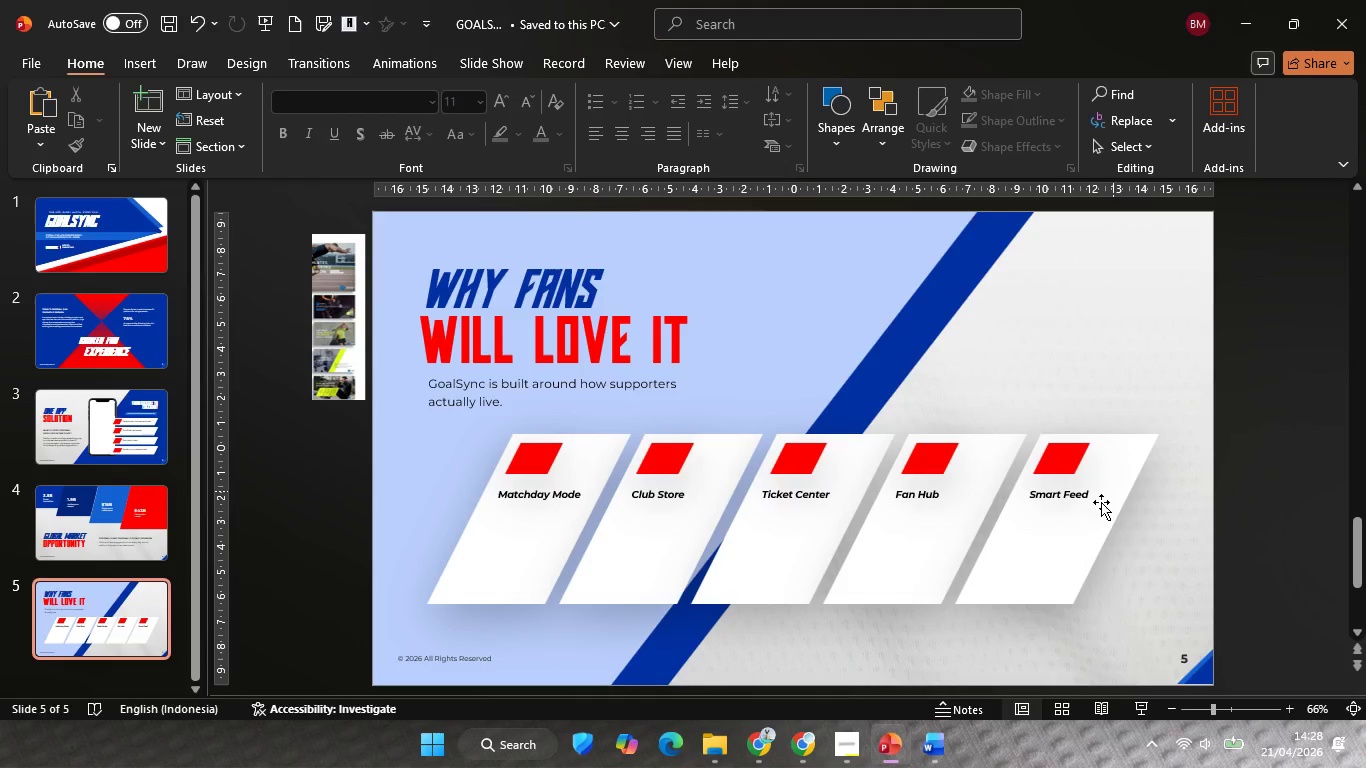 
left_click([1256, 457])
 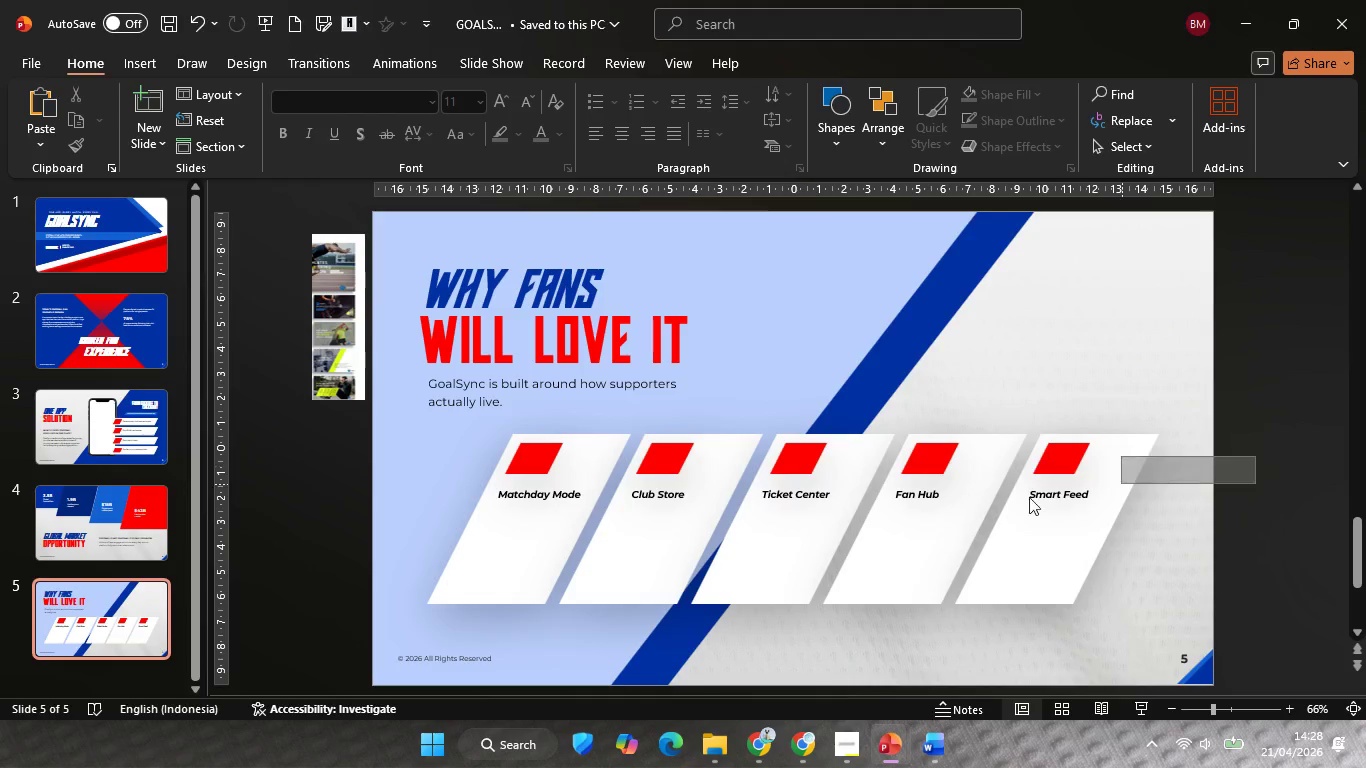 
left_click_drag(start_coordinate=[1256, 457], to_coordinate=[993, 498])
 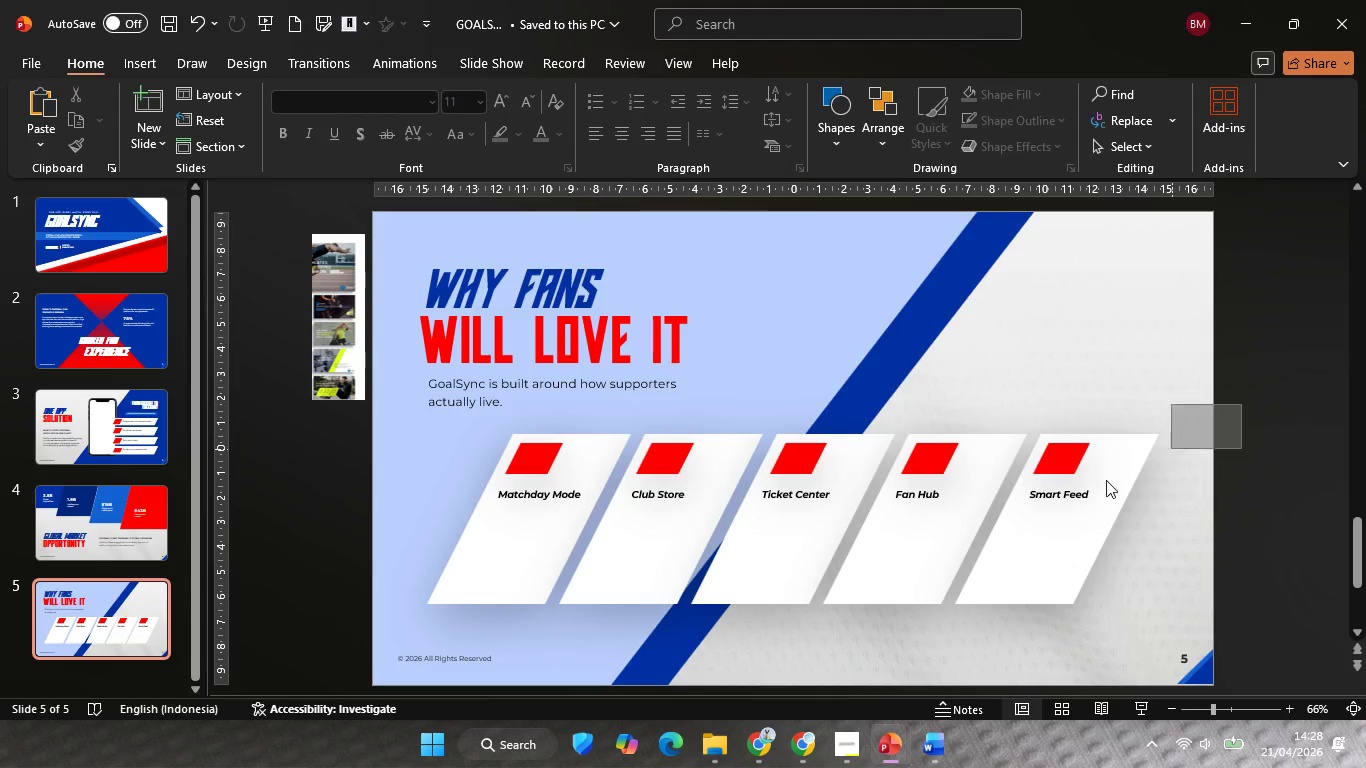 
left_click_drag(start_coordinate=[1242, 405], to_coordinate=[528, 658])
 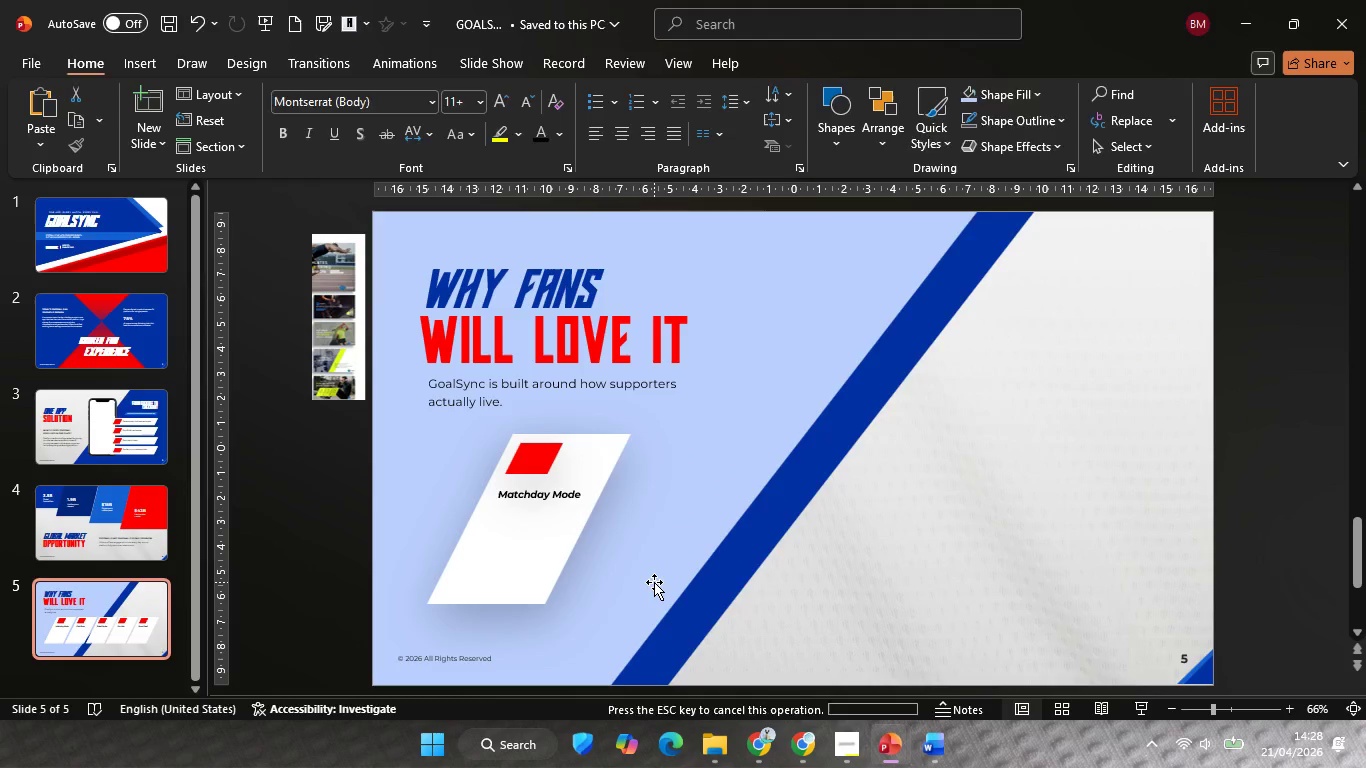 
key(Backspace)
 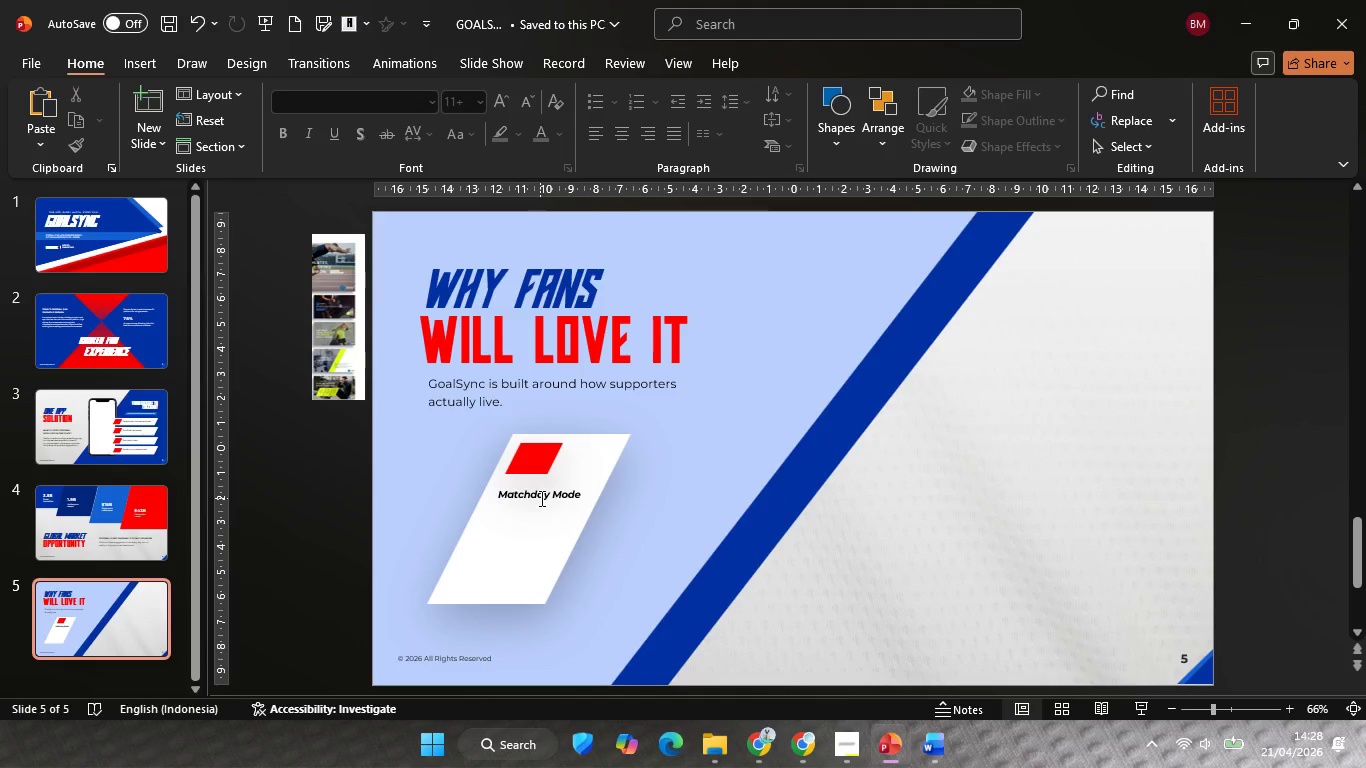 
left_click([540, 498])
 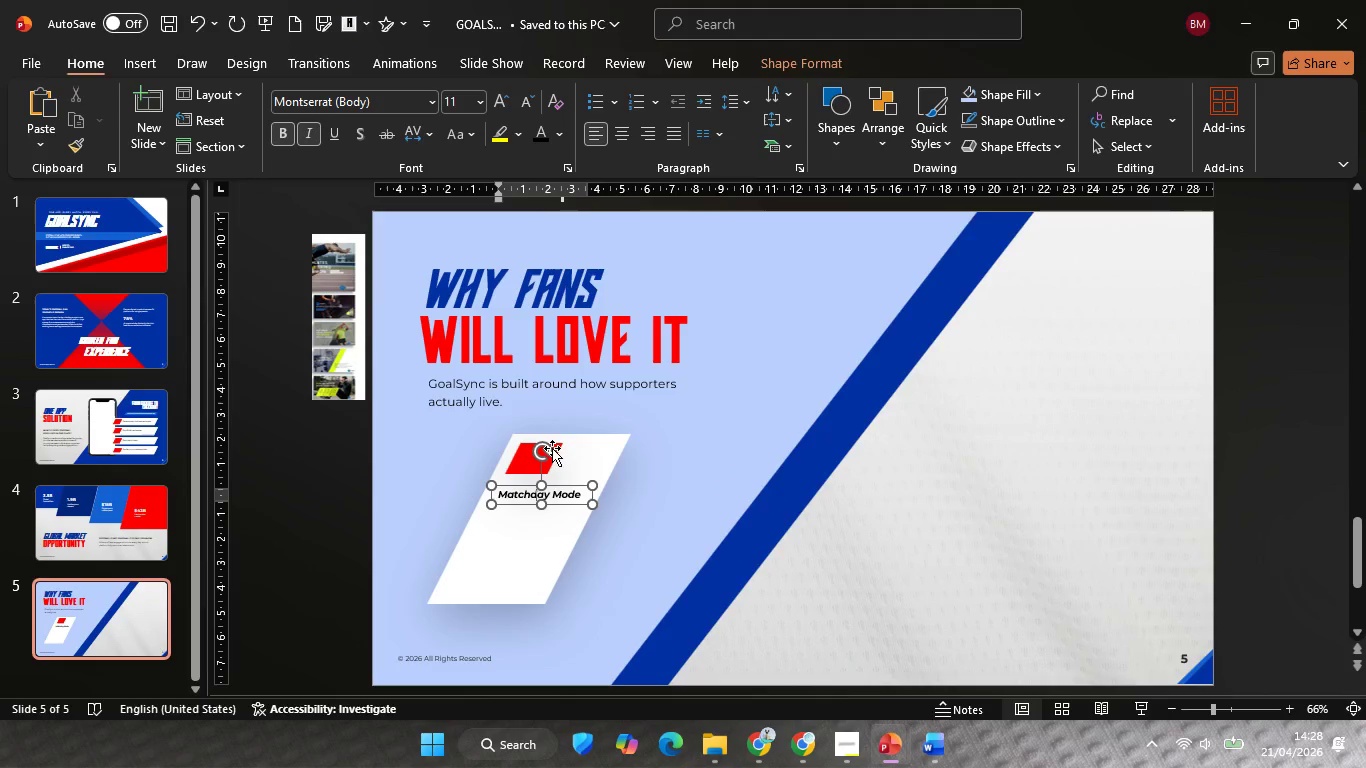 
hold_key(key=ShiftLeft, duration=0.45)
left_click([552, 448])
 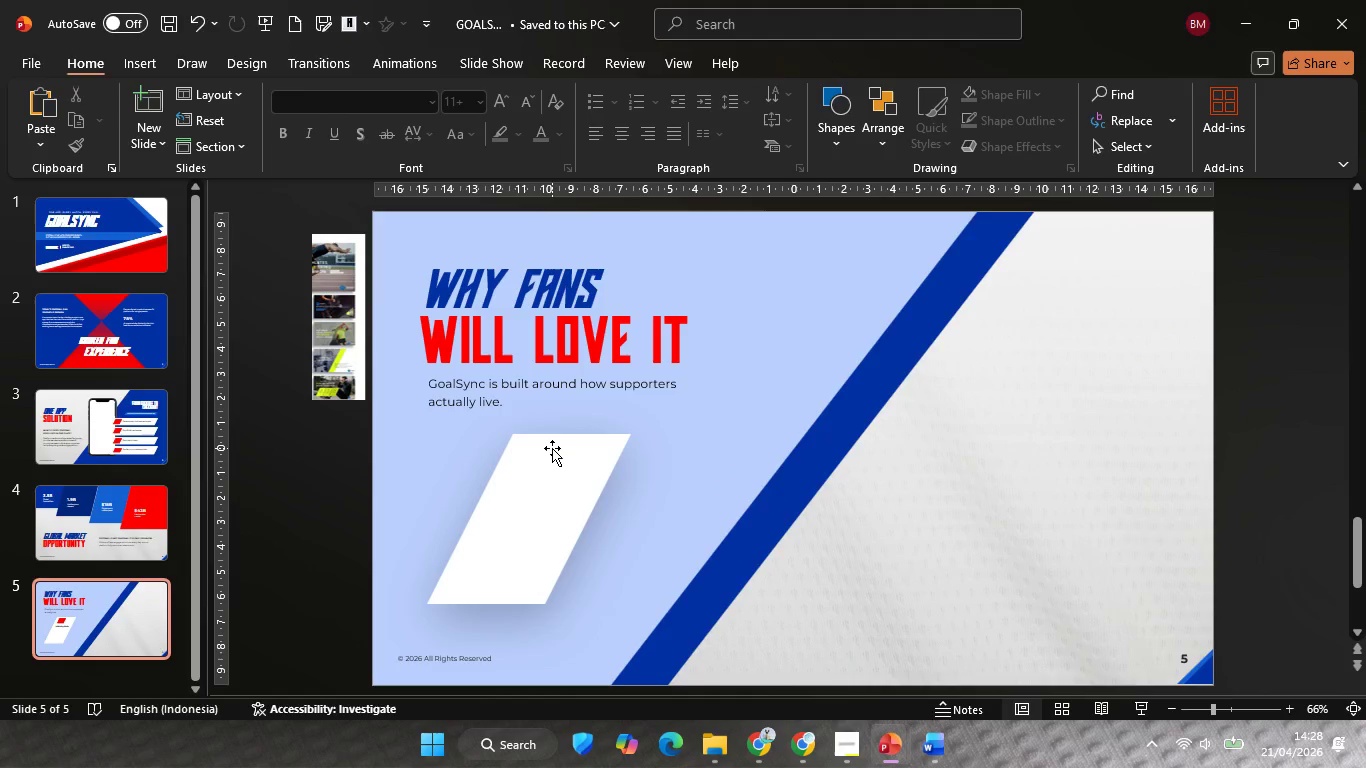 
key(Backspace)
 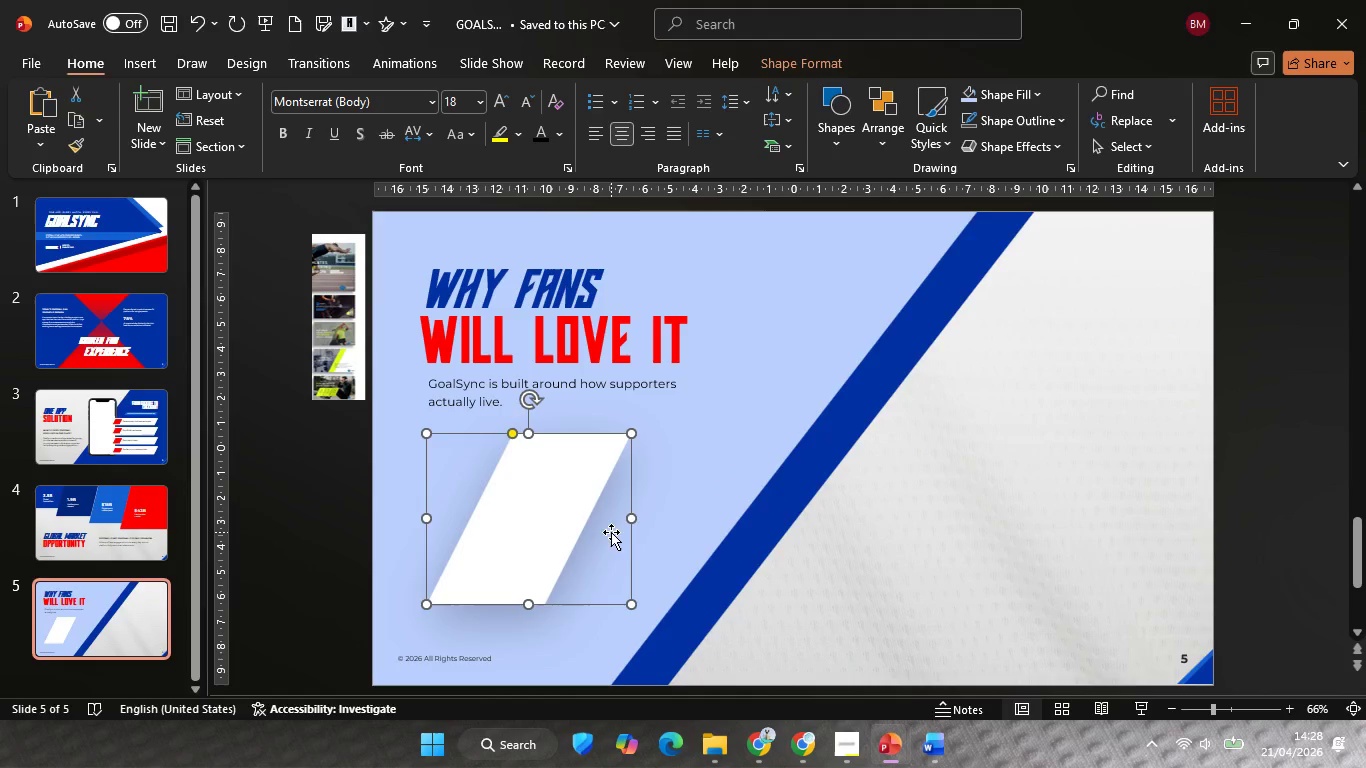 
key(Control+ControlLeft)
 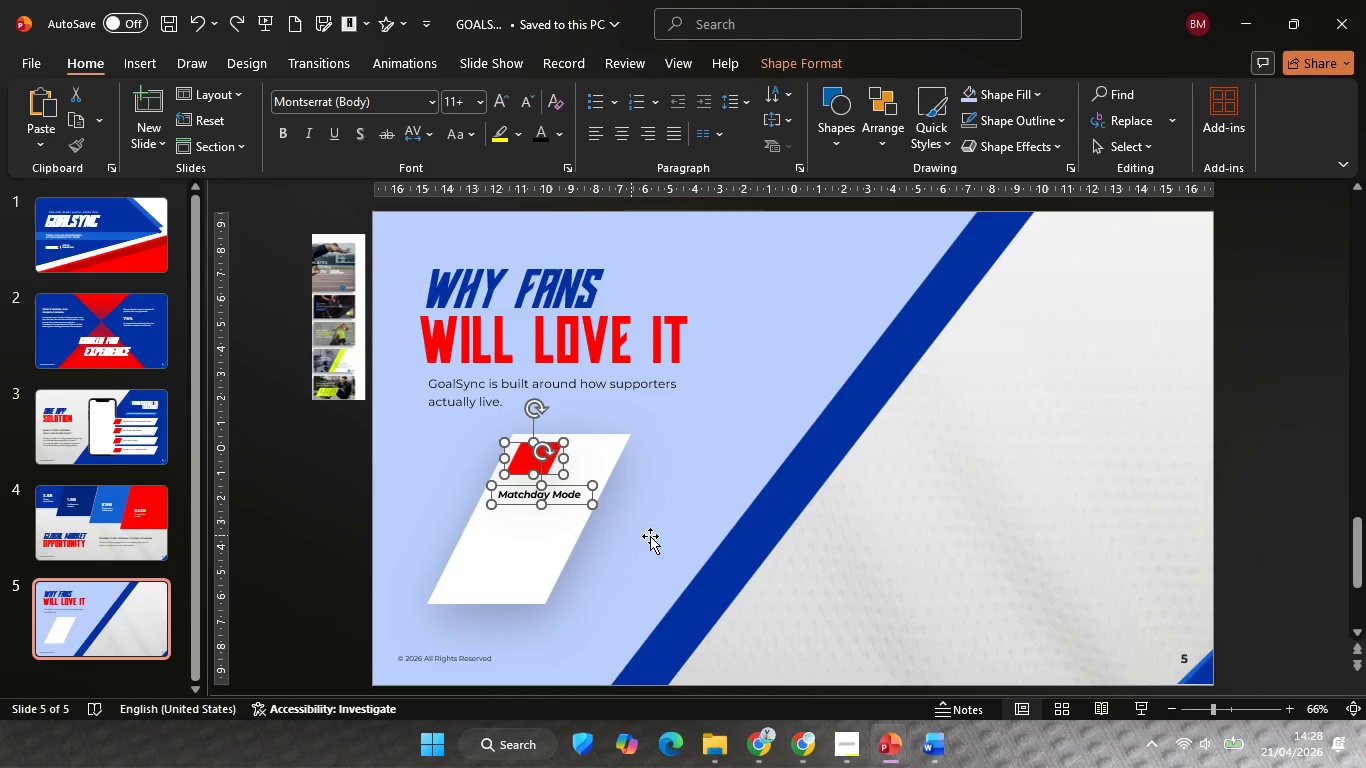 
key(Control+Z)
 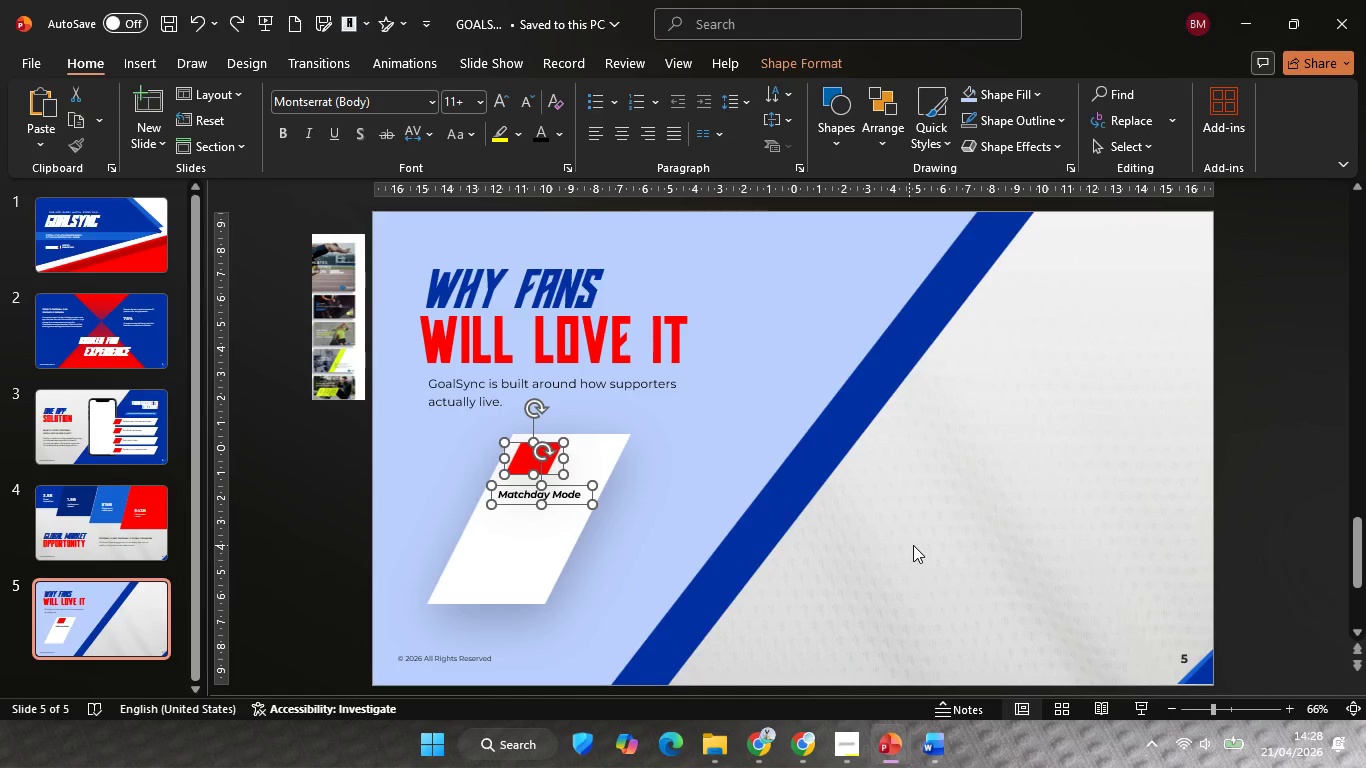 
key(Control+ControlLeft)
 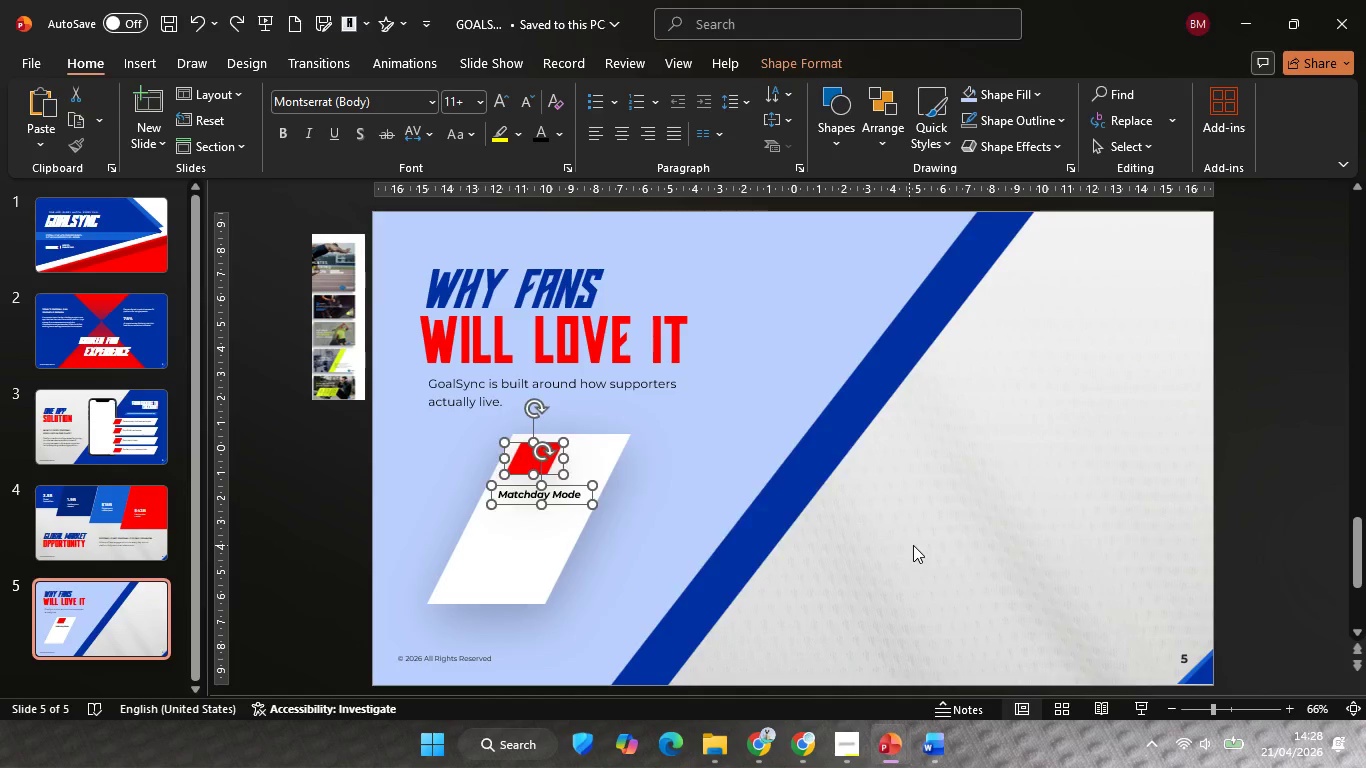 
key(Control+Z)
 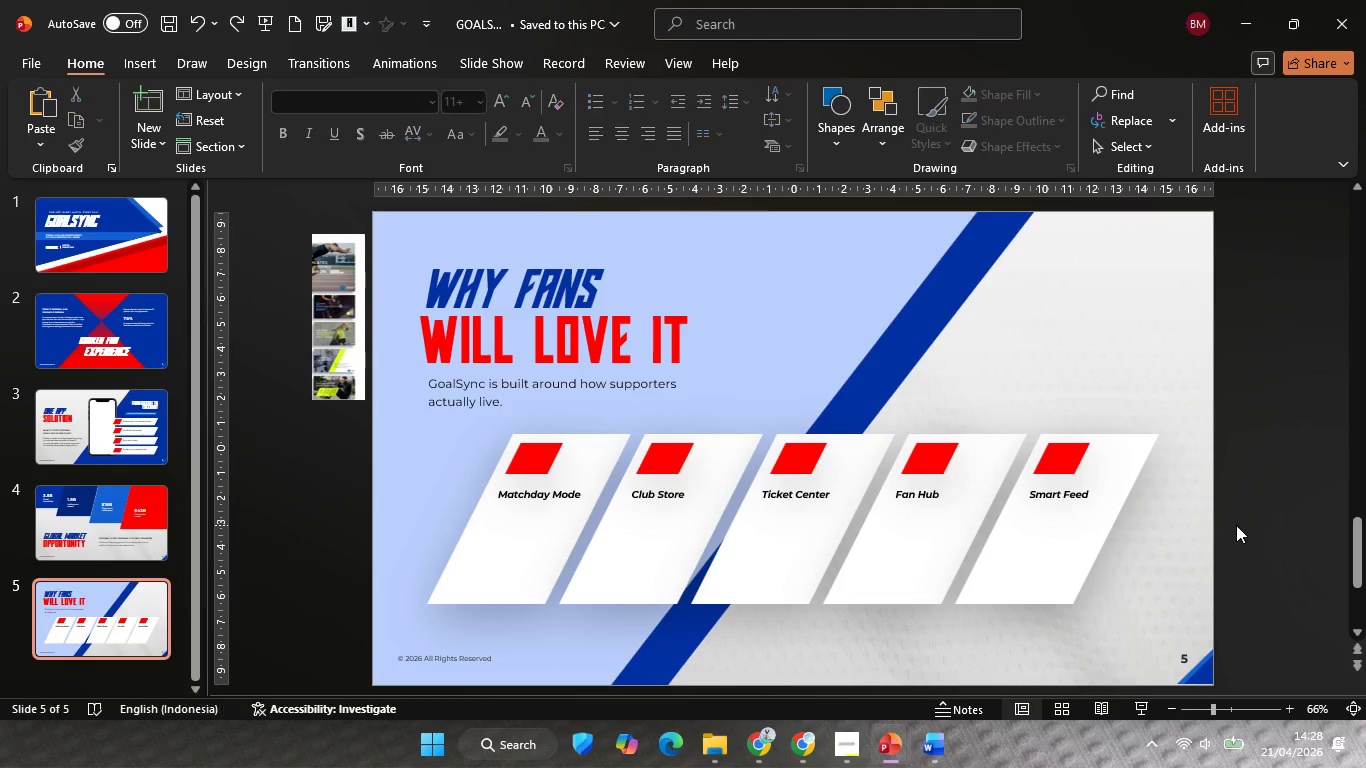 
left_click([1236, 525])
 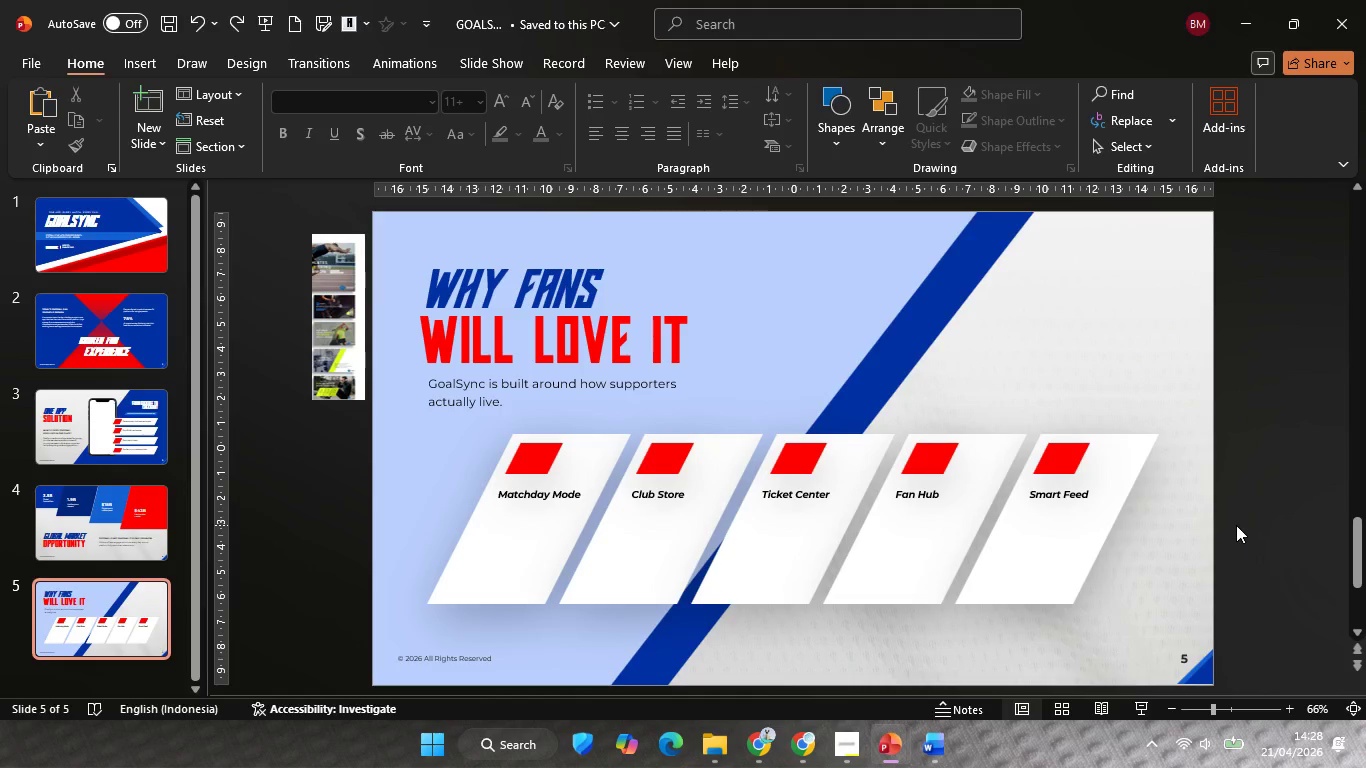 
key(Control+Shift+D)
 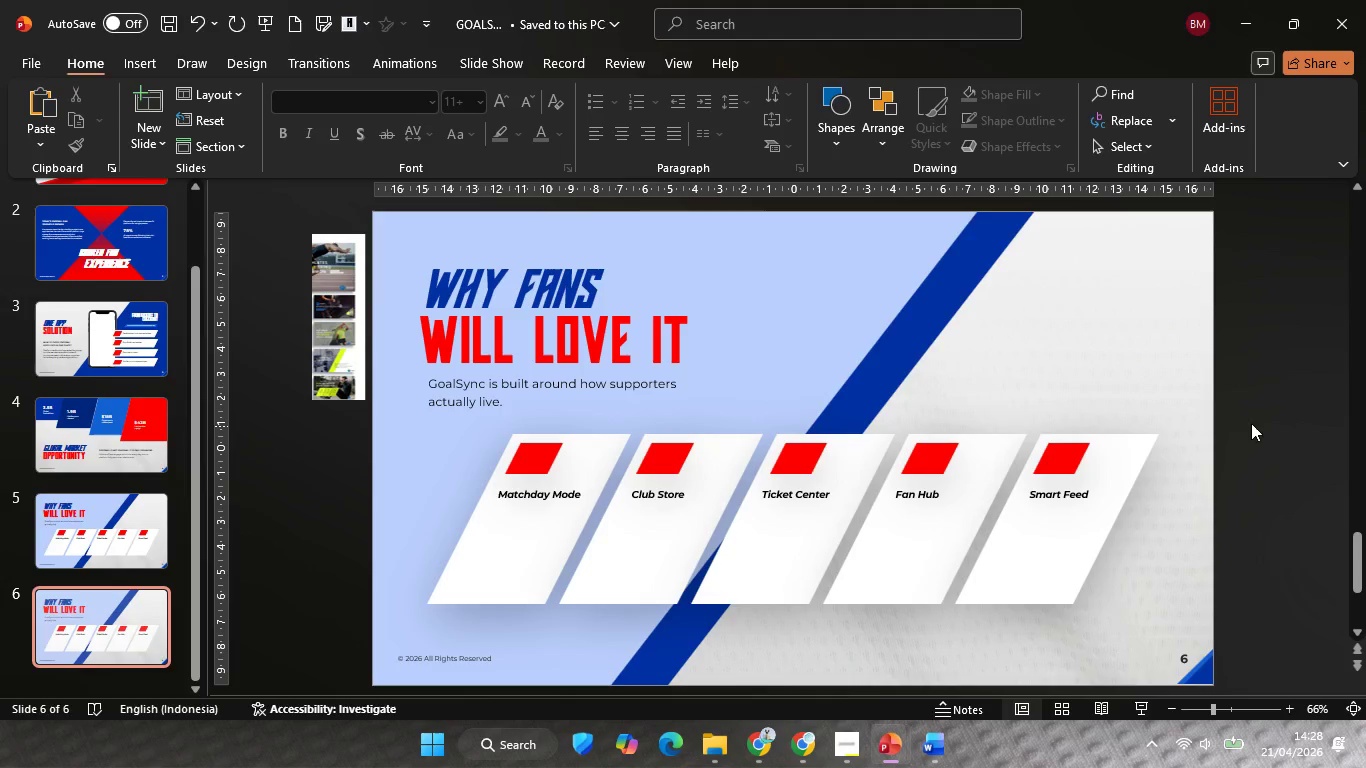 
left_click([1252, 426])
 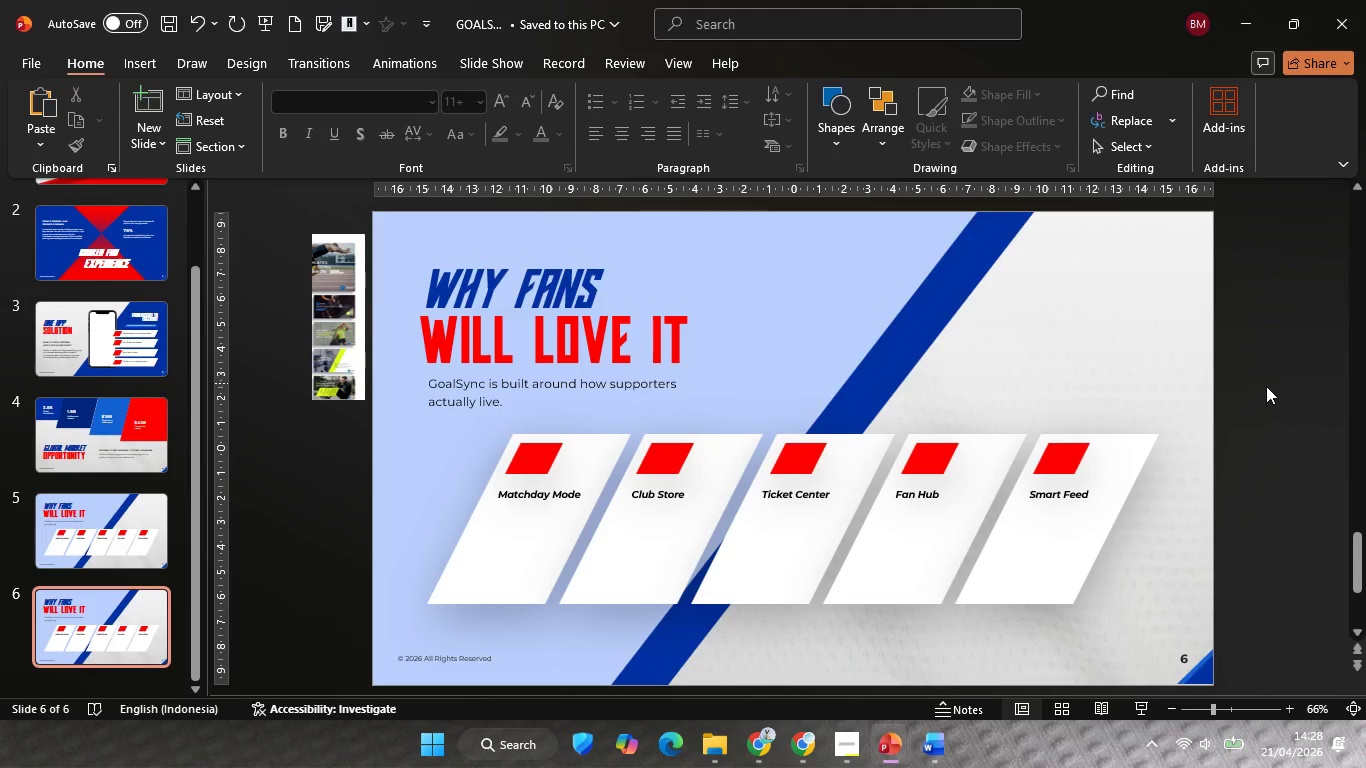 
left_click_drag(start_coordinate=[1273, 384], to_coordinate=[450, 699])
 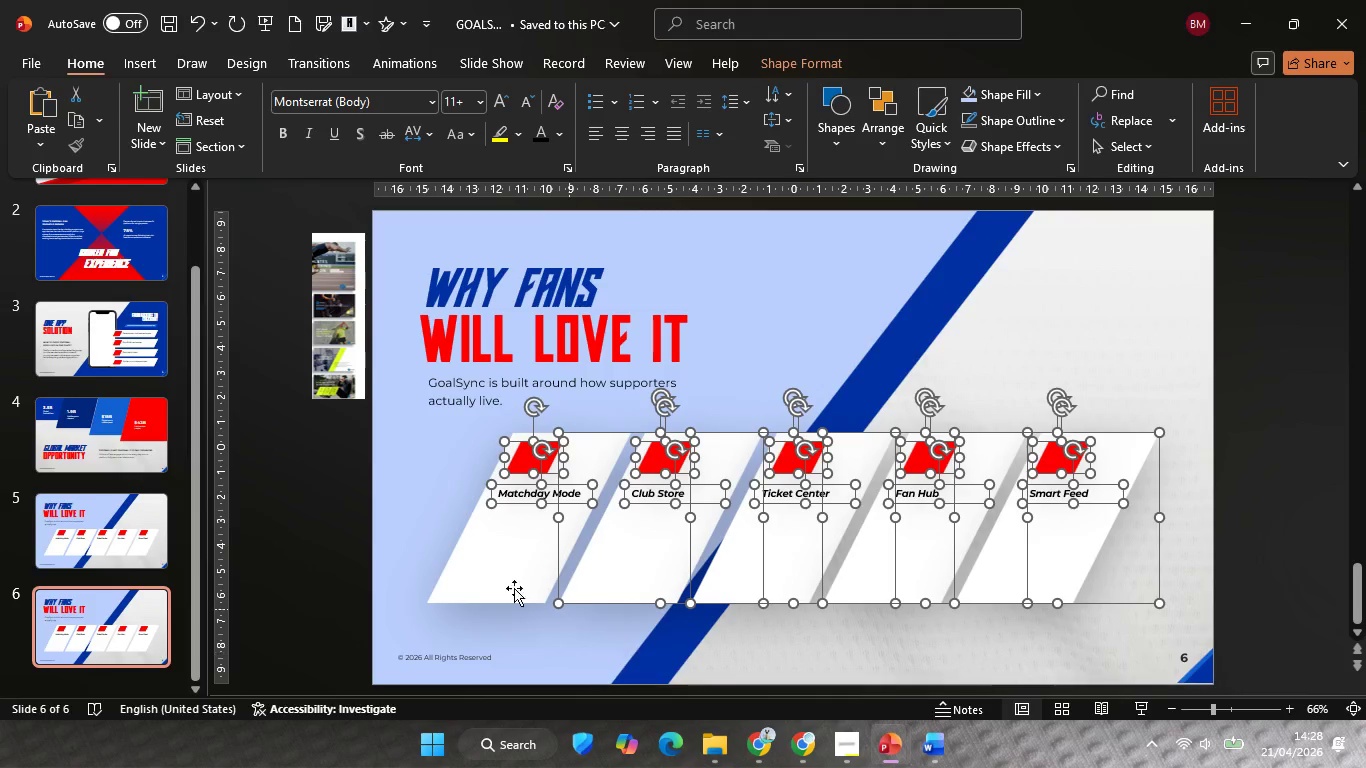 
hold_key(key=ShiftLeft, duration=1.77)
left_click([506, 487])
 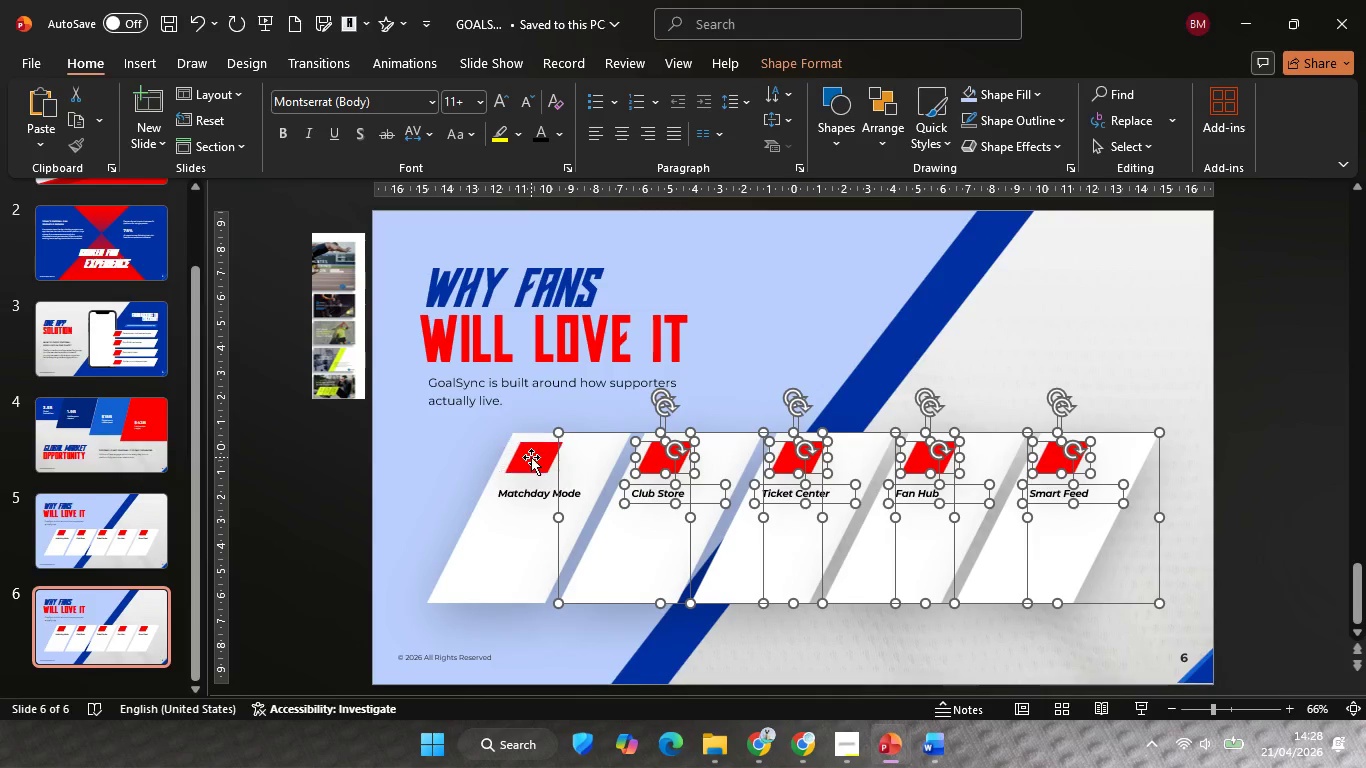 
left_click([531, 457])
 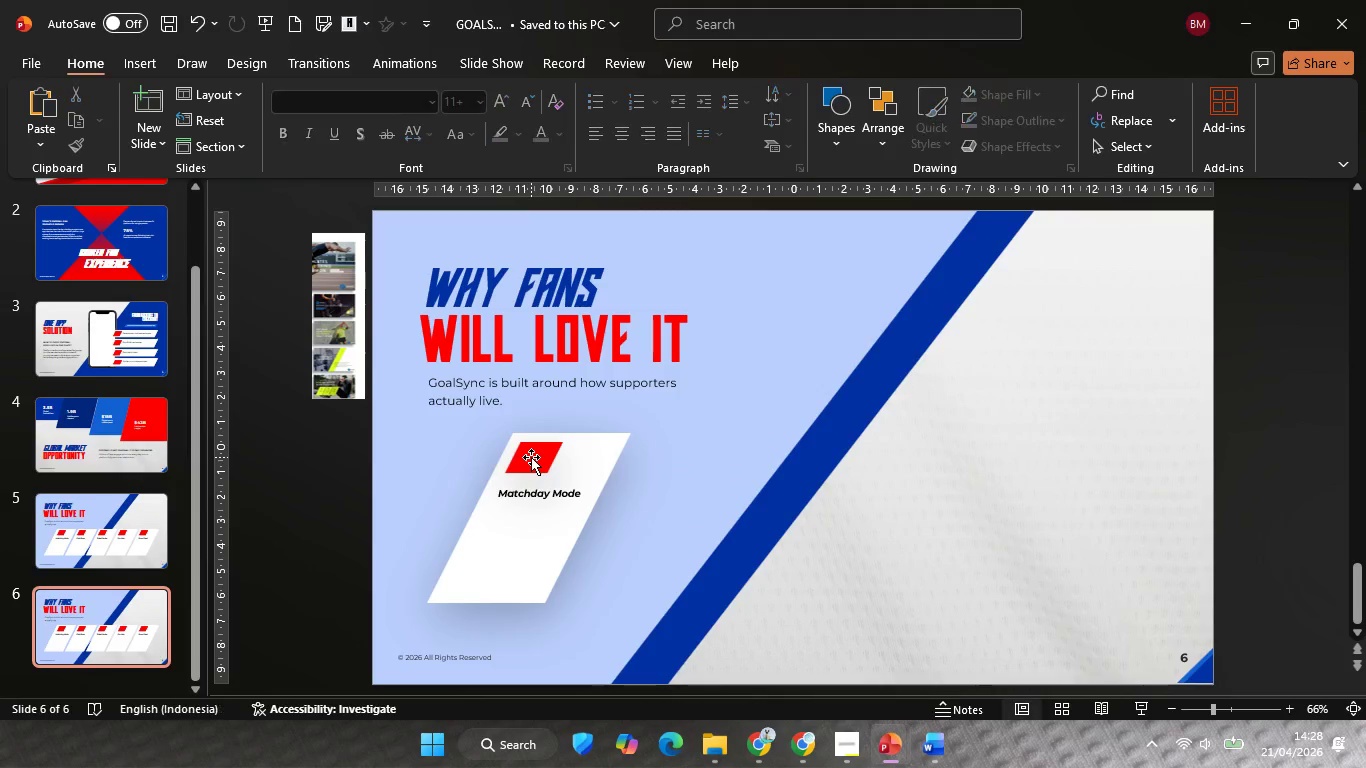 
key(Backspace)
 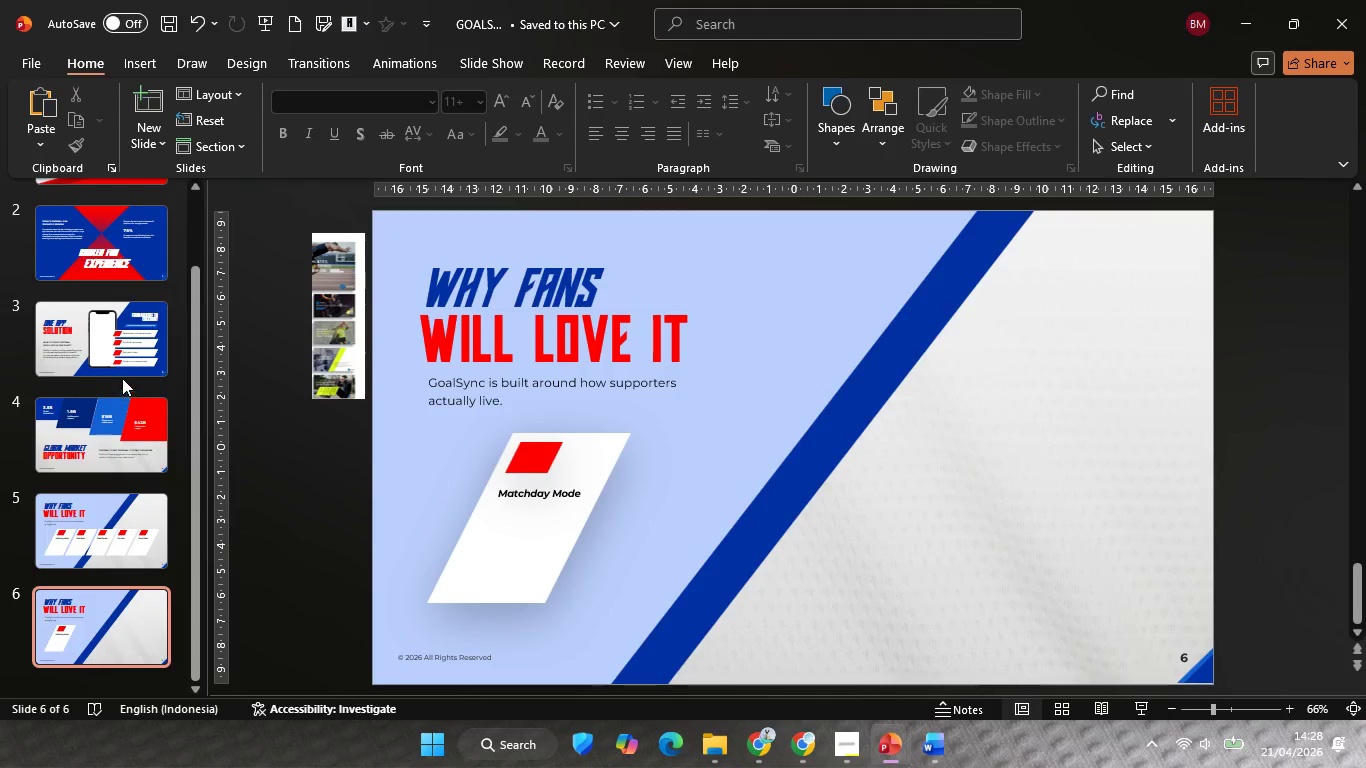 
left_click_drag(start_coordinate=[133, 625], to_coordinate=[131, 489])
 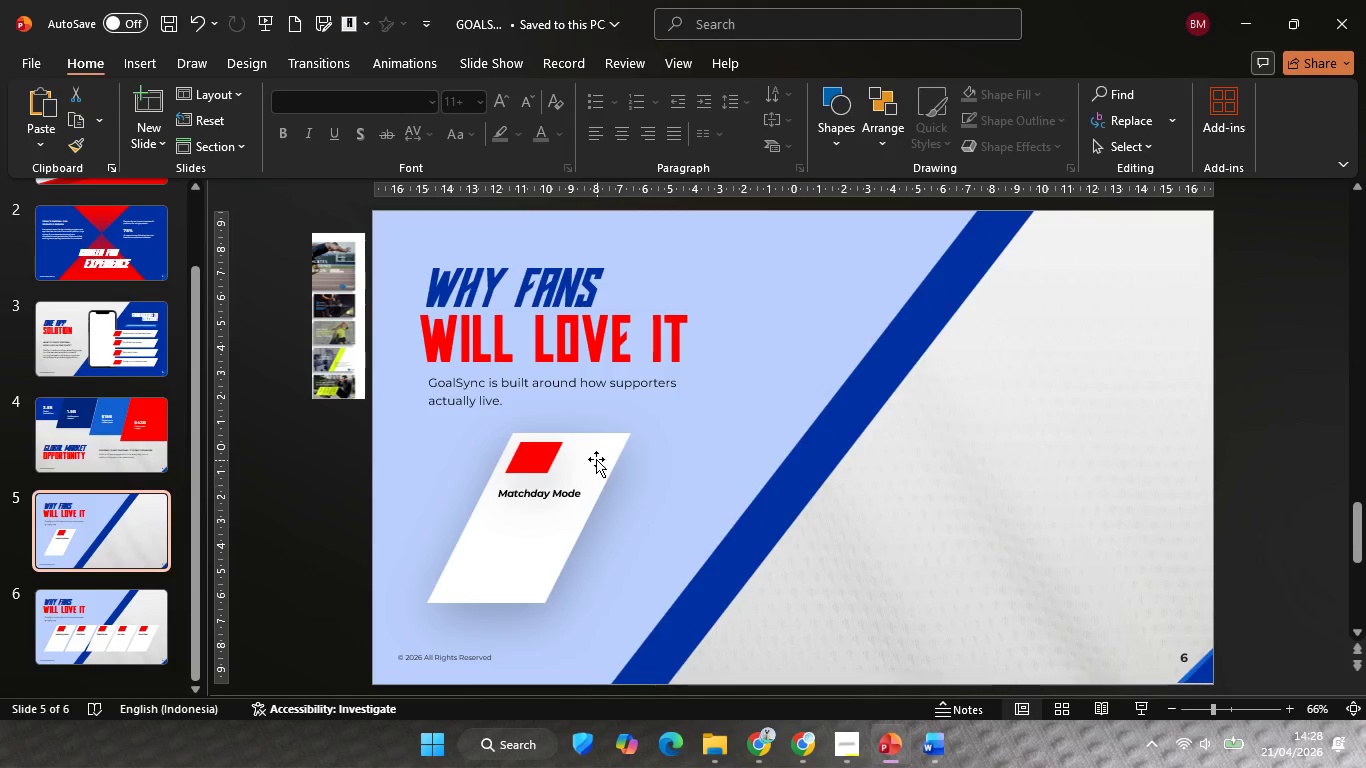 
left_click([596, 455])
 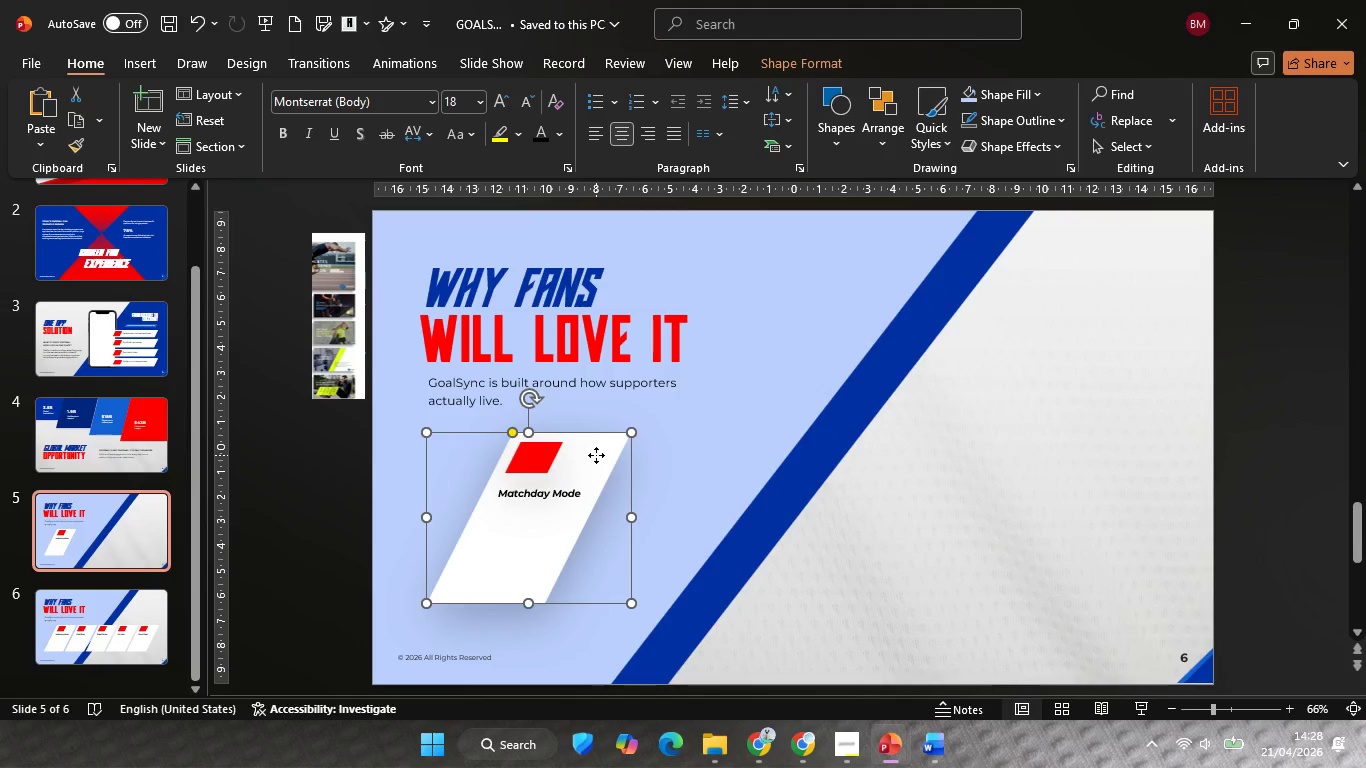 
right_click([596, 455])
 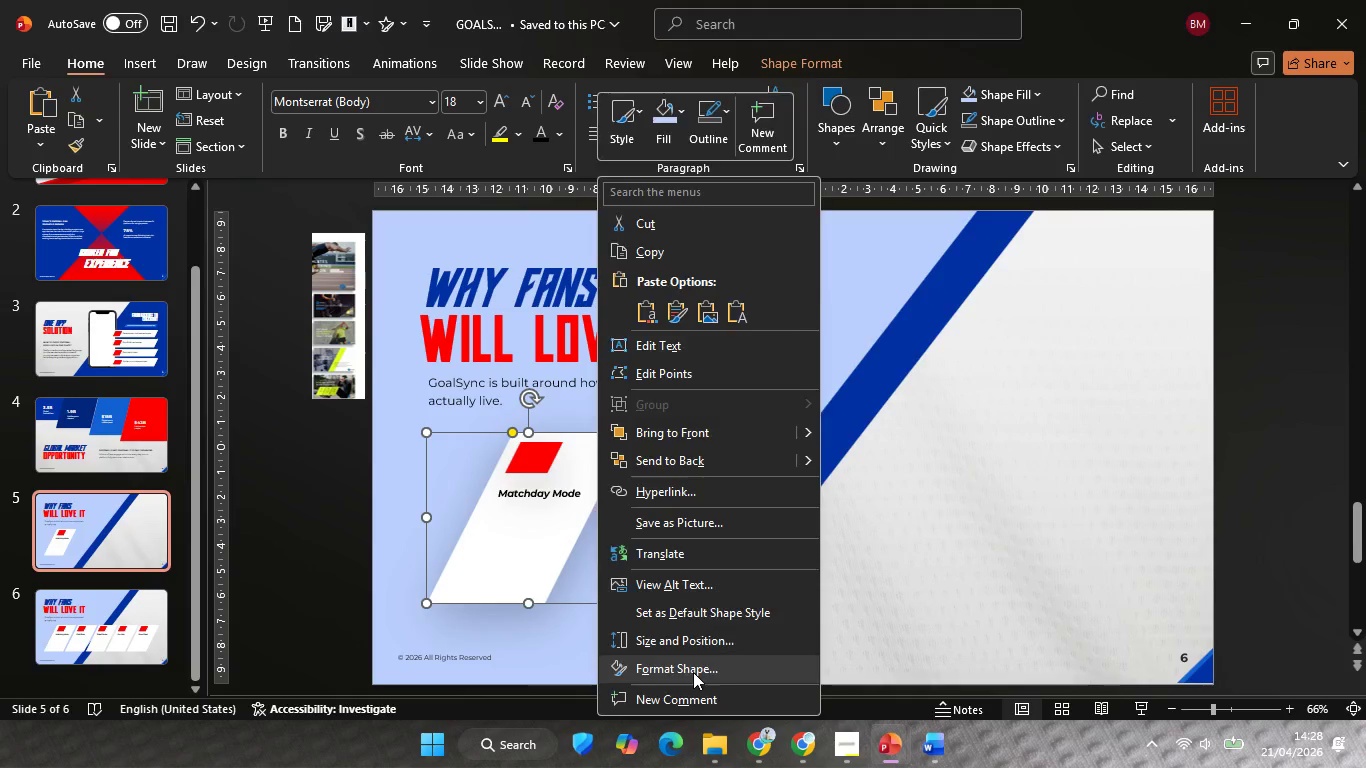 
left_click([693, 672])
 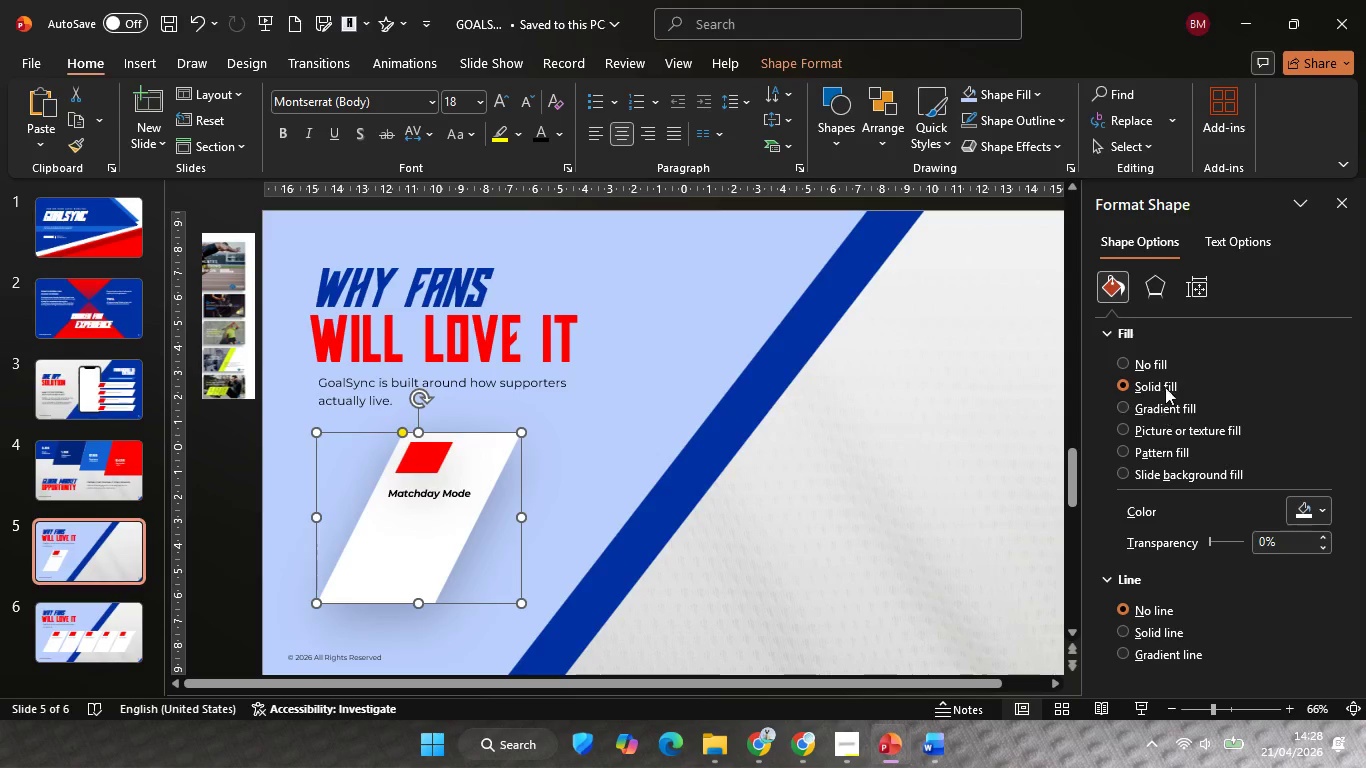 
left_click([1158, 282])
 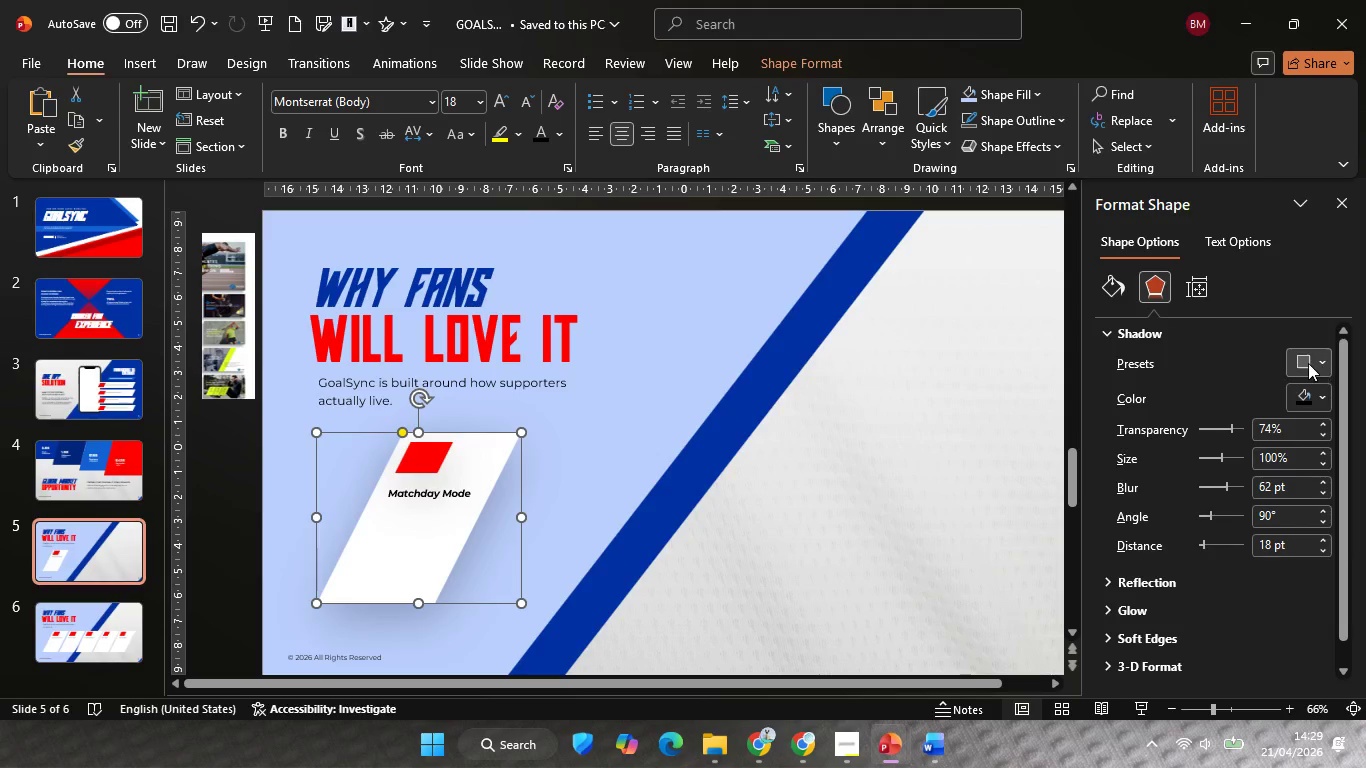 
left_click([1307, 363])
 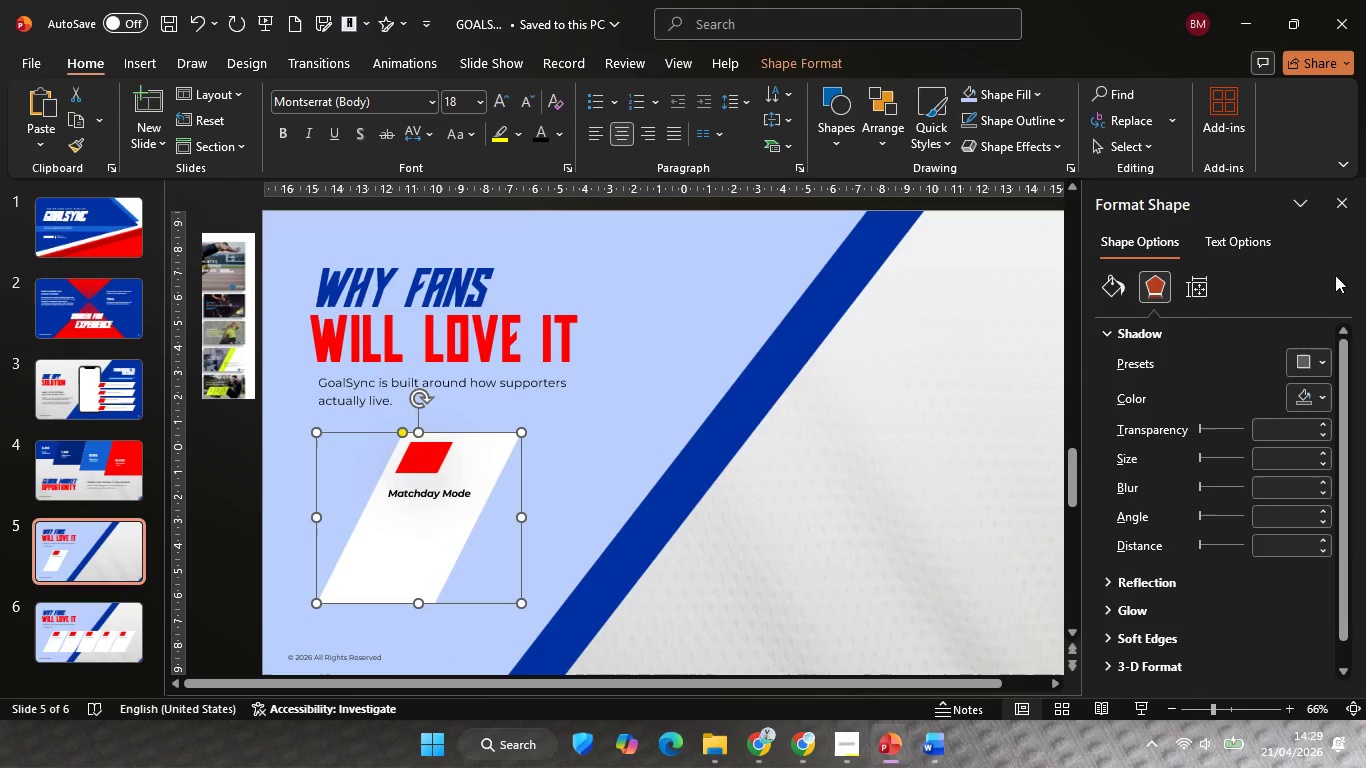 
left_click([1338, 206])
 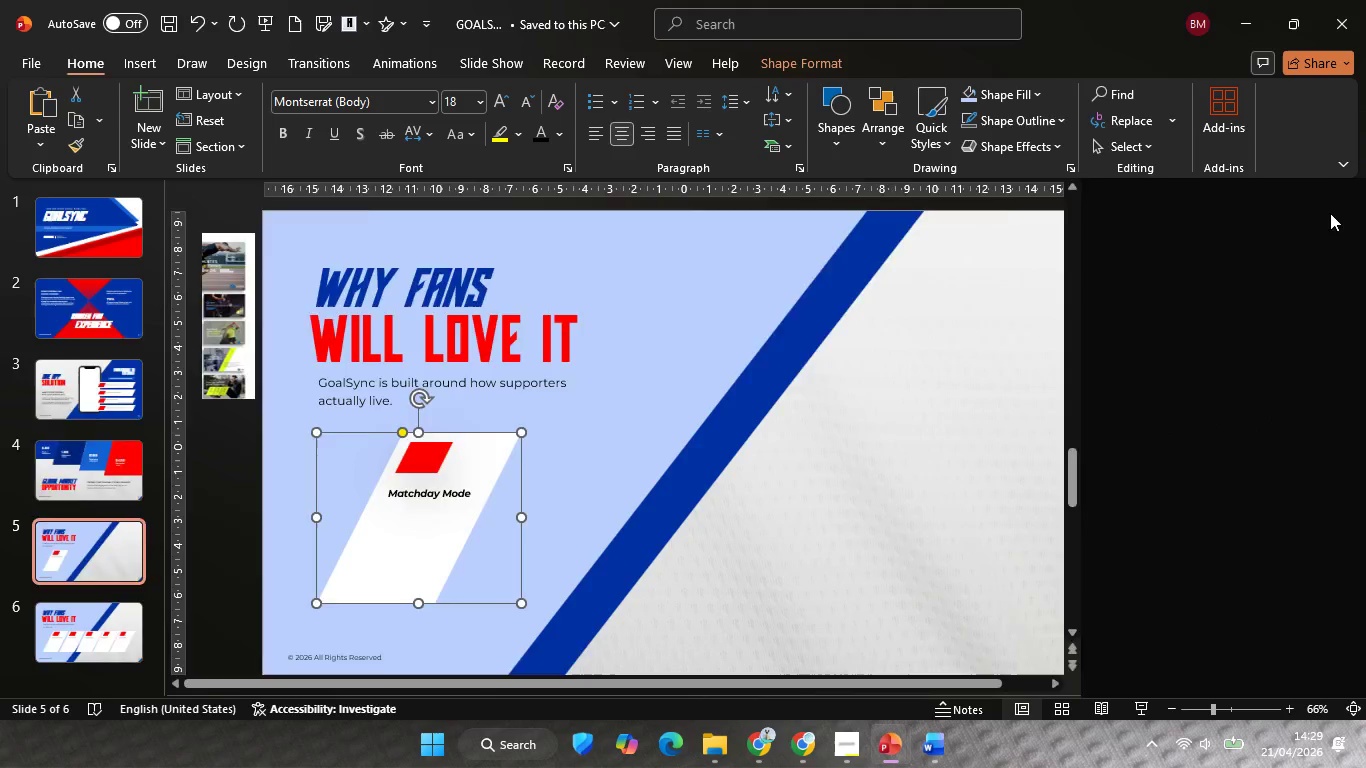 
left_click([545, 492])
 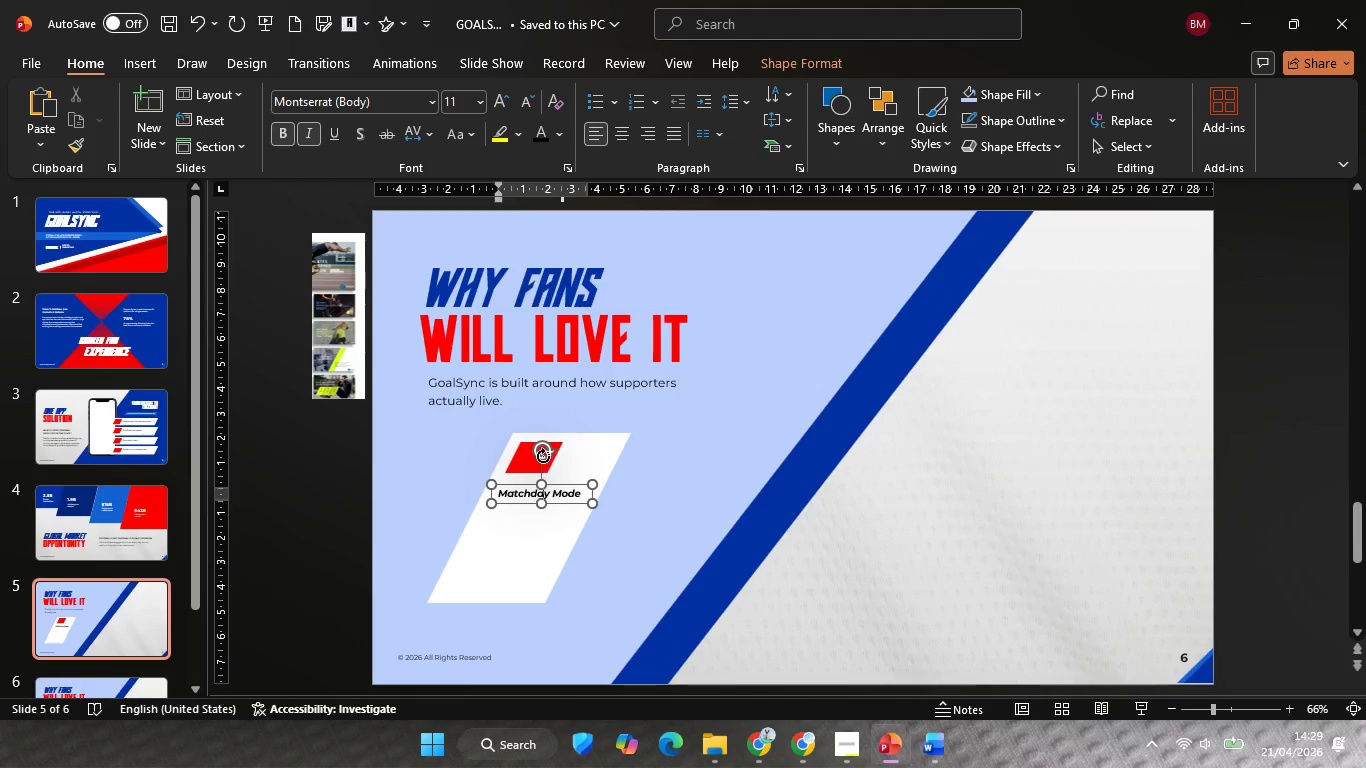 
hold_key(key=ShiftLeft, duration=1.08)
left_click([516, 449])
 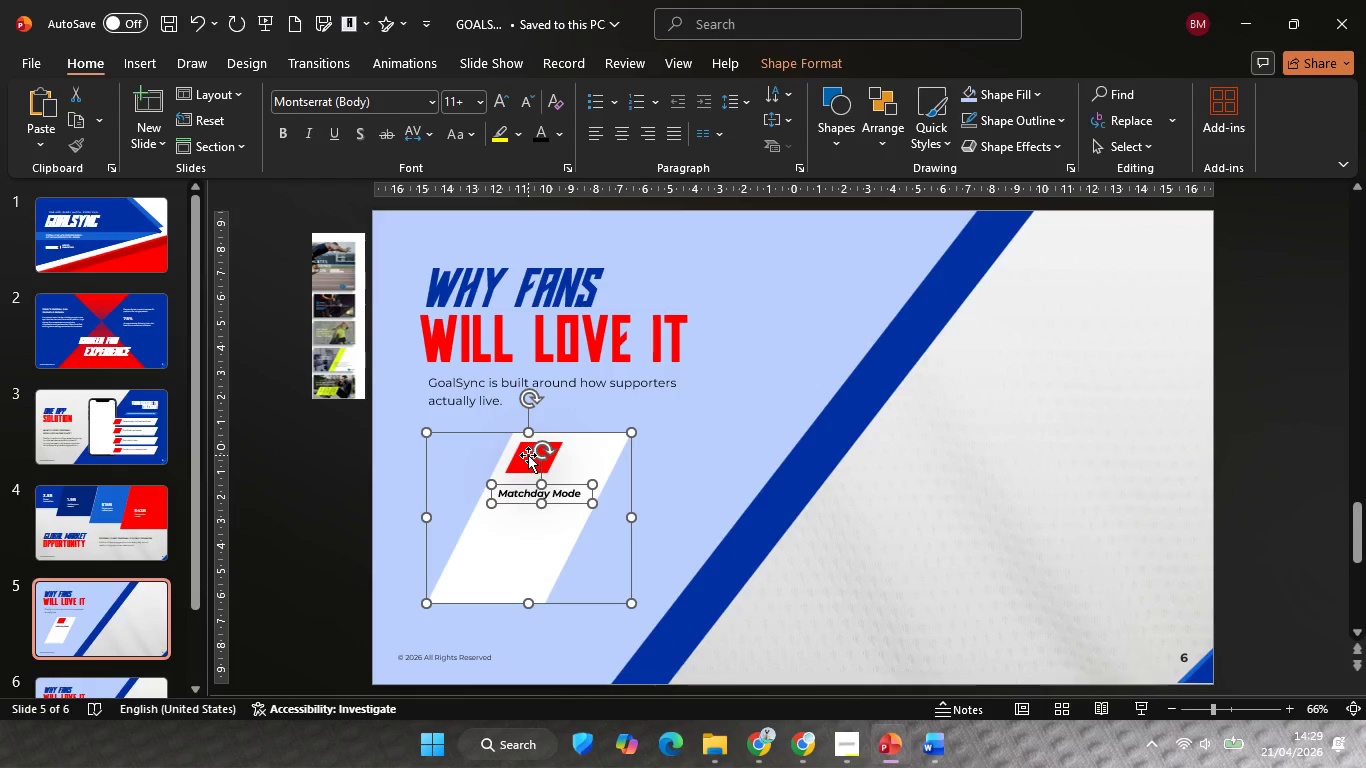 
hold_key(key=ShiftLeft, duration=0.47)
left_click([528, 455])
 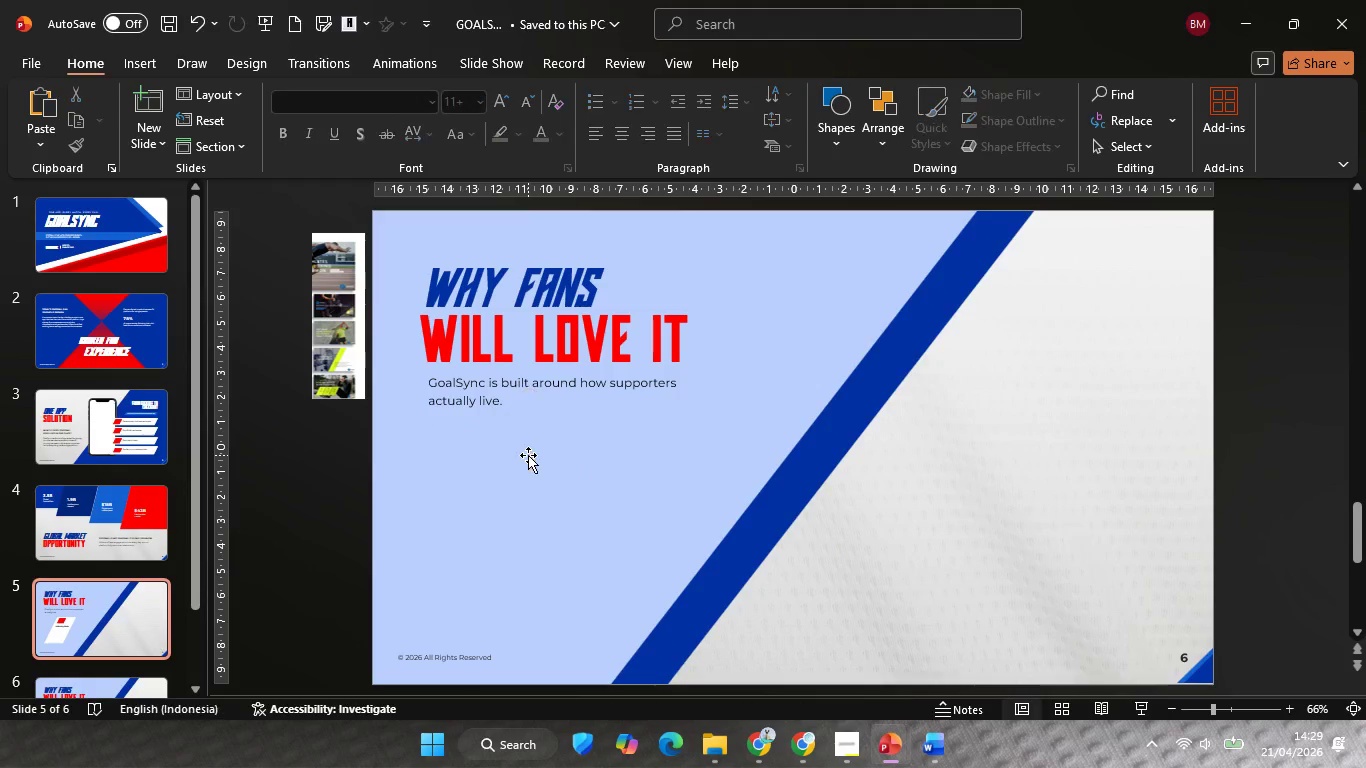 
key(Backspace)
 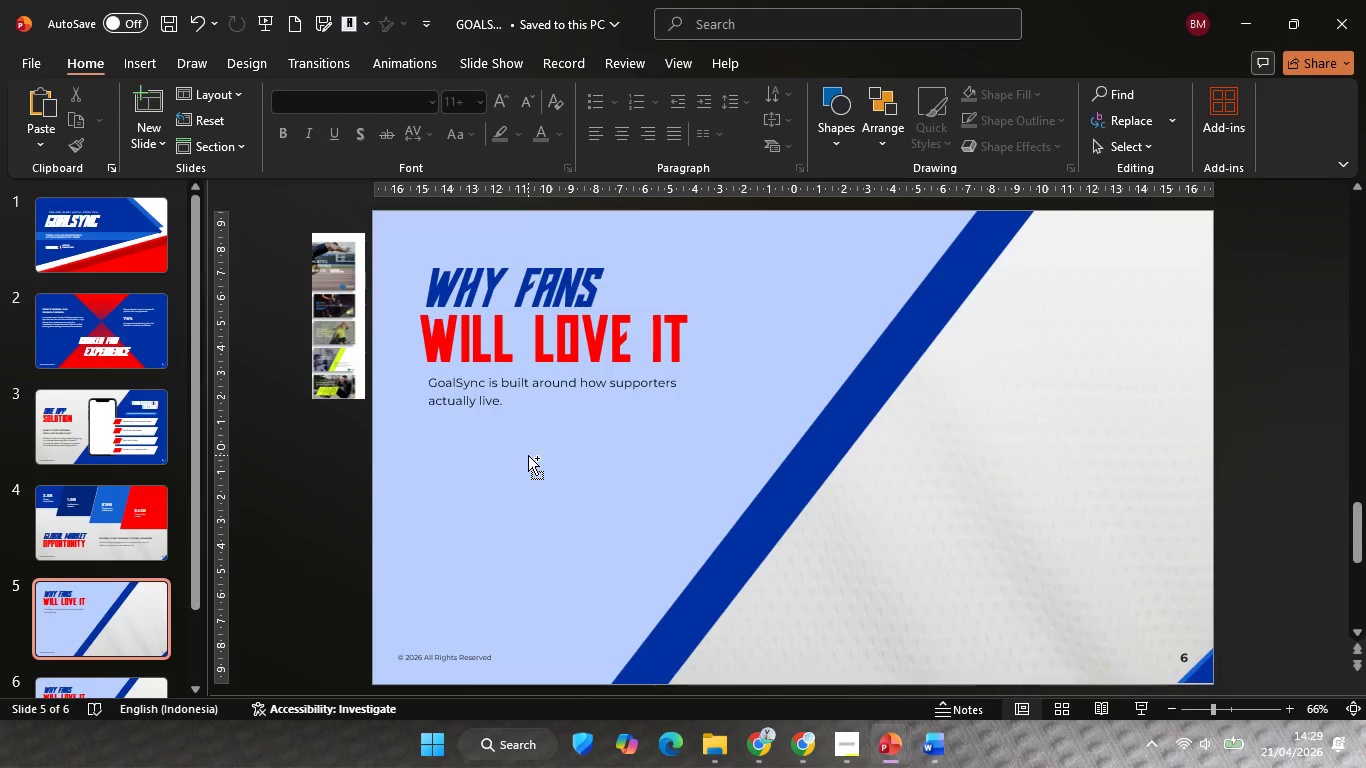 
key(Control+ControlLeft)
 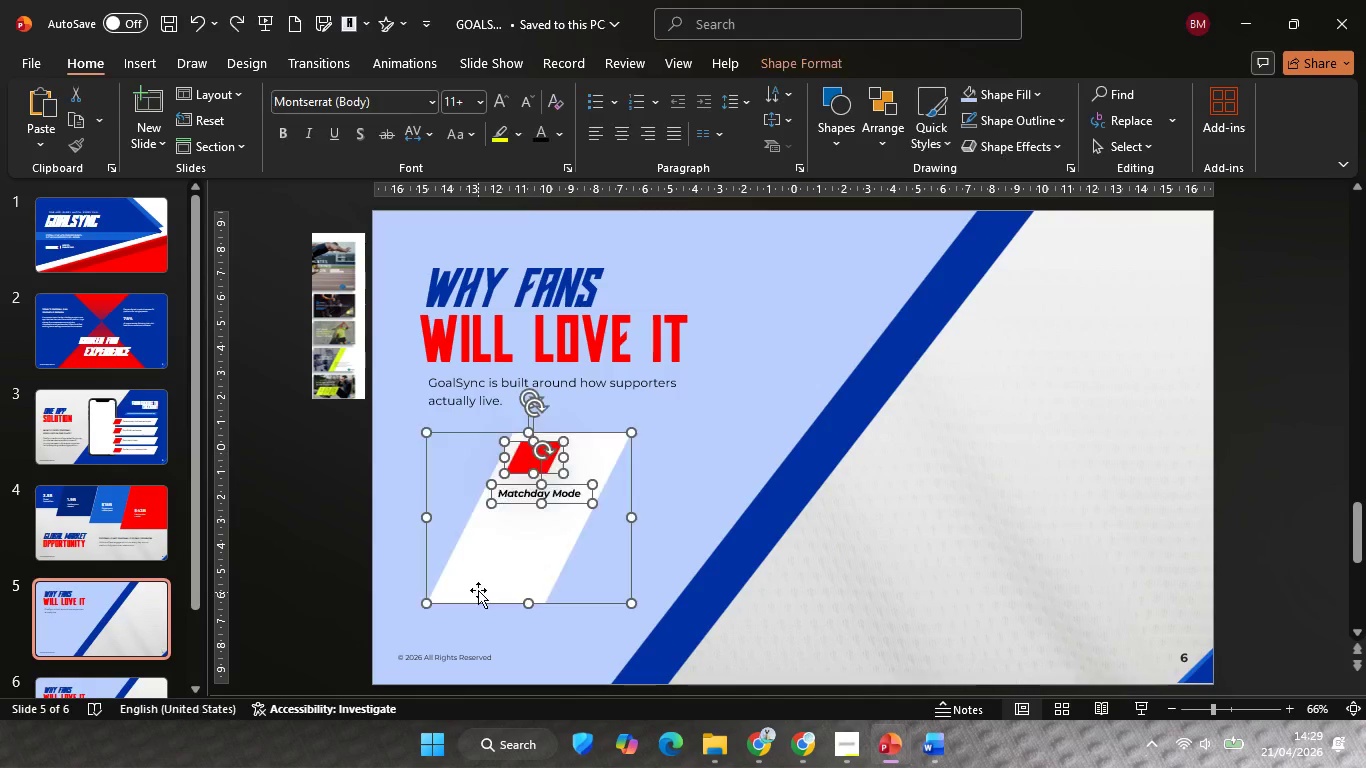 
key(Control+Z)
 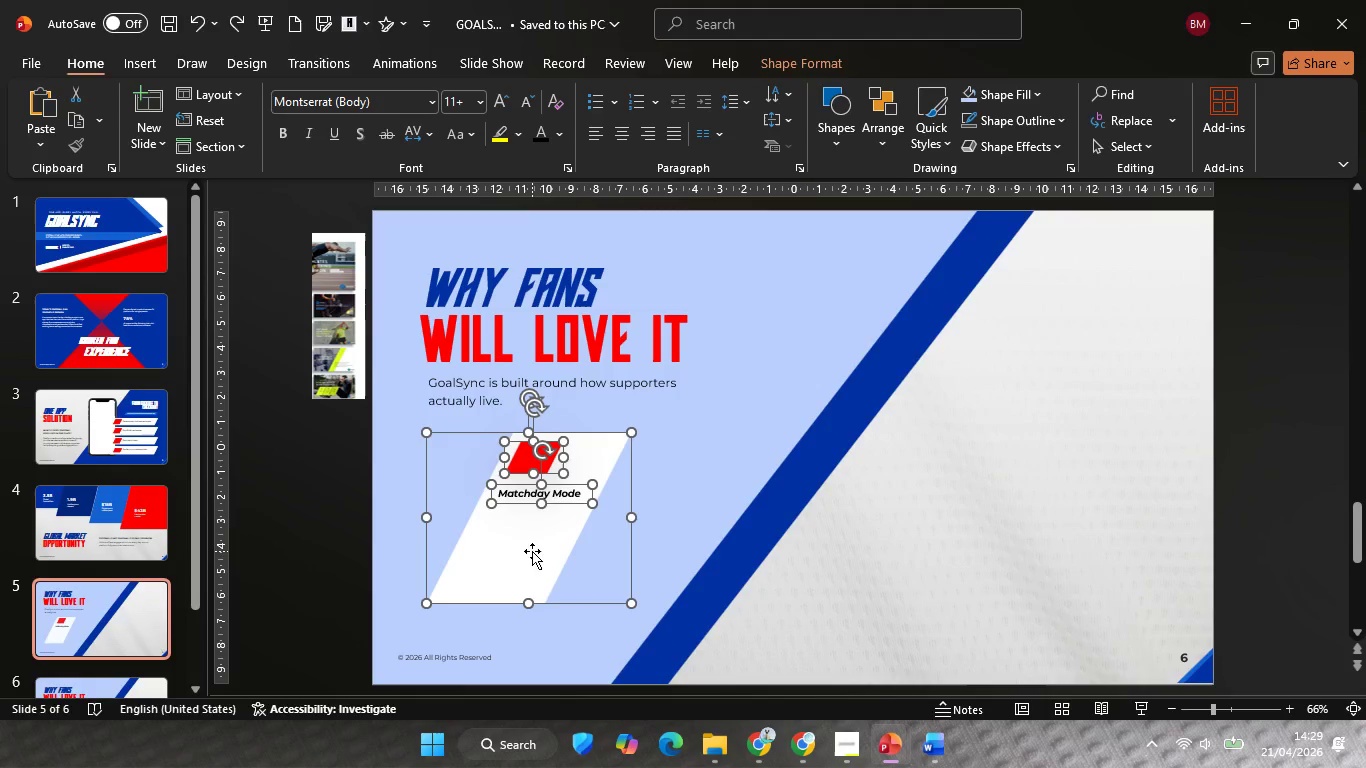 
hold_key(key=ShiftLeft, duration=0.75)
left_click([532, 551])
 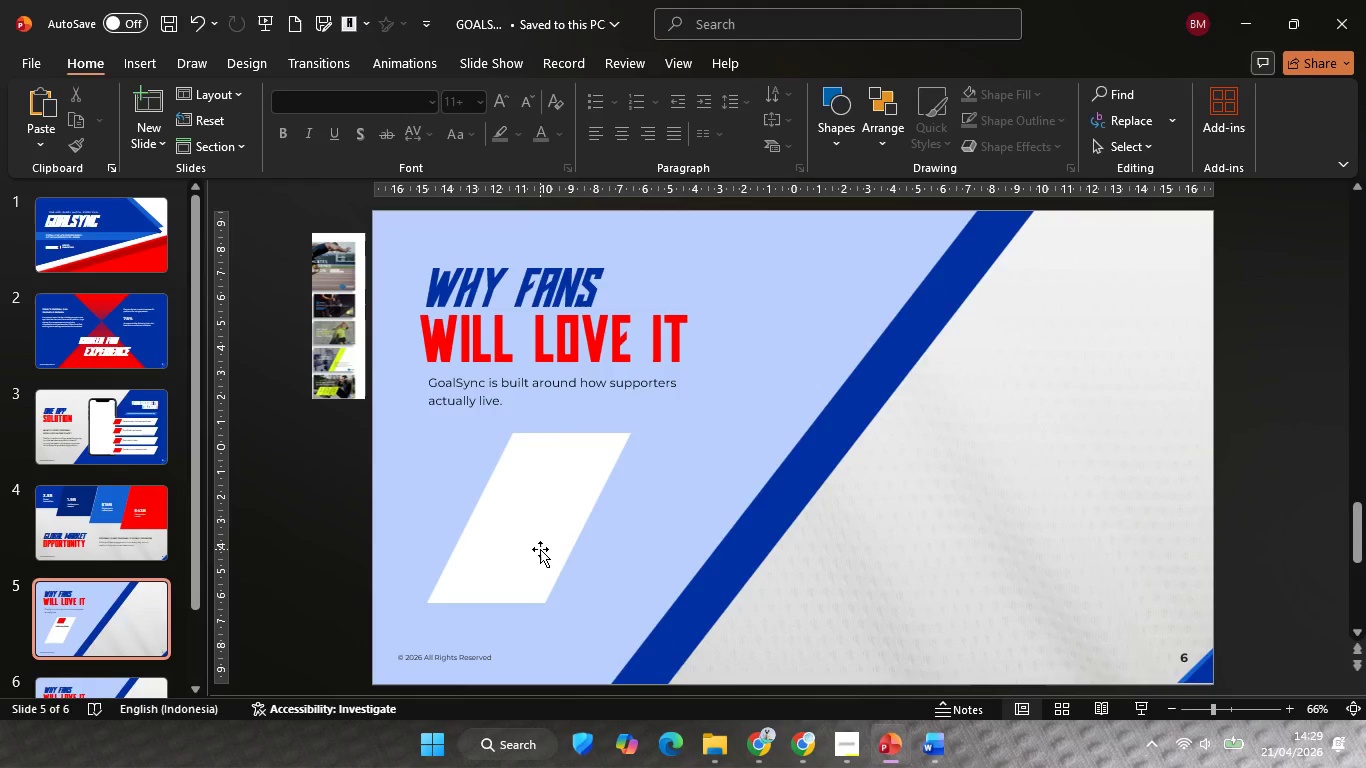 
key(Backspace)
 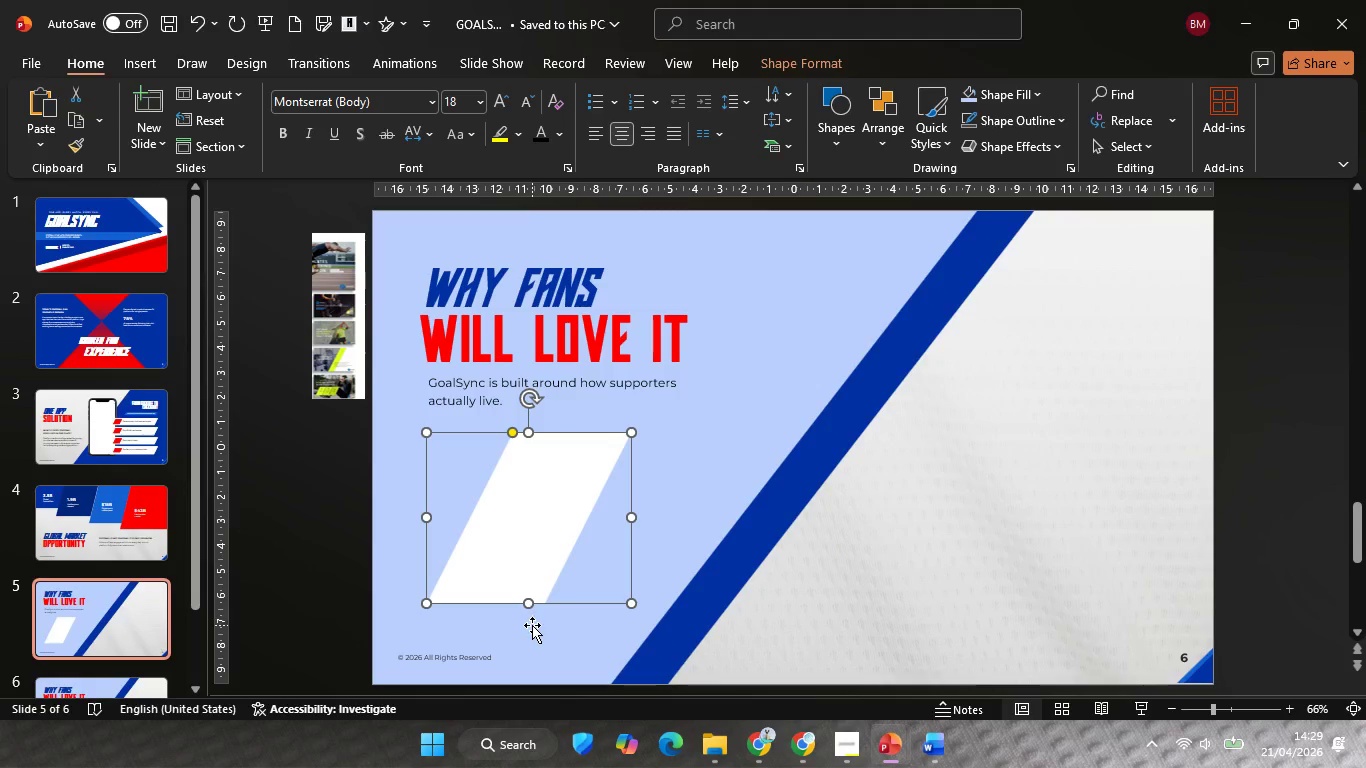 
hold_key(key=ControlLeft, duration=0.34)
 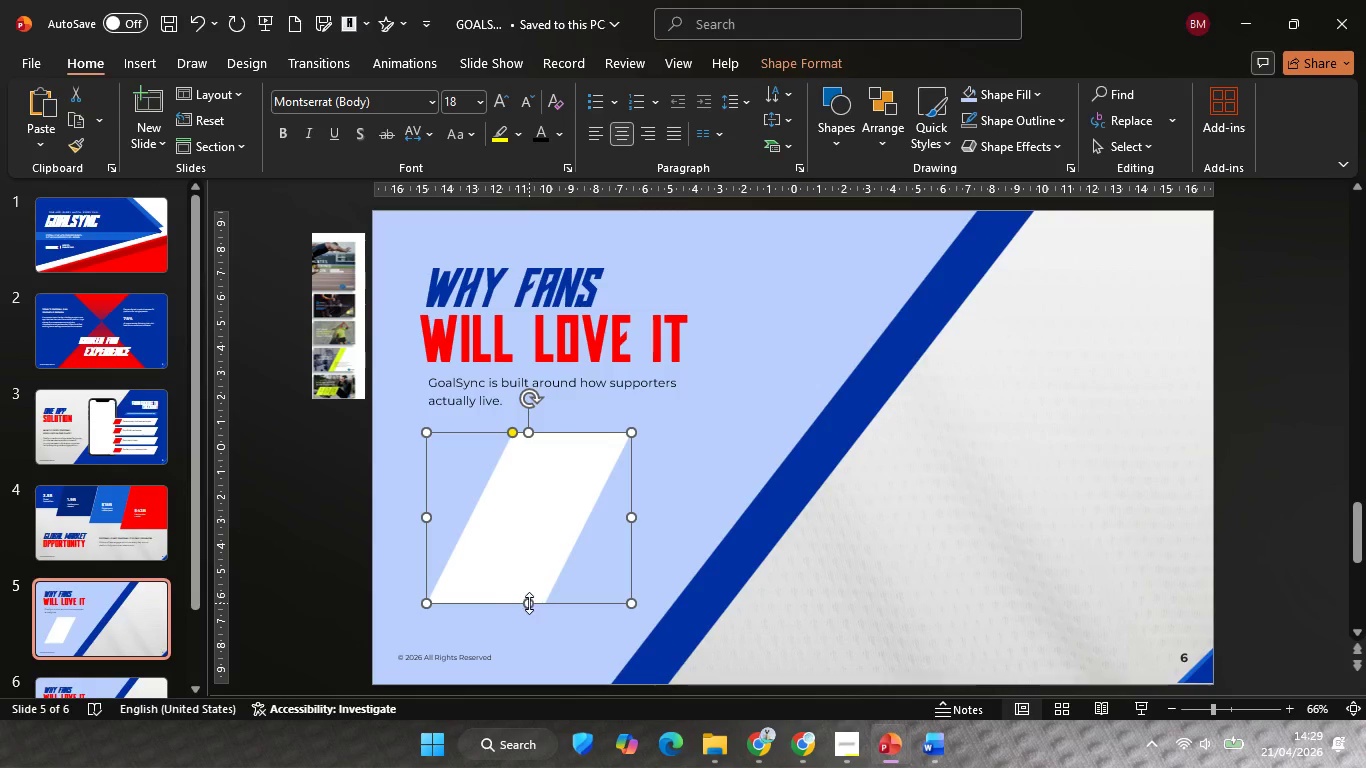 
hold_key(key=ShiftLeft, duration=1.56)
left_click_drag(start_coordinate=[529, 603], to_coordinate=[543, 549])
 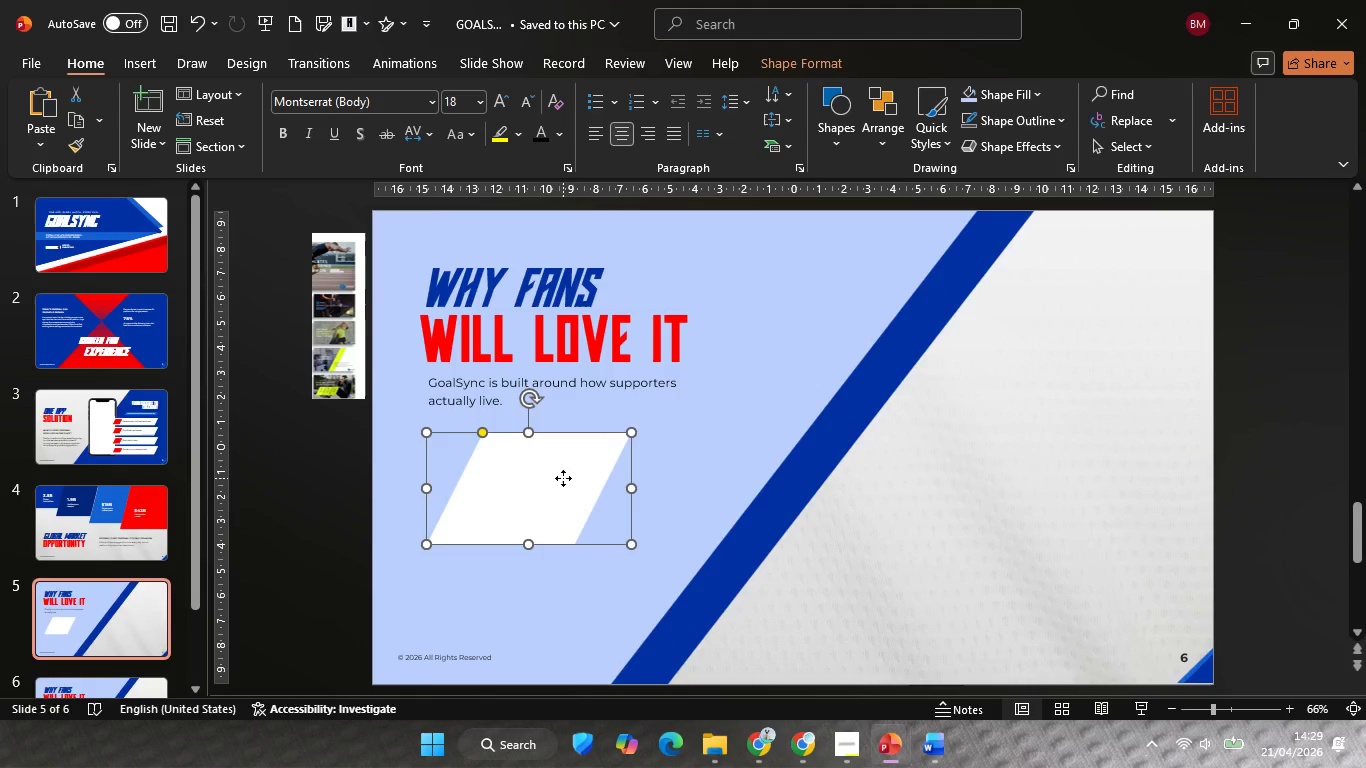 
hold_key(key=ShiftLeft, duration=0.83)
left_click_drag(start_coordinate=[563, 478], to_coordinate=[563, 494])
 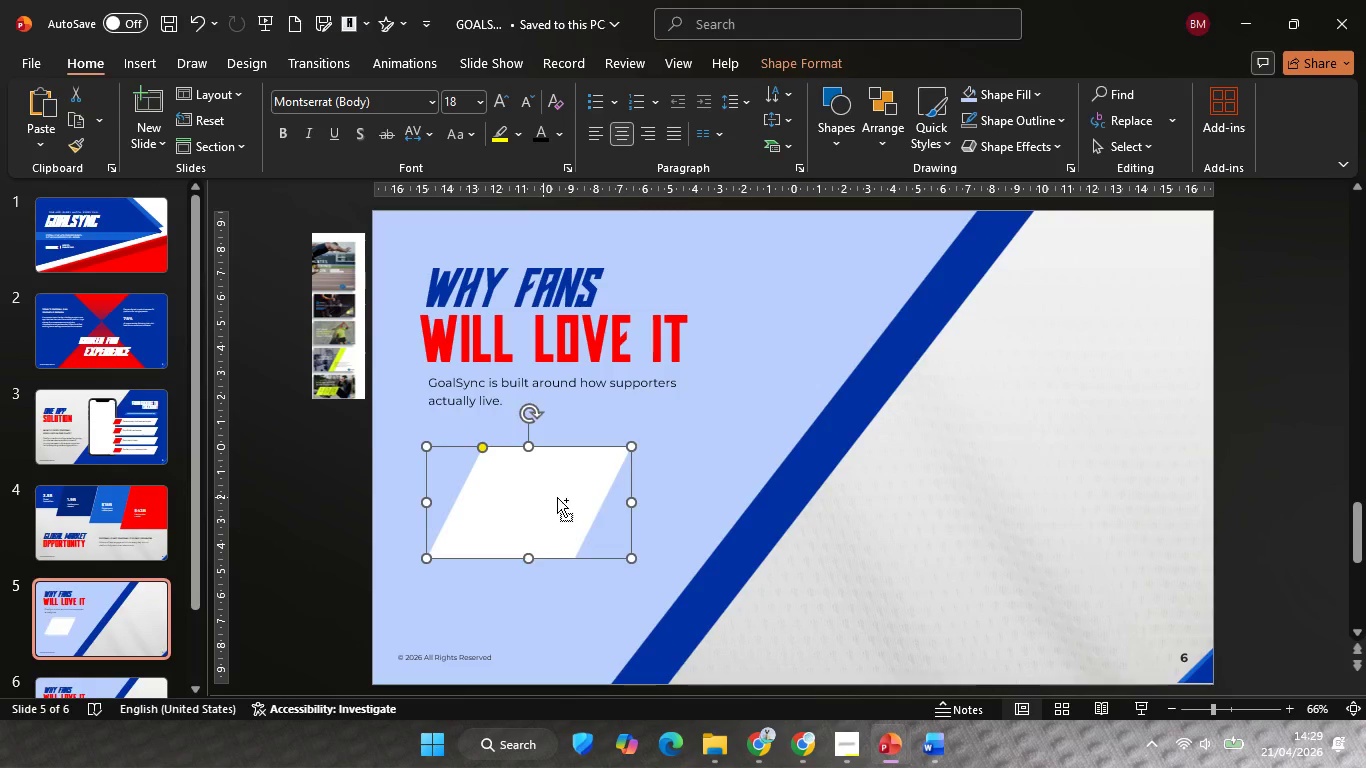 
hold_key(key=ControlLeft, duration=9.55)
hold_key(key=ShiftLeft, duration=9.61)
left_click_drag(start_coordinate=[543, 497], to_coordinate=[693, 521])
 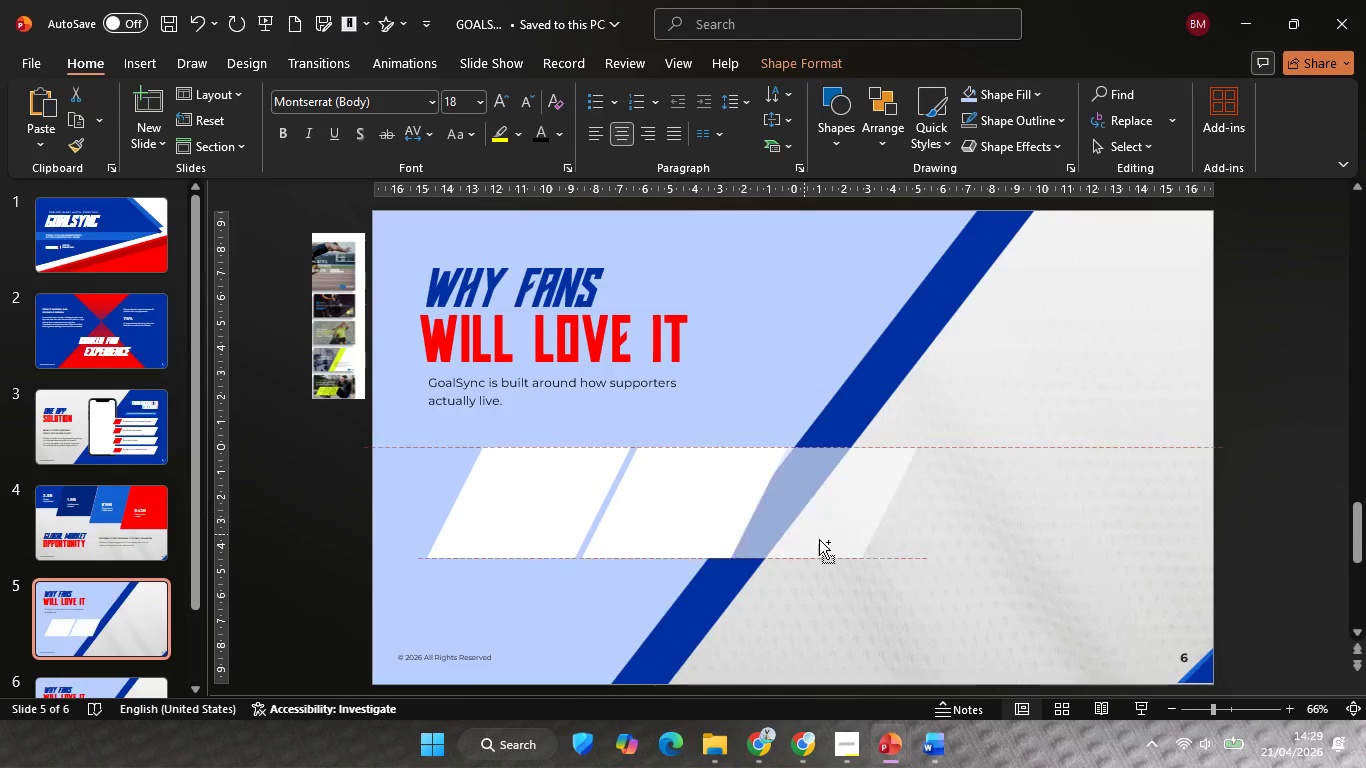 
left_click_drag(start_coordinate=[674, 514], to_coordinate=[827, 553])
 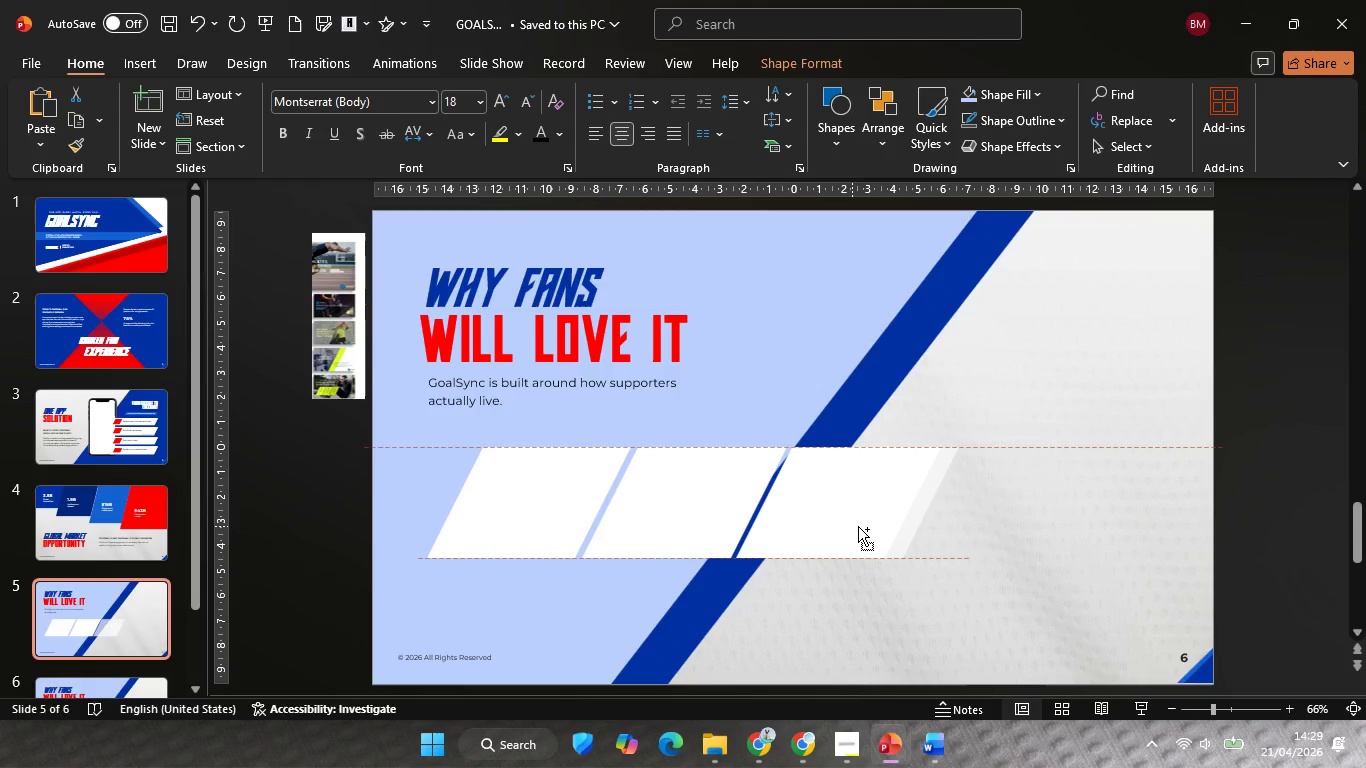 
left_click_drag(start_coordinate=[820, 526], to_coordinate=[978, 541])
 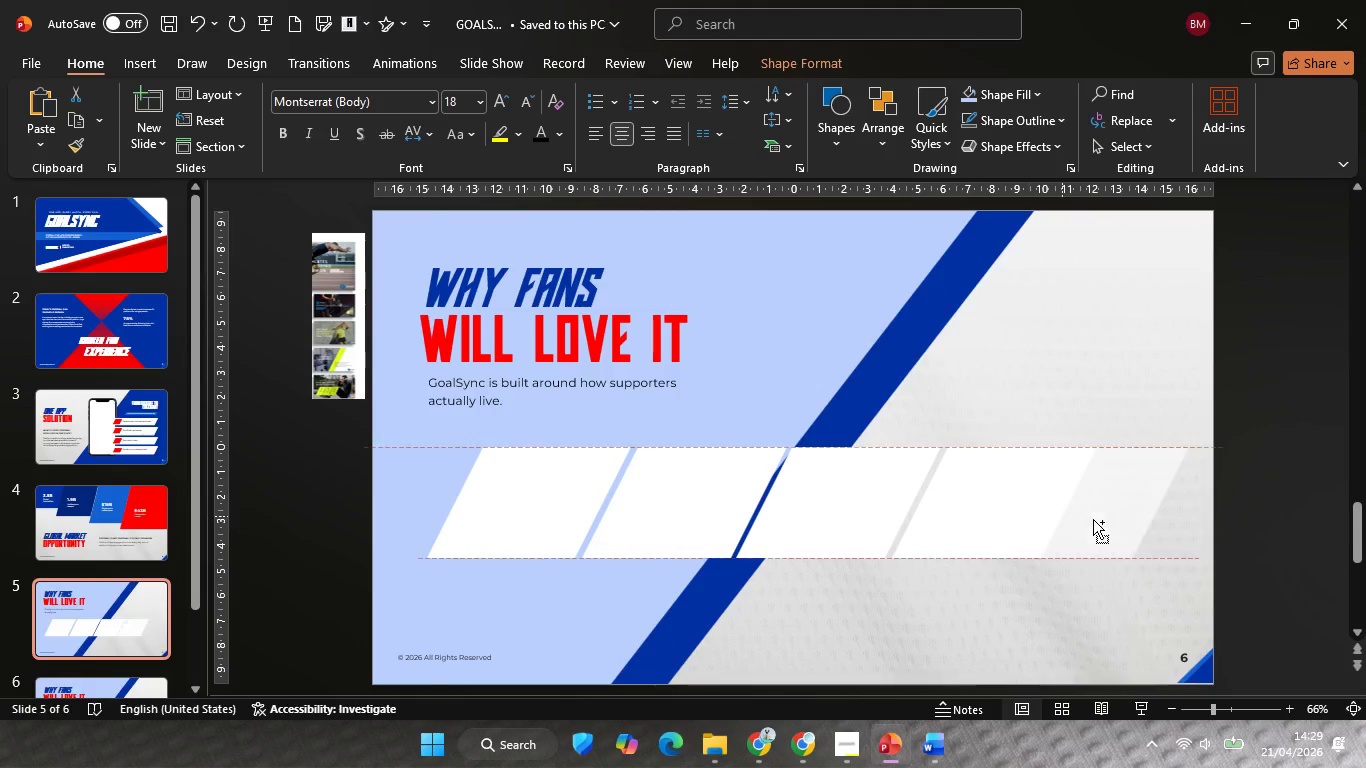 
left_click_drag(start_coordinate=[969, 516], to_coordinate=[1127, 528])
 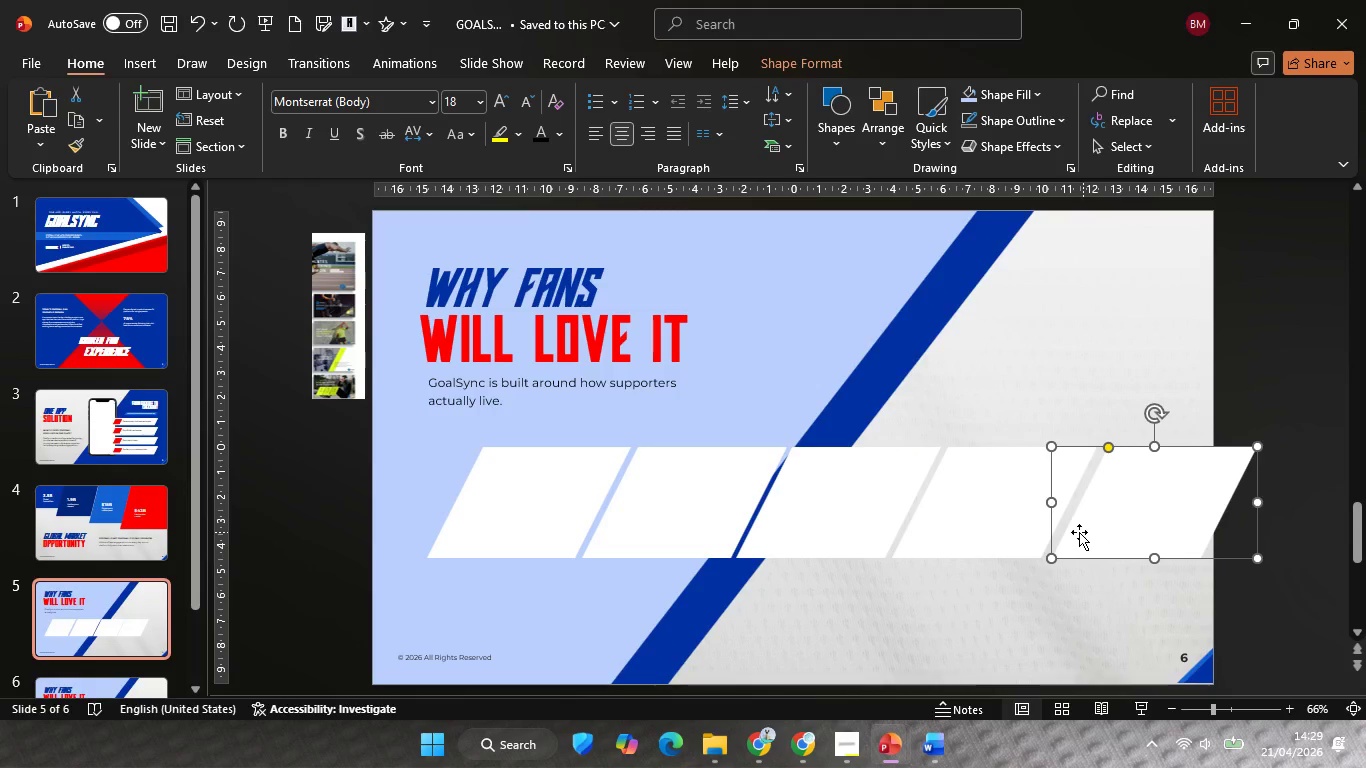 
hold_key(key=ShiftLeft, duration=1.86)
left_click([1007, 511])
 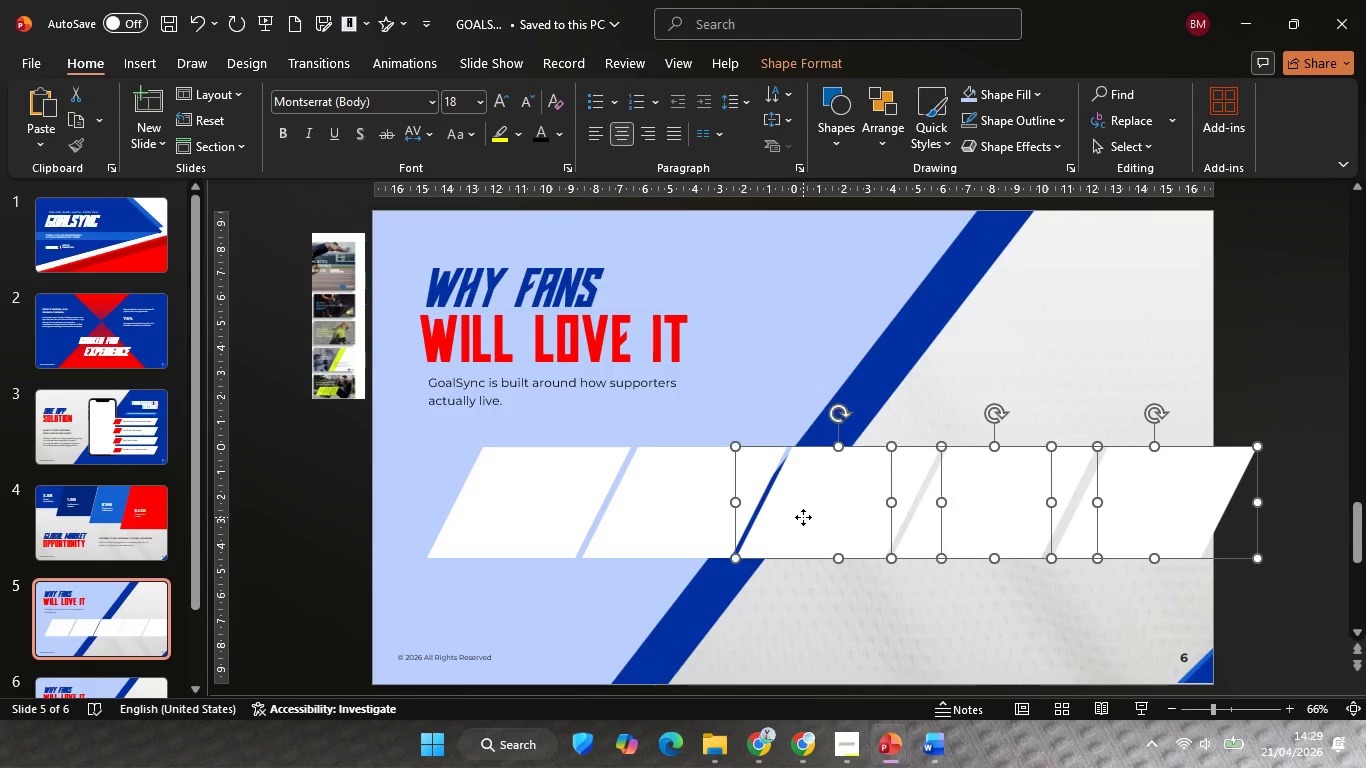 
left_click([803, 517])
 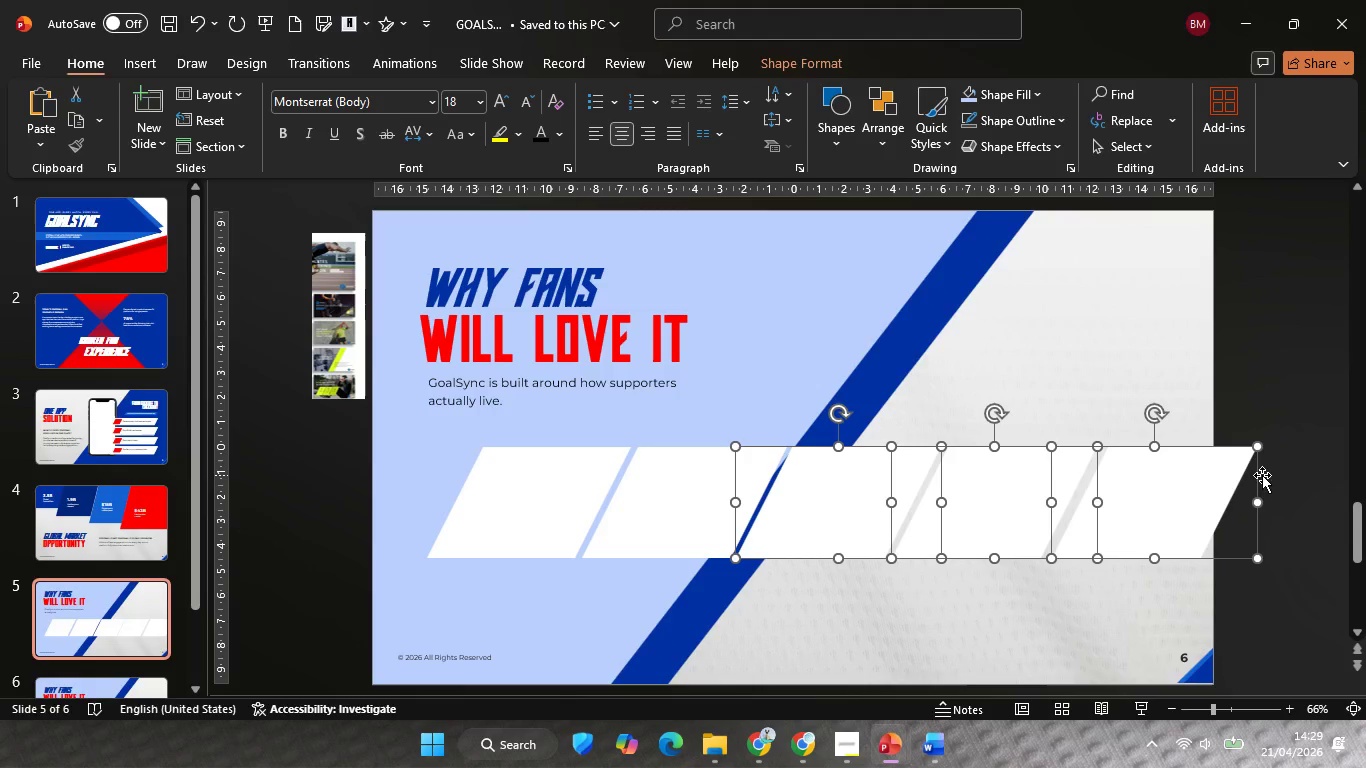 
left_click([1311, 472])
 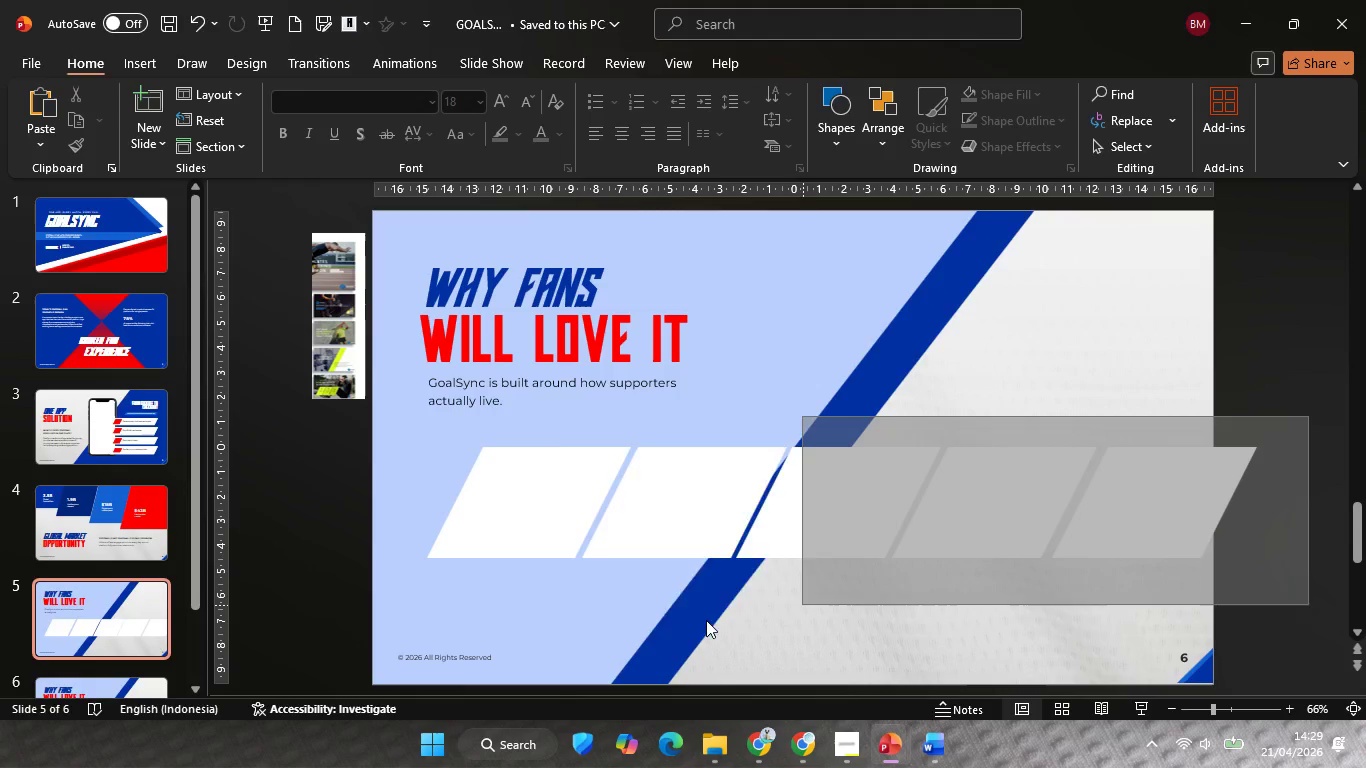 
left_click_drag(start_coordinate=[1309, 417], to_coordinate=[544, 641])
 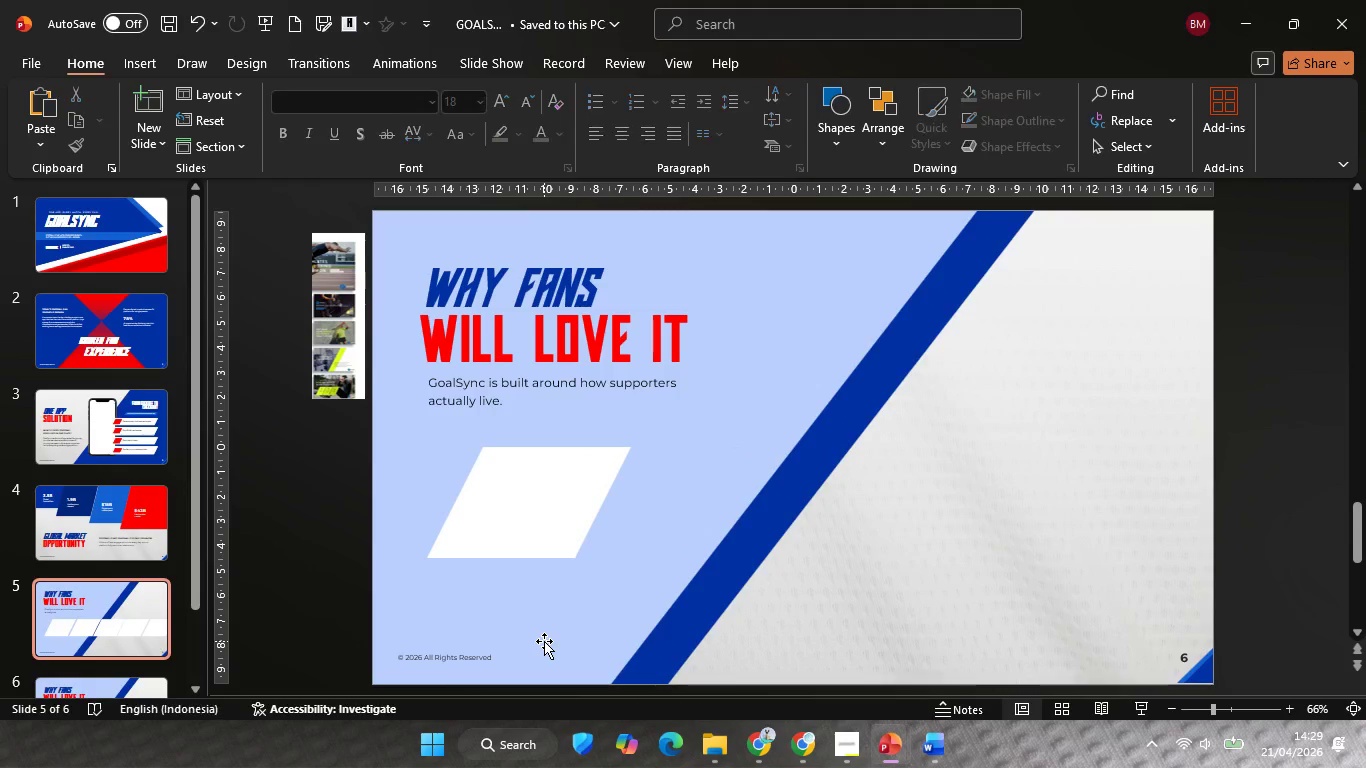 
key(Backspace)
 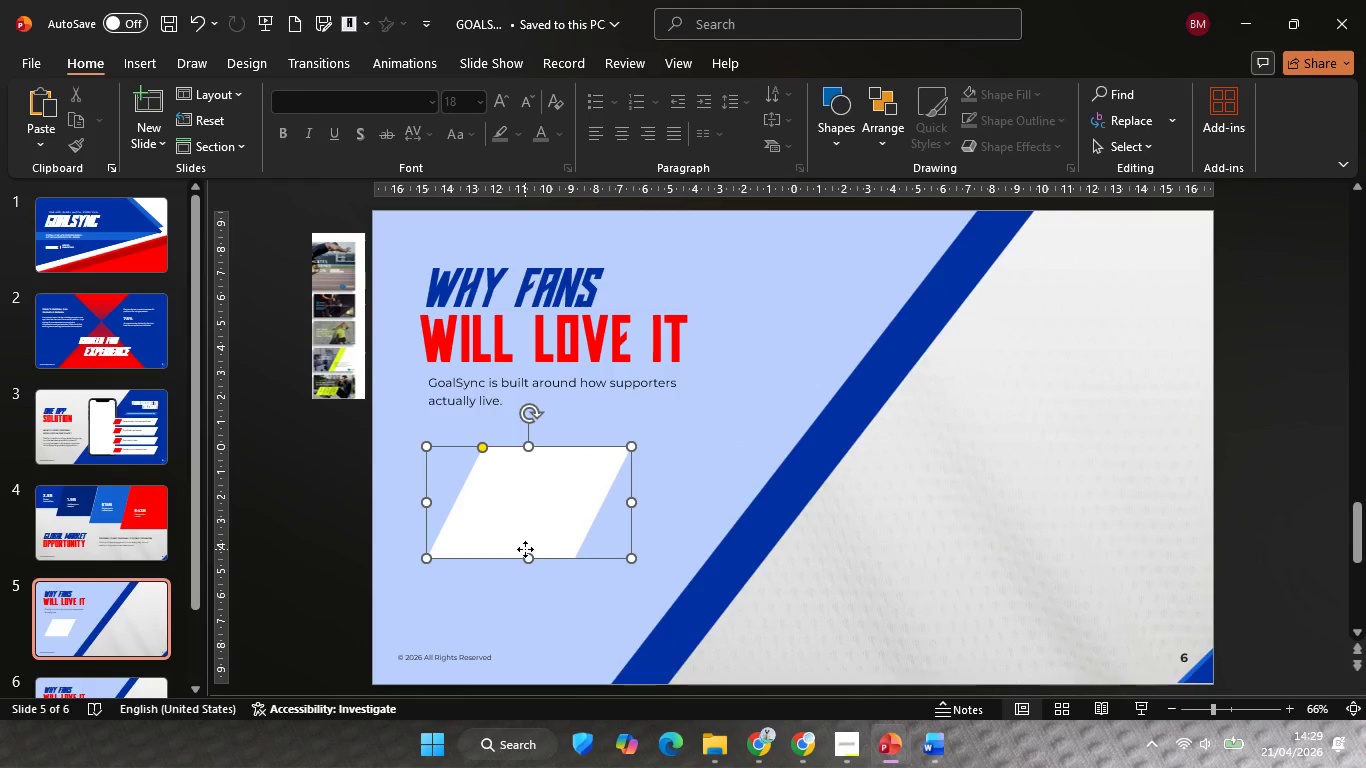 
left_click([525, 549])
 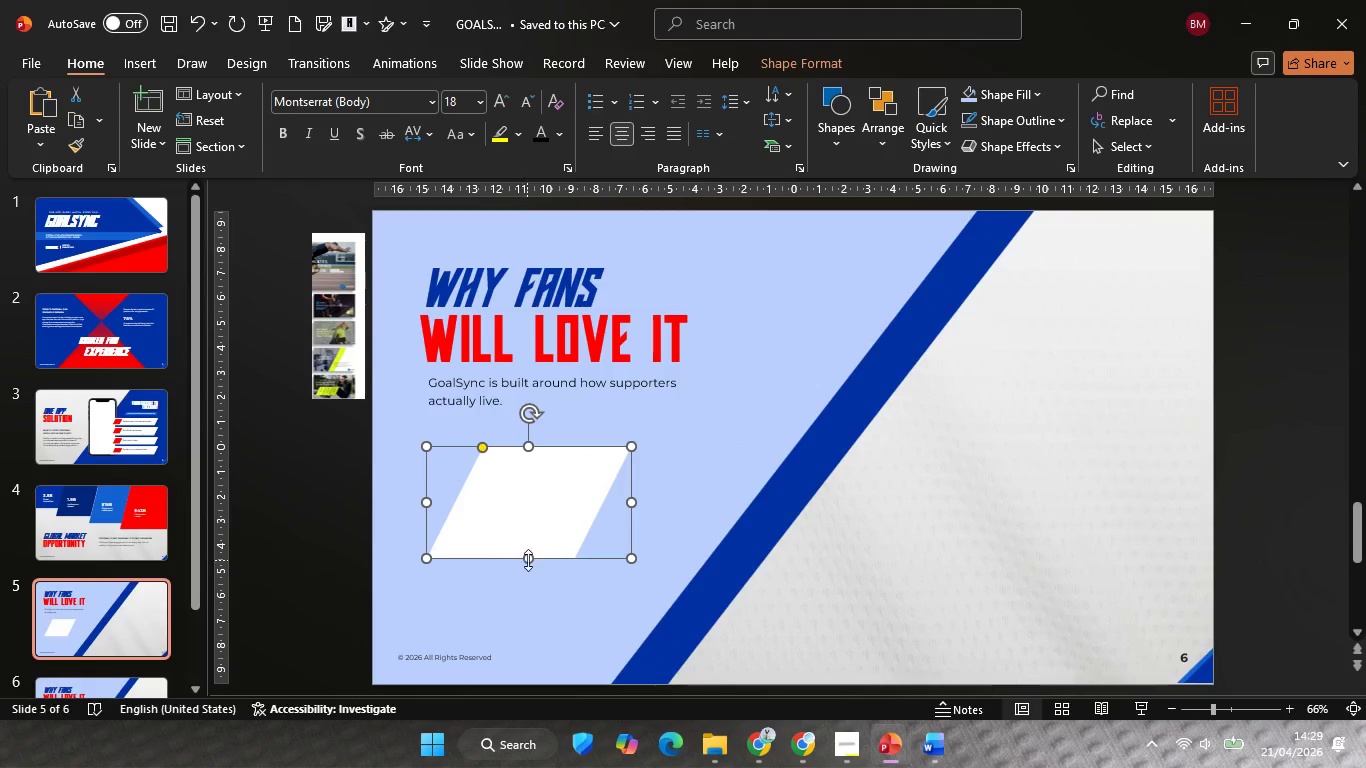 
hold_key(key=ShiftLeft, duration=1.39)
left_click_drag(start_coordinate=[532, 559], to_coordinate=[532, 602])
 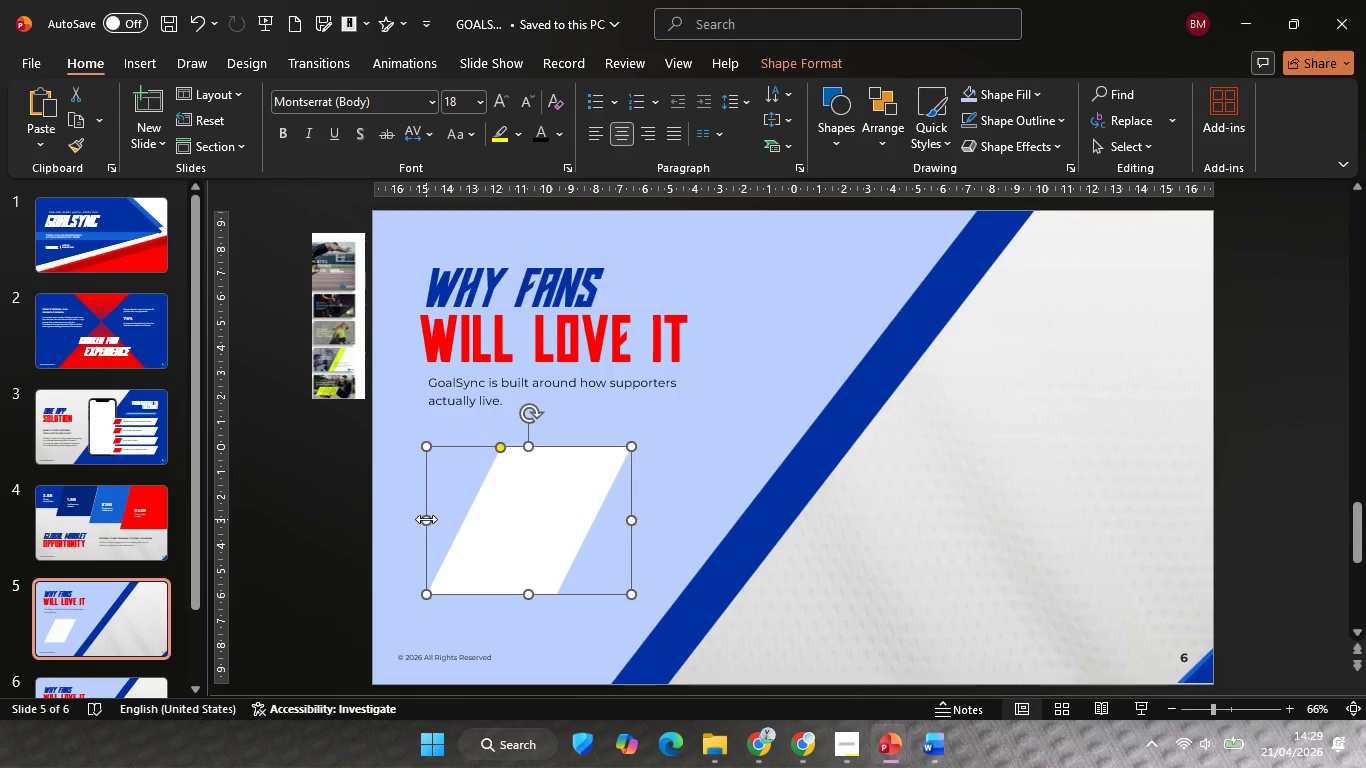 
hold_key(key=ShiftLeft, duration=2.05)
left_click_drag(start_coordinate=[425, 519], to_coordinate=[392, 524])
 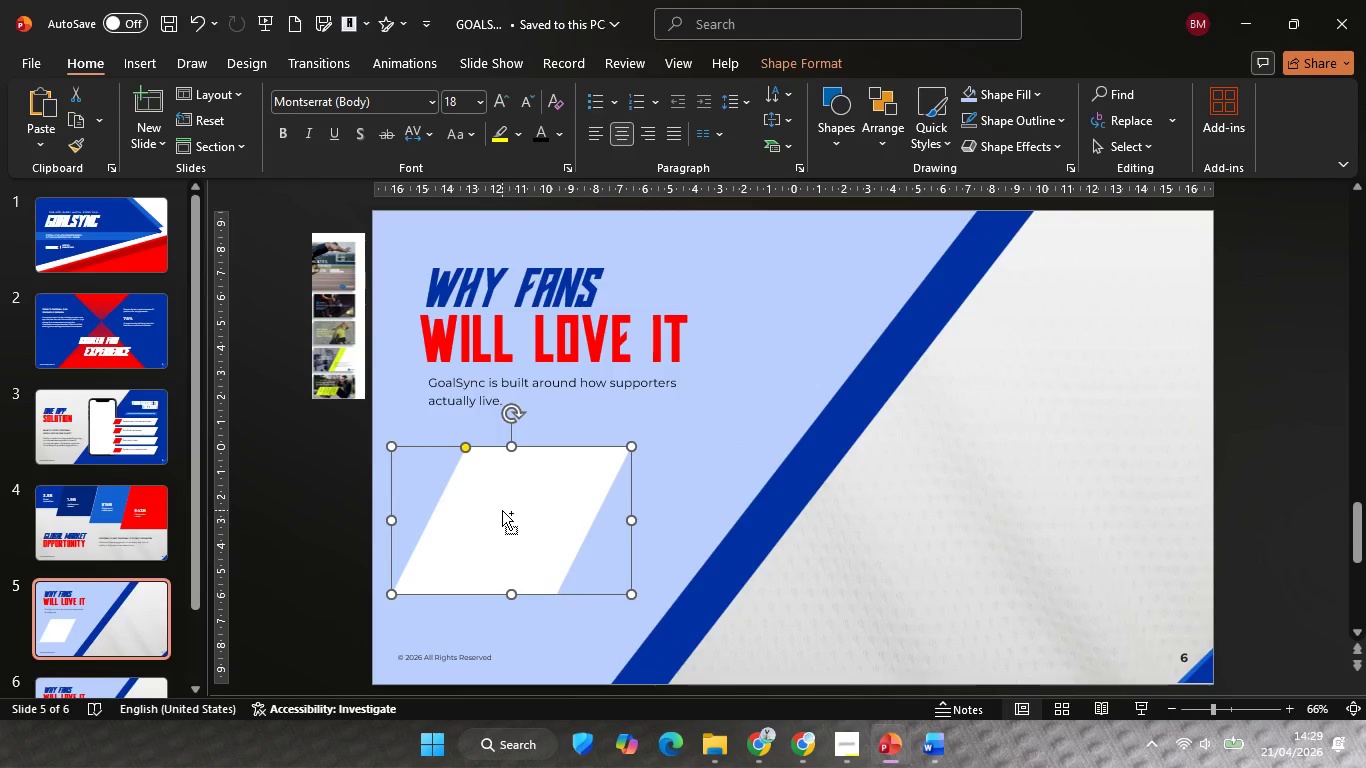 
hold_key(key=ControlLeft, duration=4.86)
hold_key(key=ShiftLeft, duration=4.81)
left_click_drag(start_coordinate=[502, 510], to_coordinate=[677, 549])
 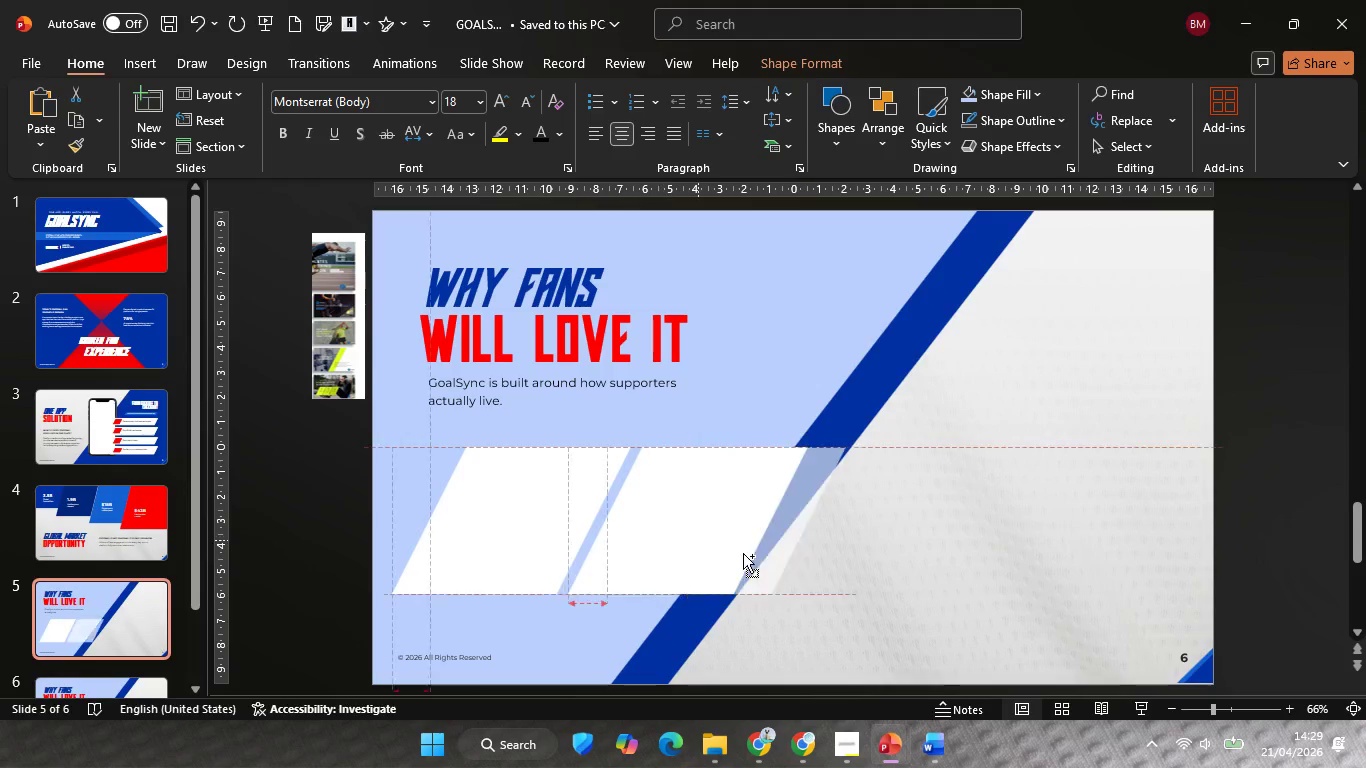 
left_click_drag(start_coordinate=[663, 536], to_coordinate=[843, 573])
 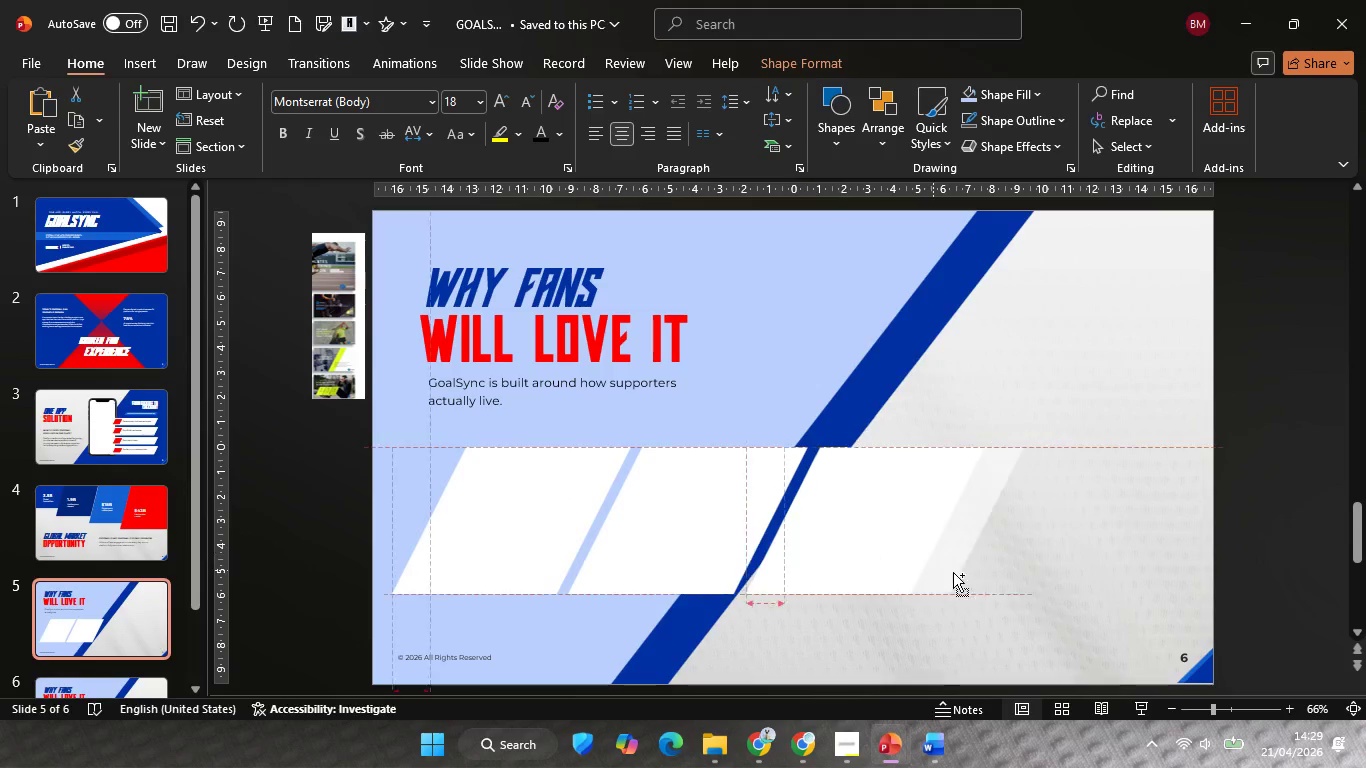 
left_click_drag(start_coordinate=[836, 554], to_coordinate=[1013, 582])
 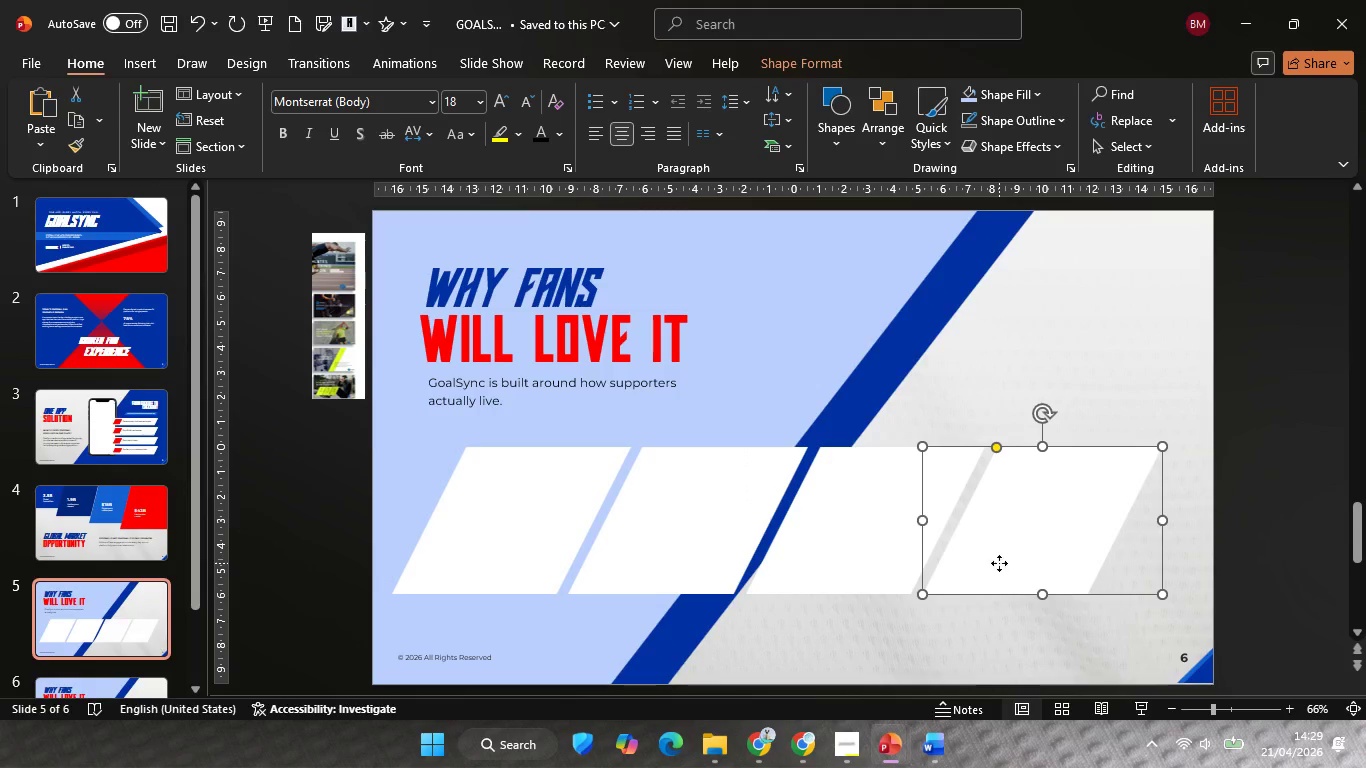 
hold_key(key=ControlLeft, duration=1.98)
hold_key(key=ShiftLeft, duration=3.7)
left_click_drag(start_coordinate=[999, 563], to_coordinate=[1168, 587])
 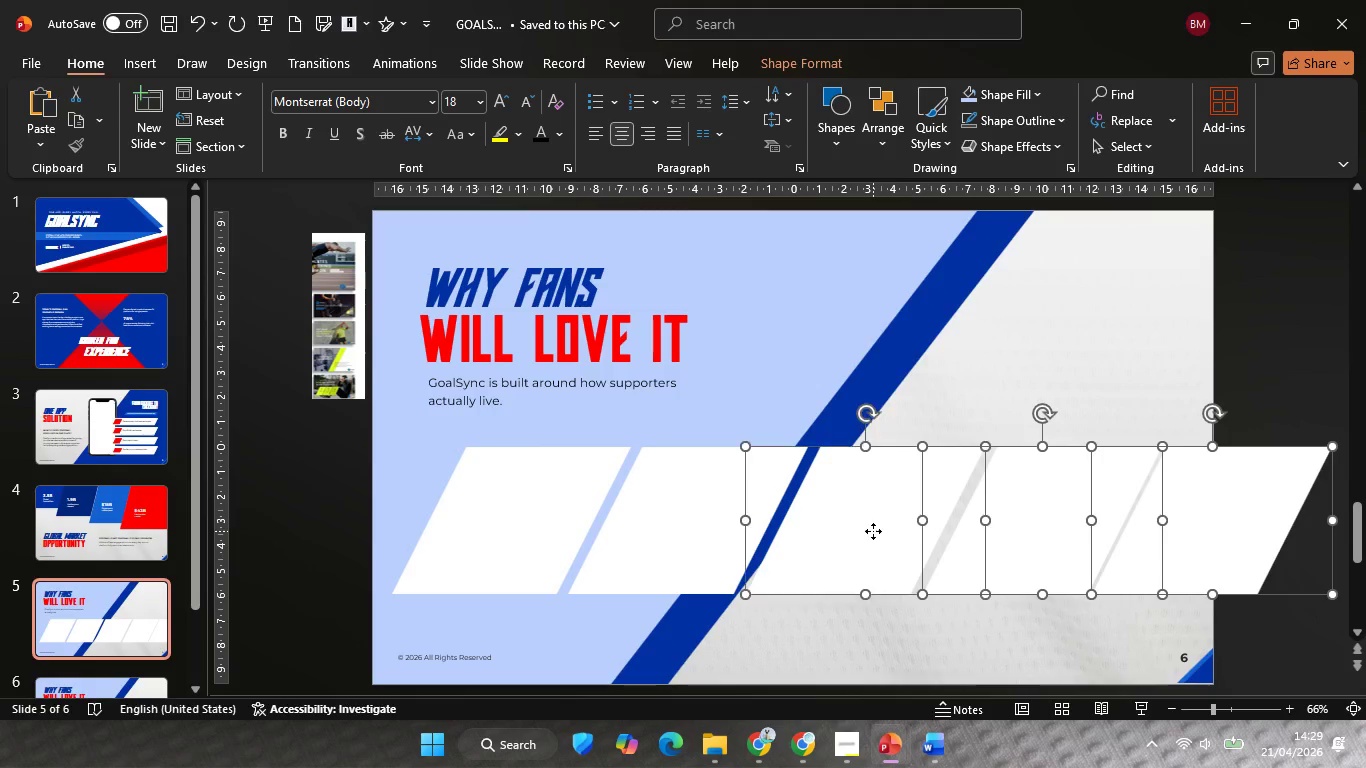 
double_click([873, 531])
 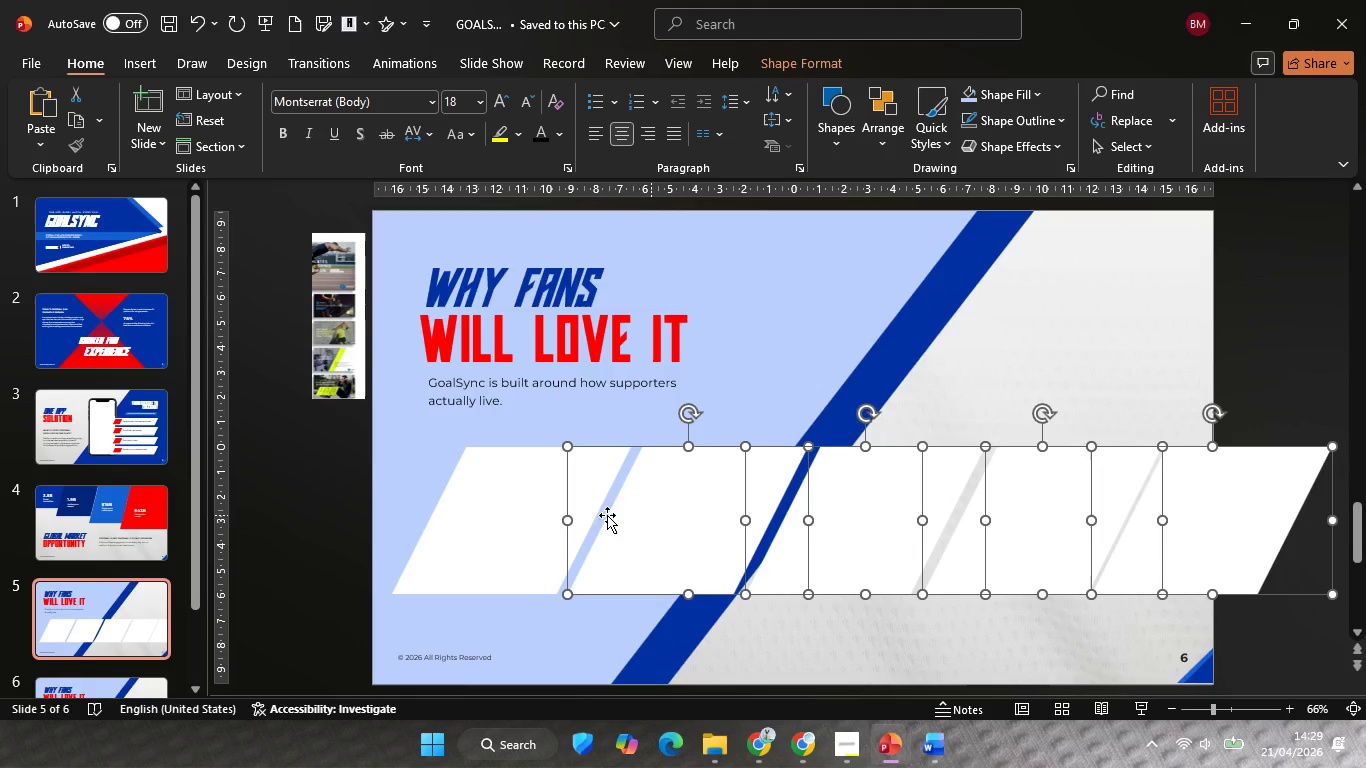 
triple_click([665, 515])
 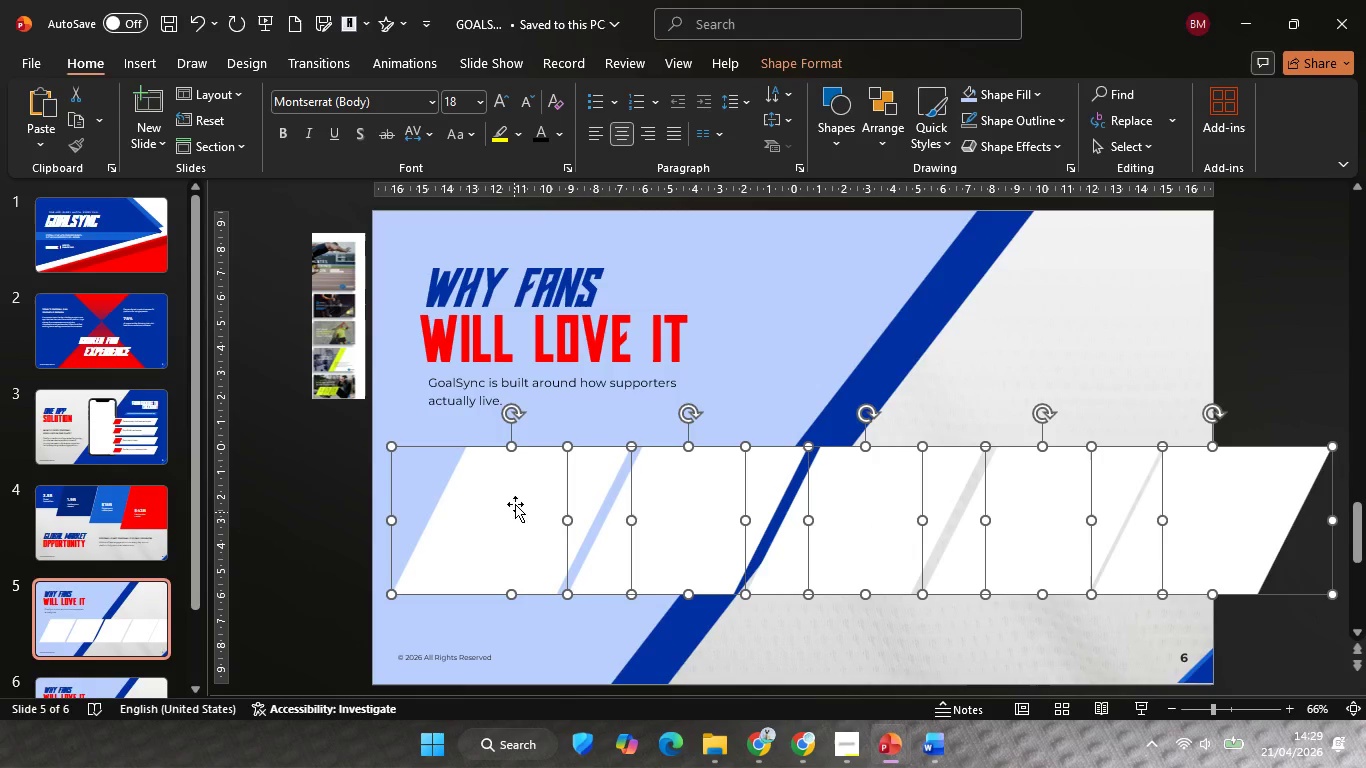 
triple_click([514, 513])
 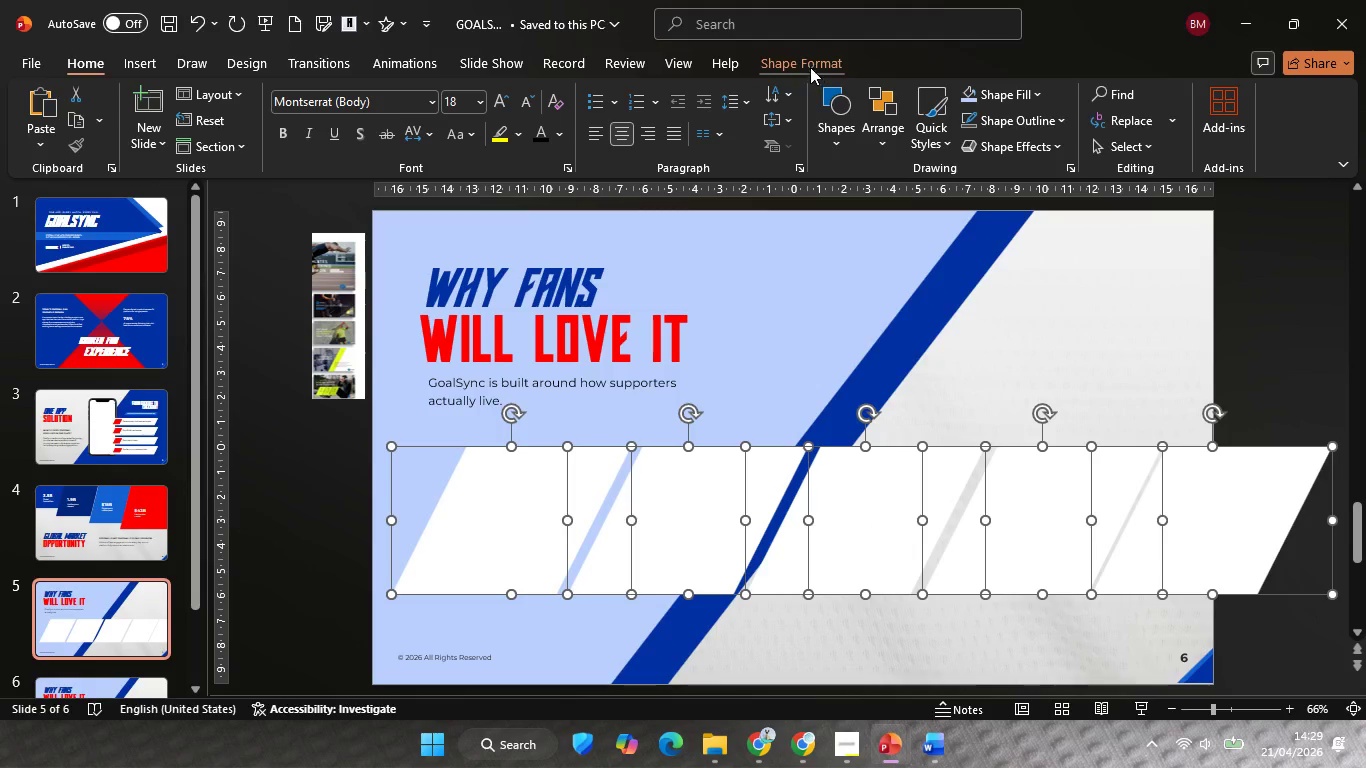 
left_click([800, 52])
 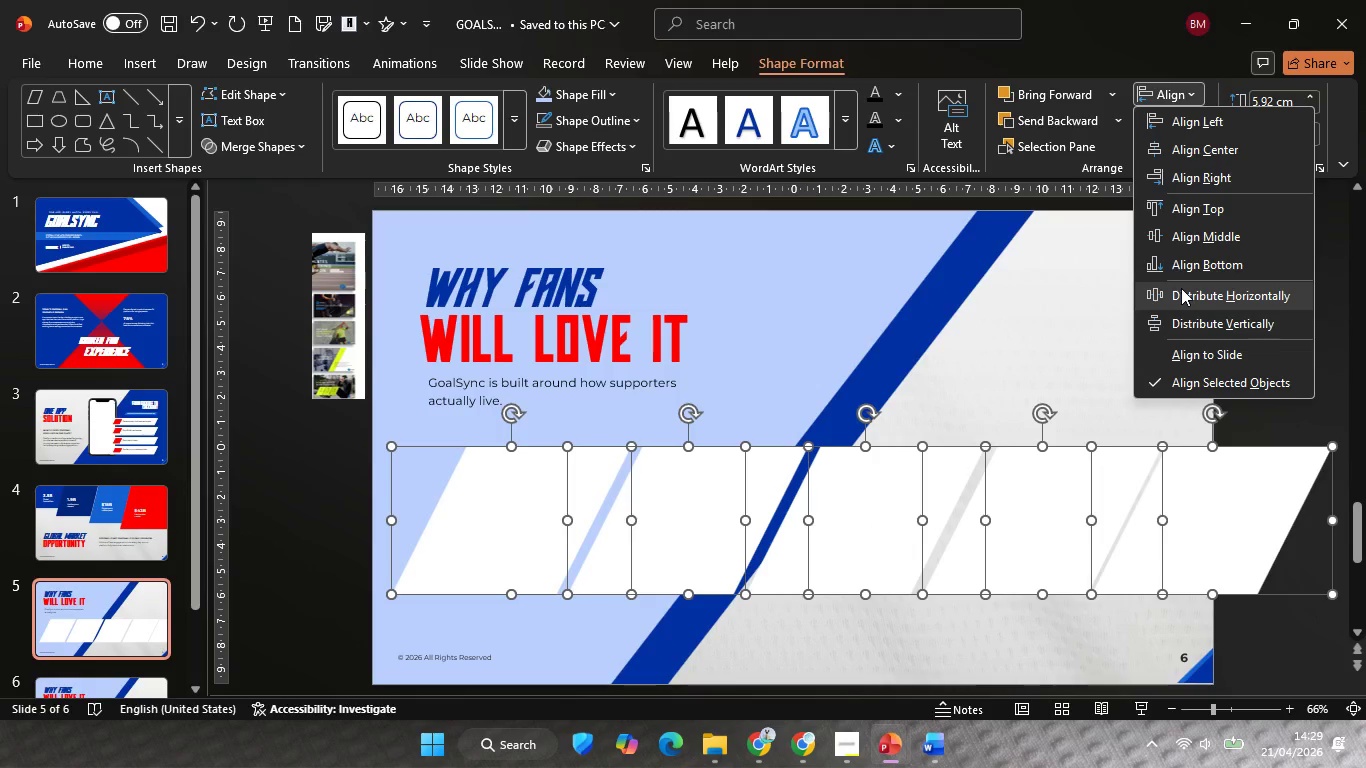 
left_click([1181, 288])
 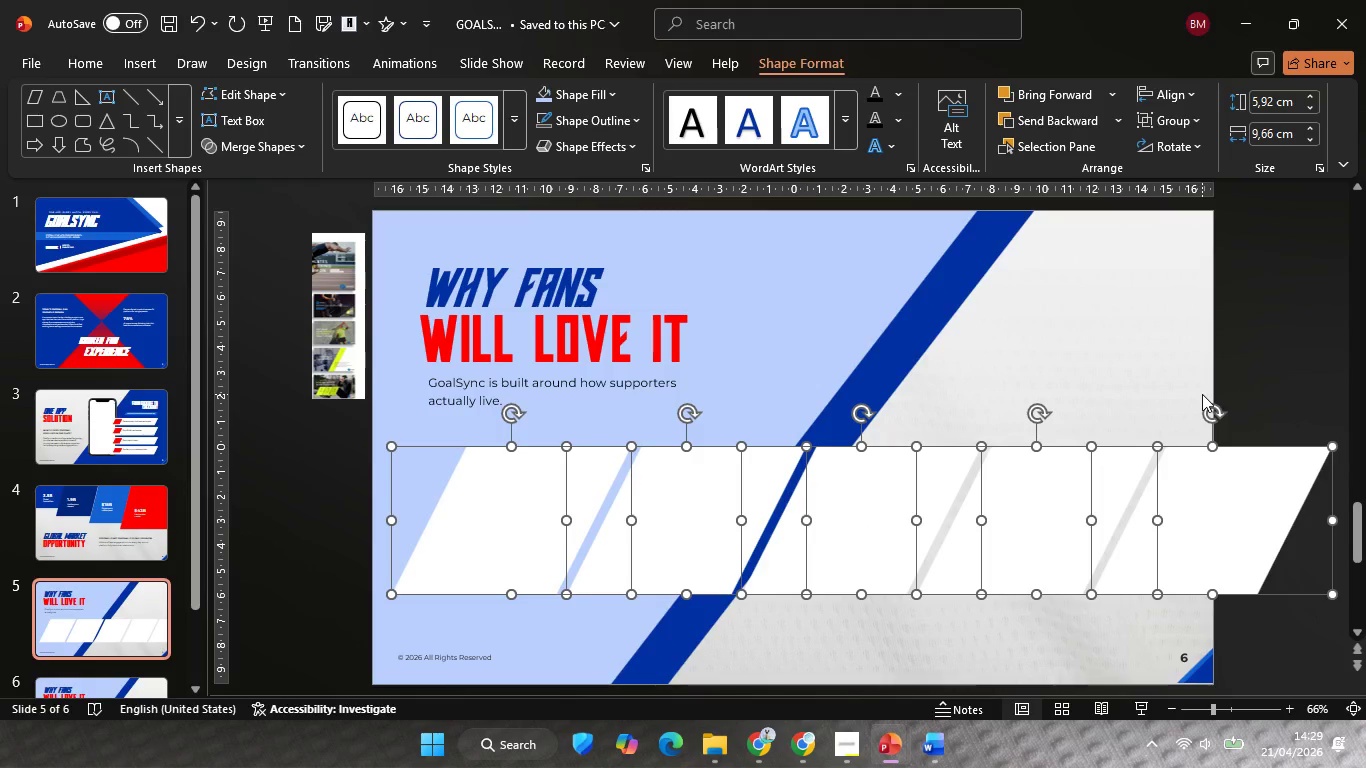 
key(Control+G)
 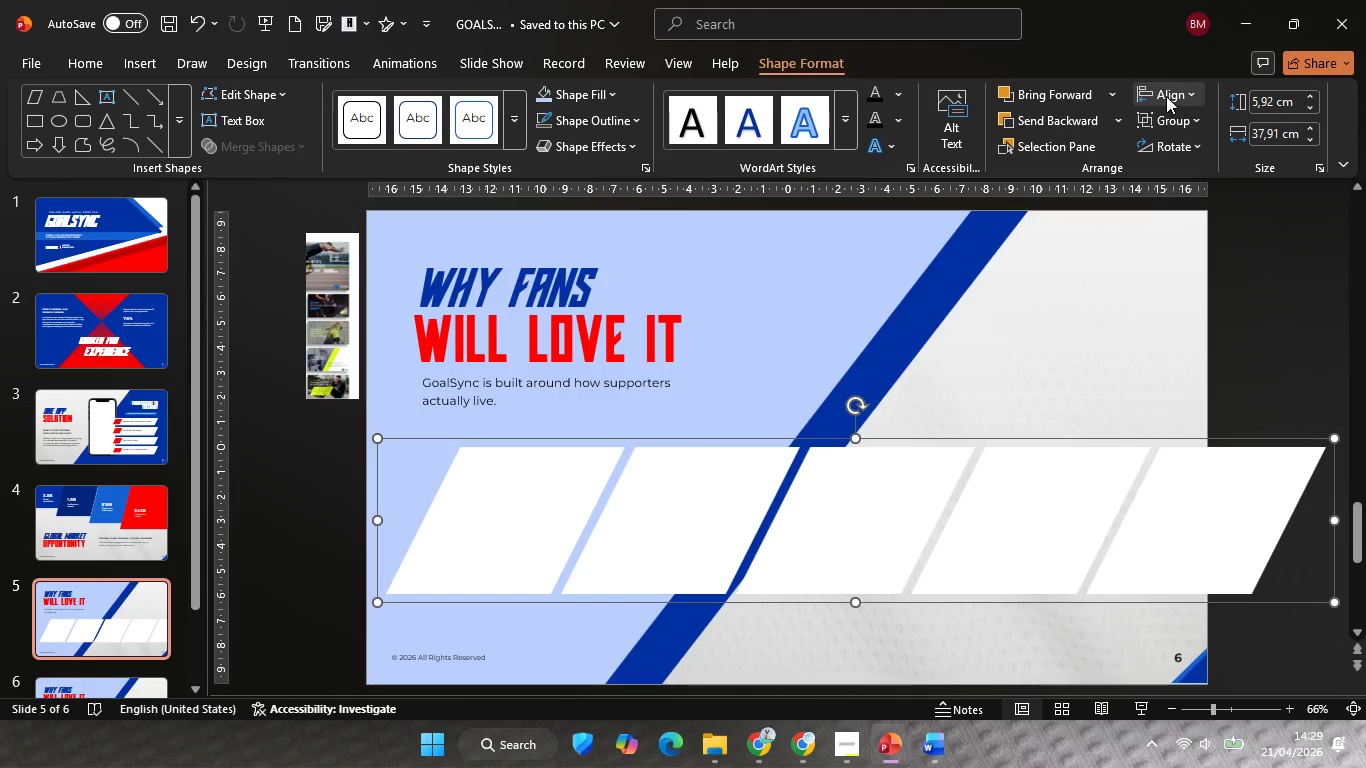 
left_click([1164, 94])
 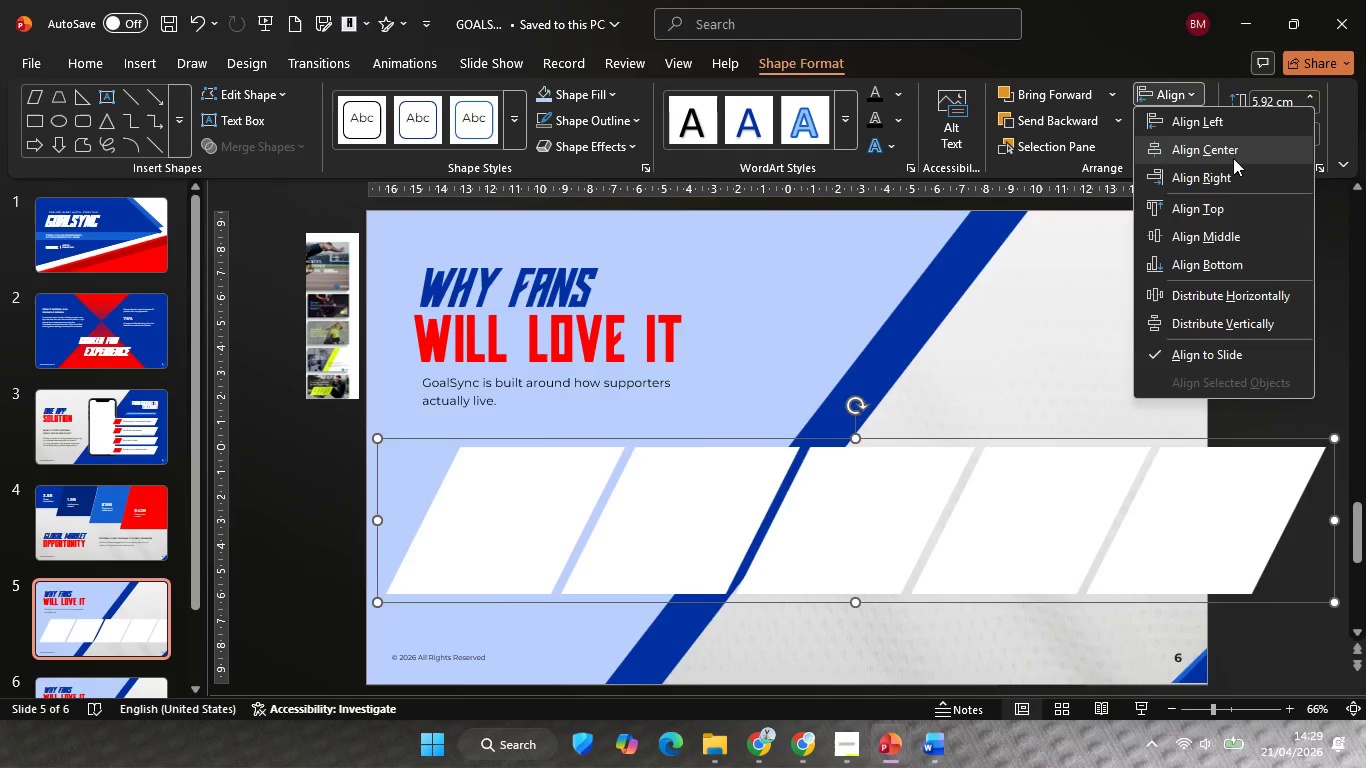 
left_click([1233, 158])
 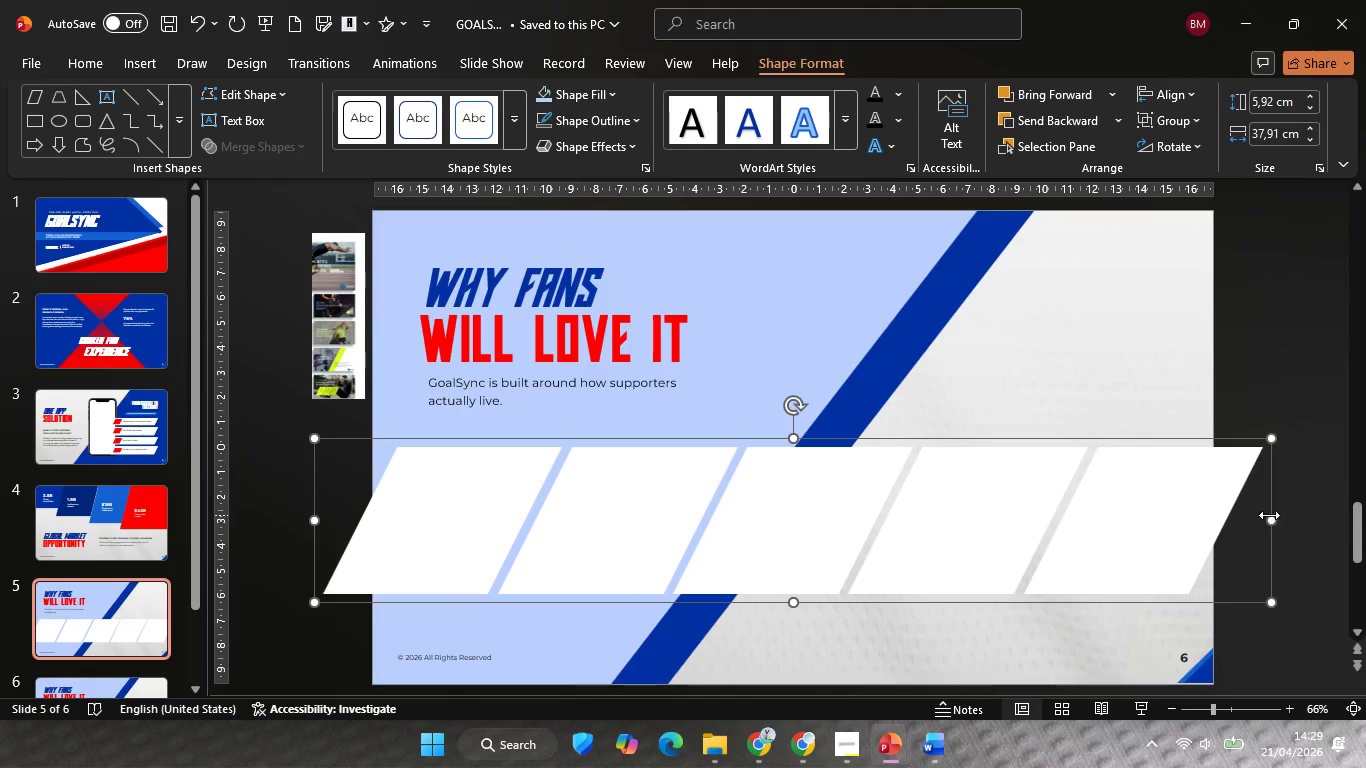 
hold_key(key=ControlLeft, duration=0.98)
hold_key(key=ShiftLeft, duration=0.94)
left_click_drag(start_coordinate=[1270, 515], to_coordinate=[1205, 515])
 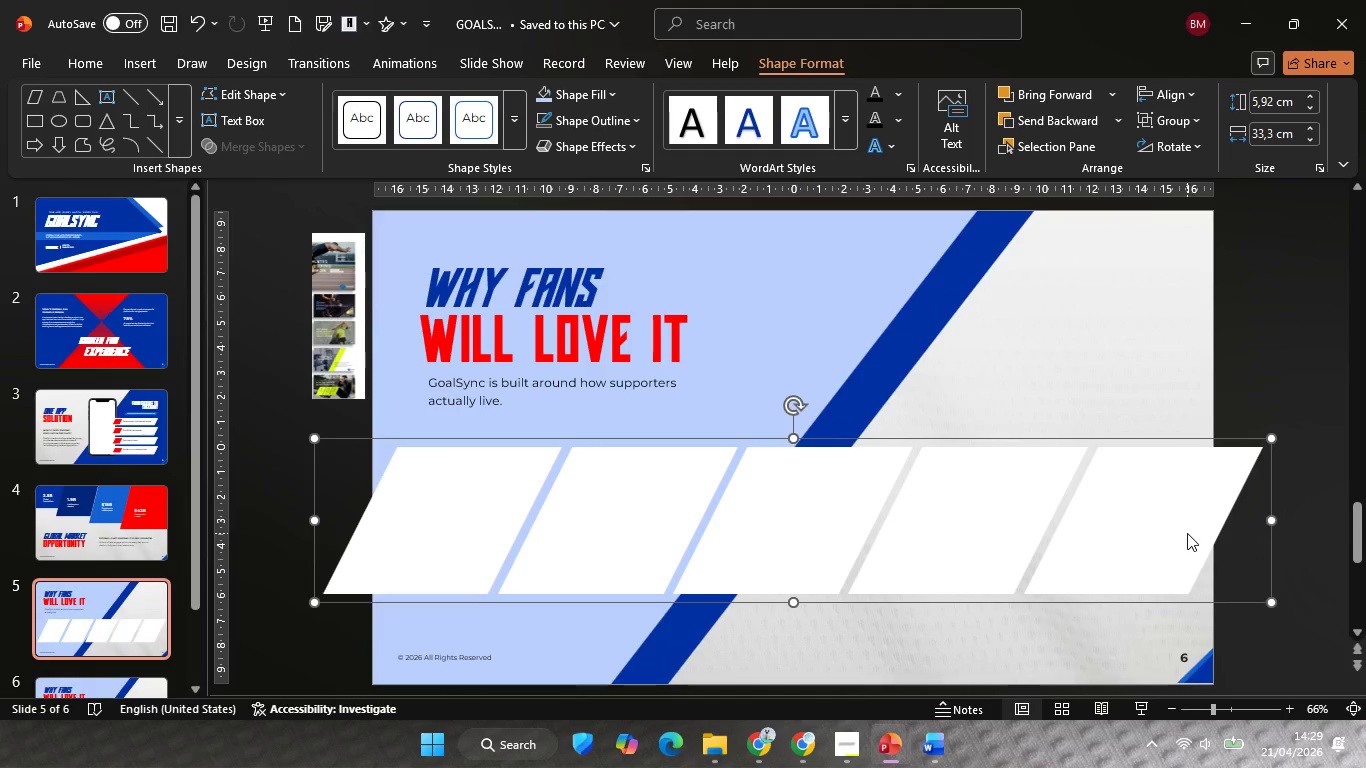 
key(Control+ControlLeft)
 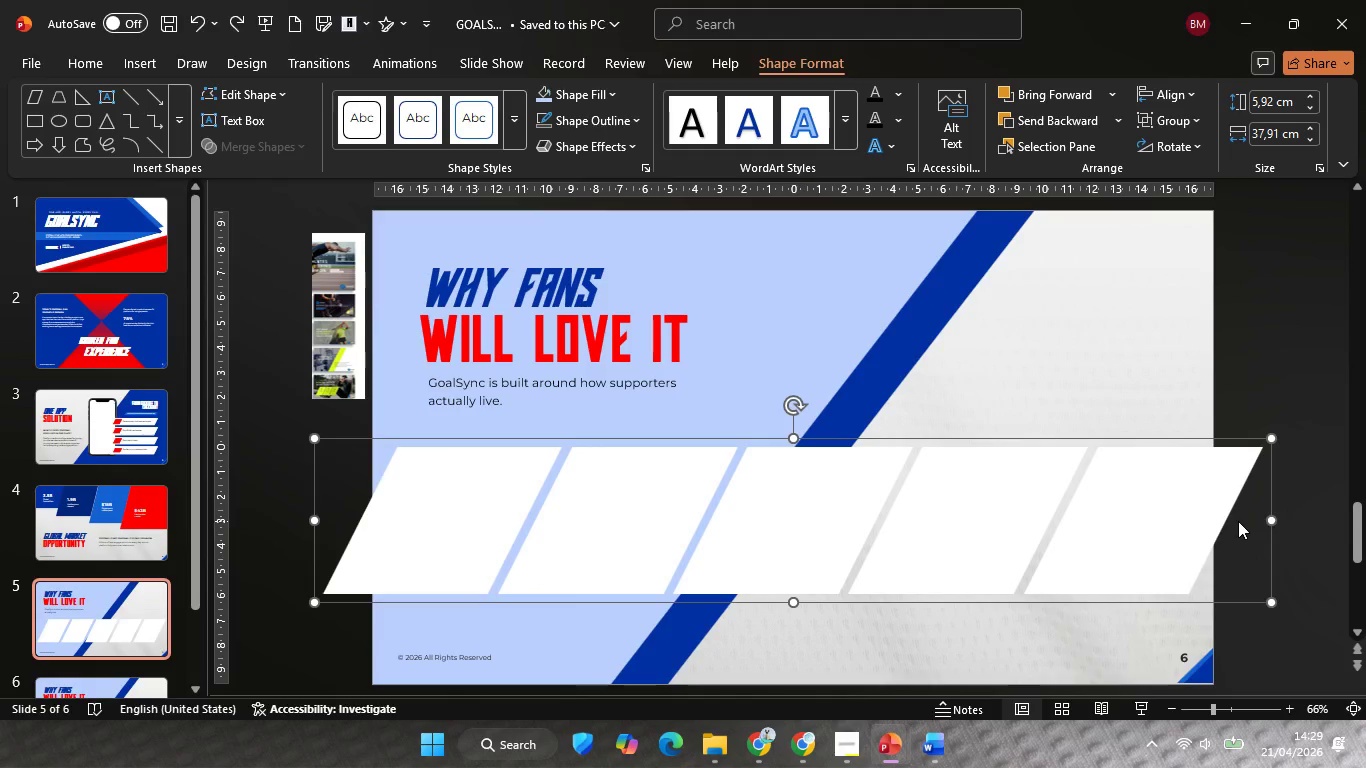 
key(Control+Z)
 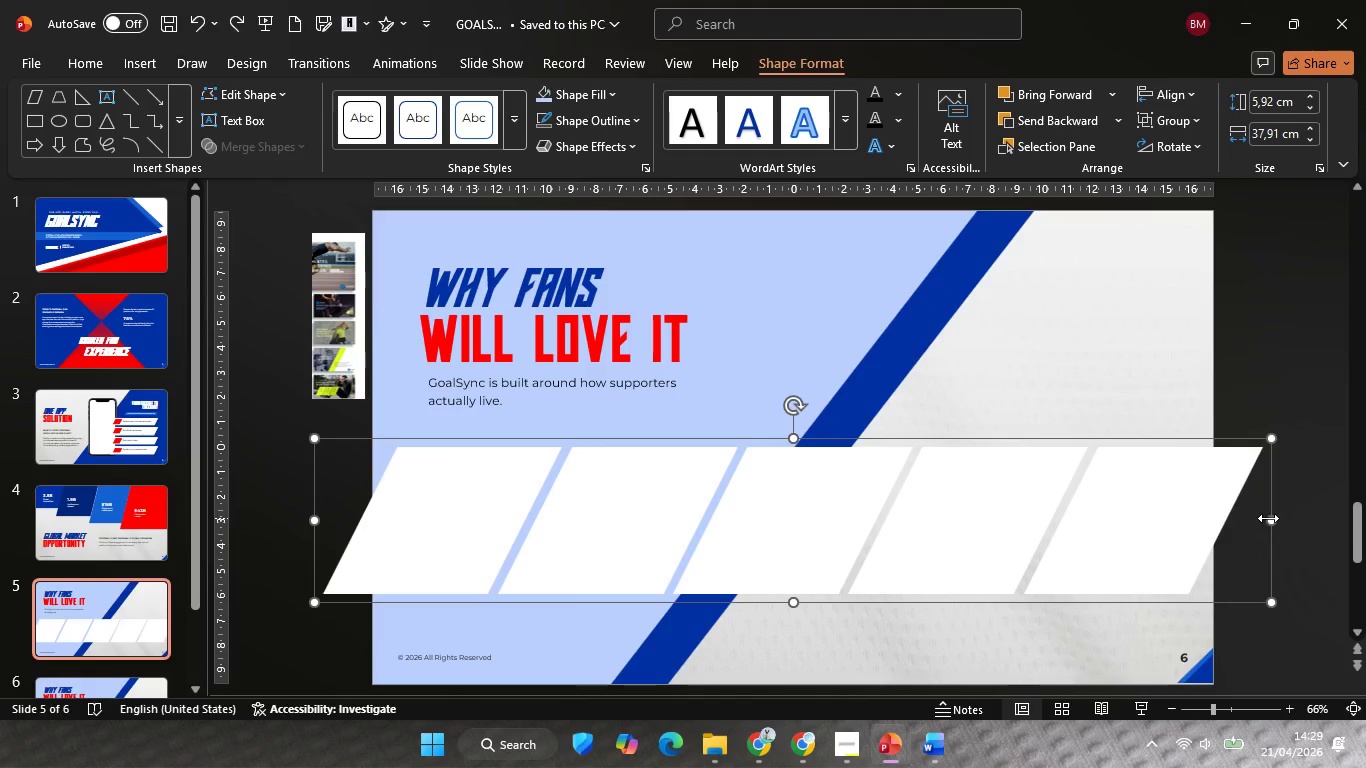 
hold_key(key=ShiftLeft, duration=0.98)
left_click_drag(start_coordinate=[1268, 518], to_coordinate=[1162, 520])
 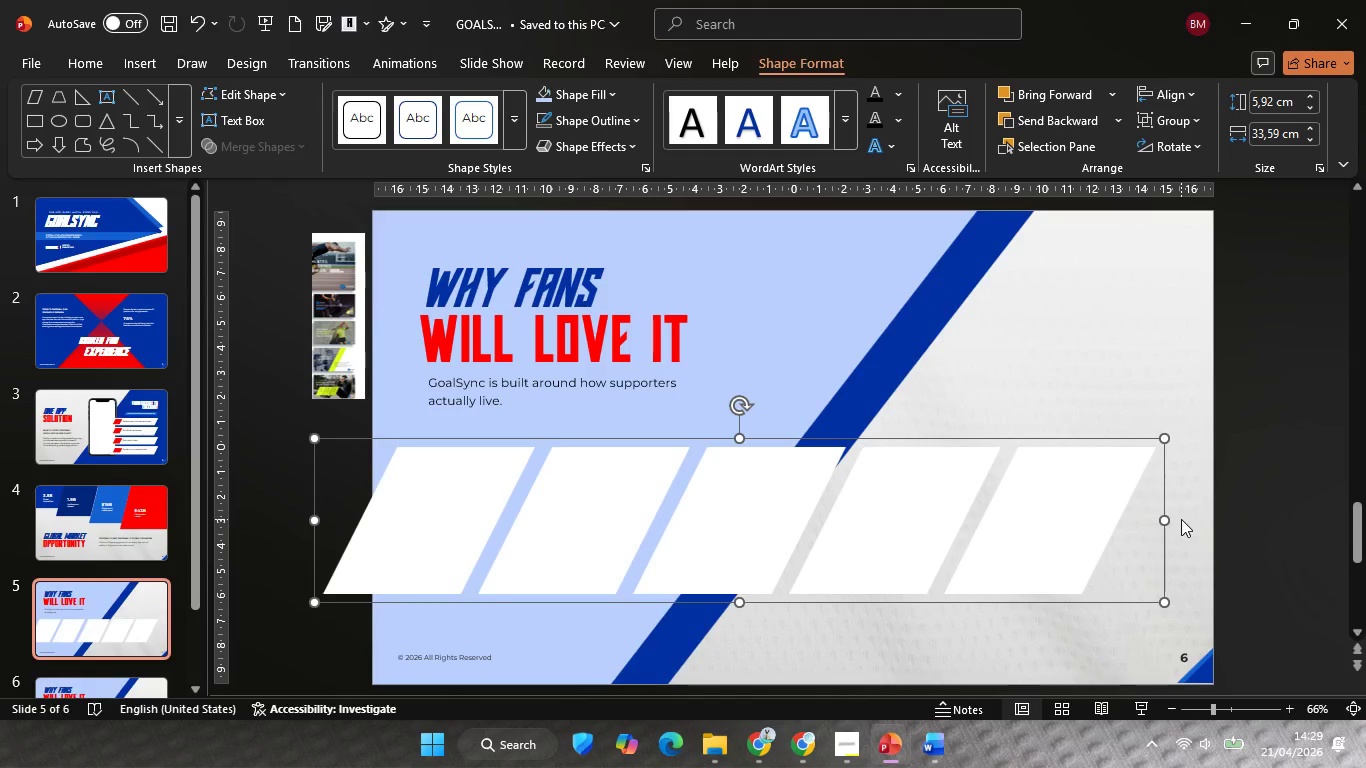 
key(Control+ControlLeft)
 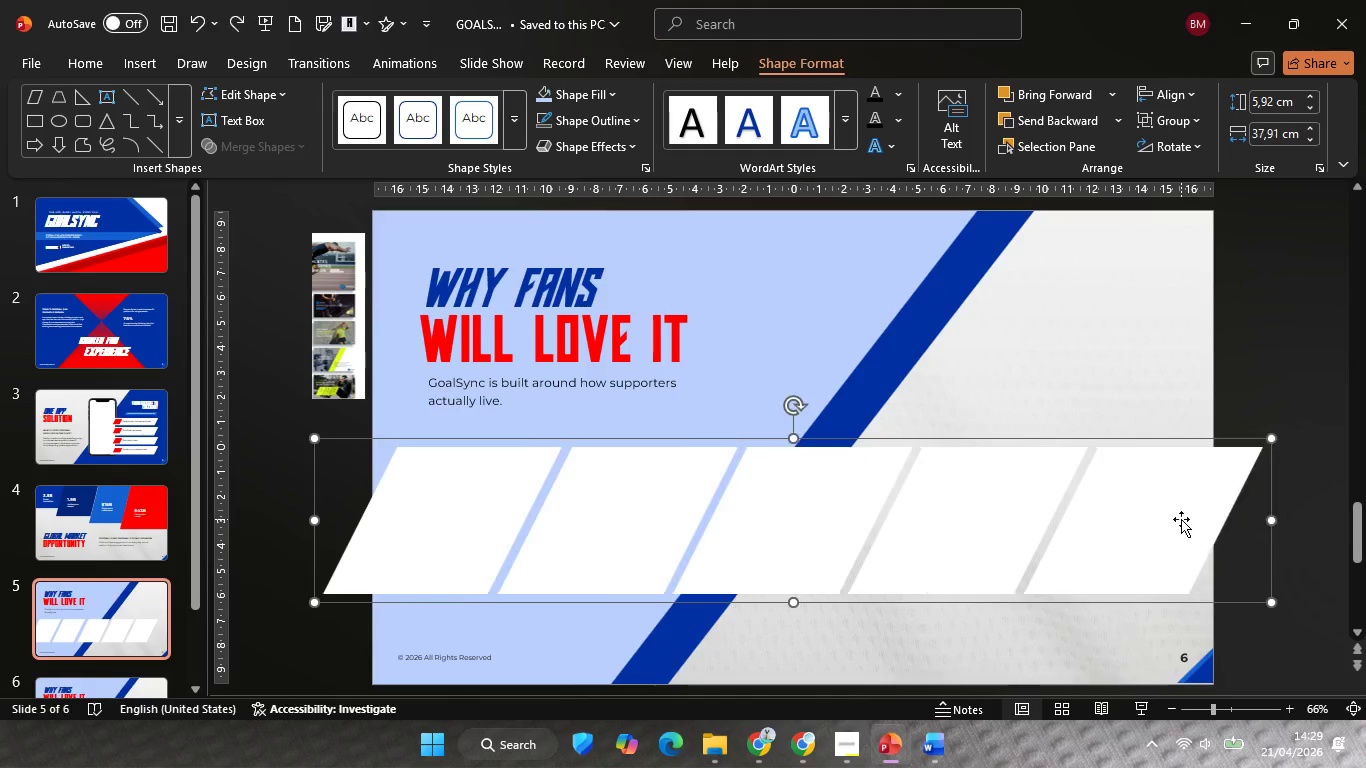 
key(Control+Z)
 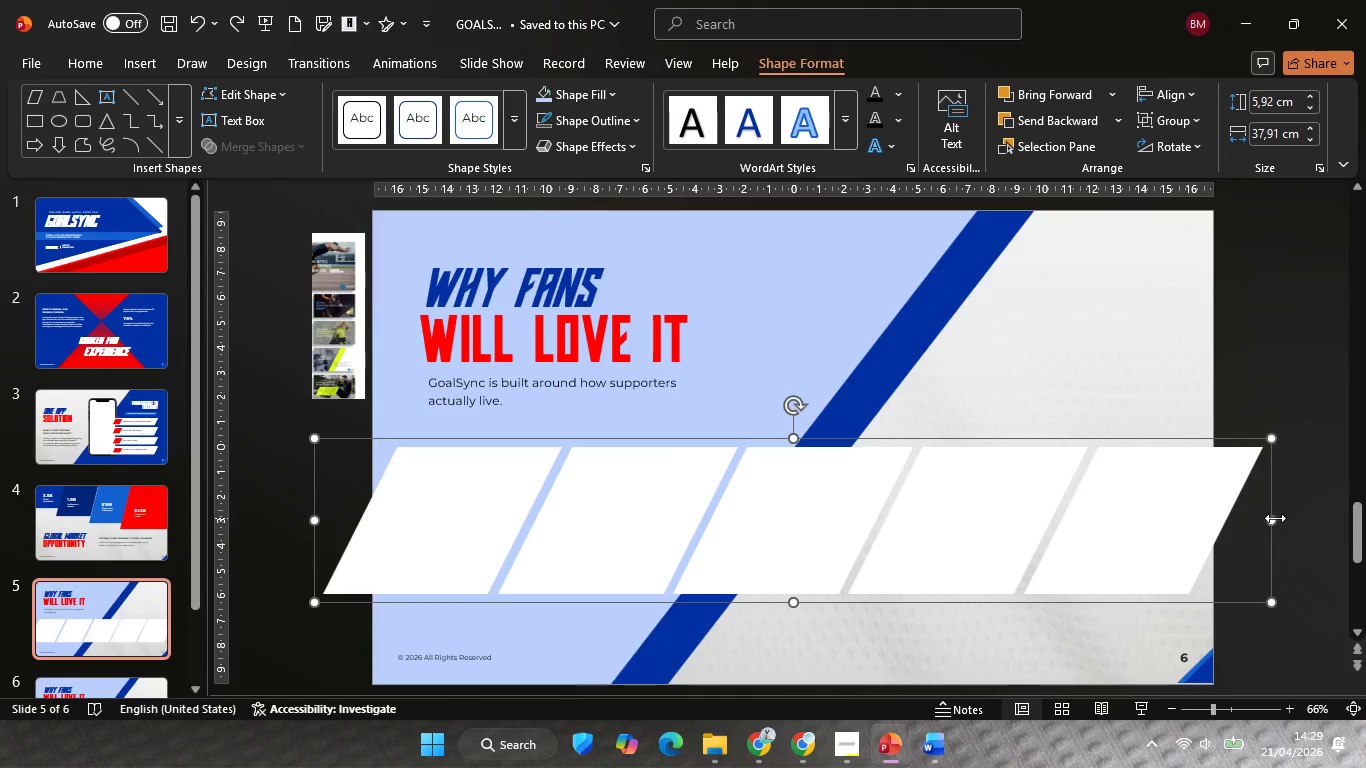 
hold_key(key=ShiftLeft, duration=1.26)
left_click_drag(start_coordinate=[1273, 518], to_coordinate=[1166, 525])
 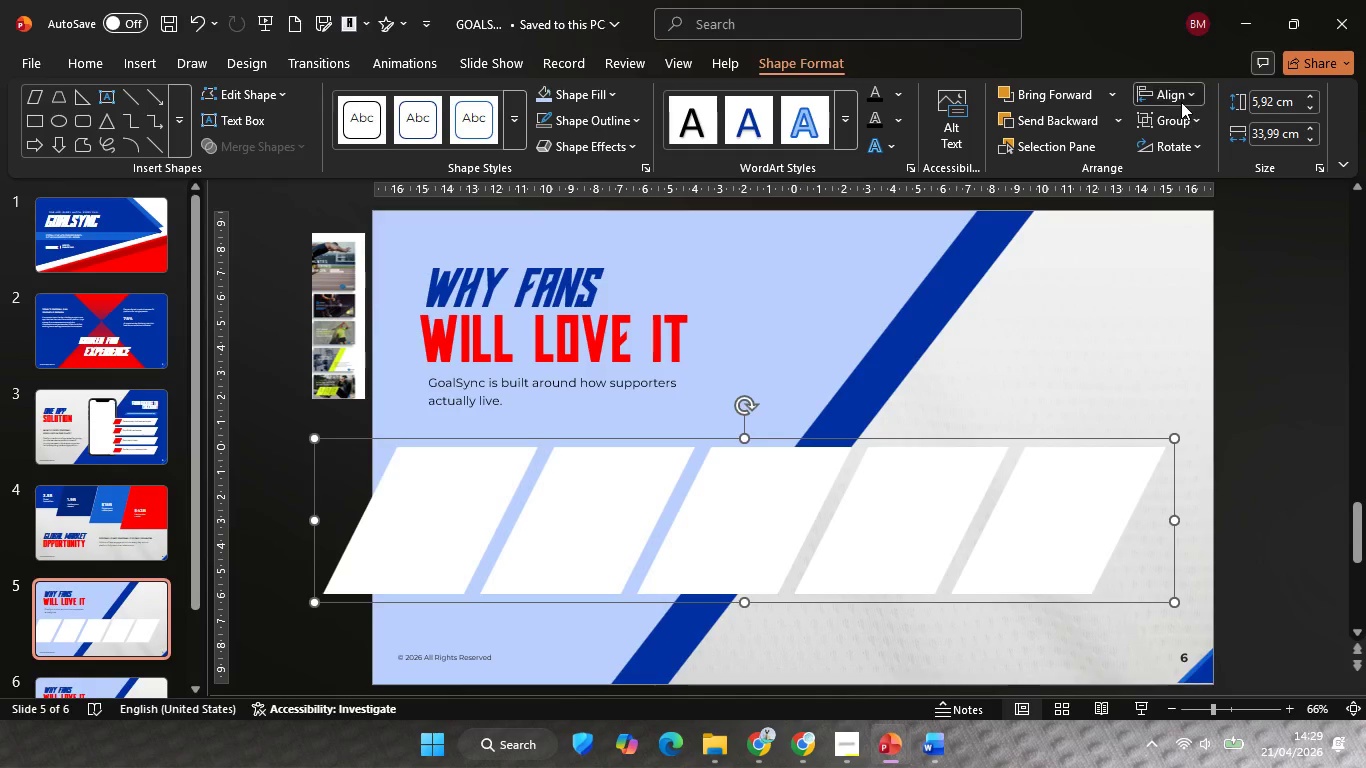 
left_click([1181, 102])
 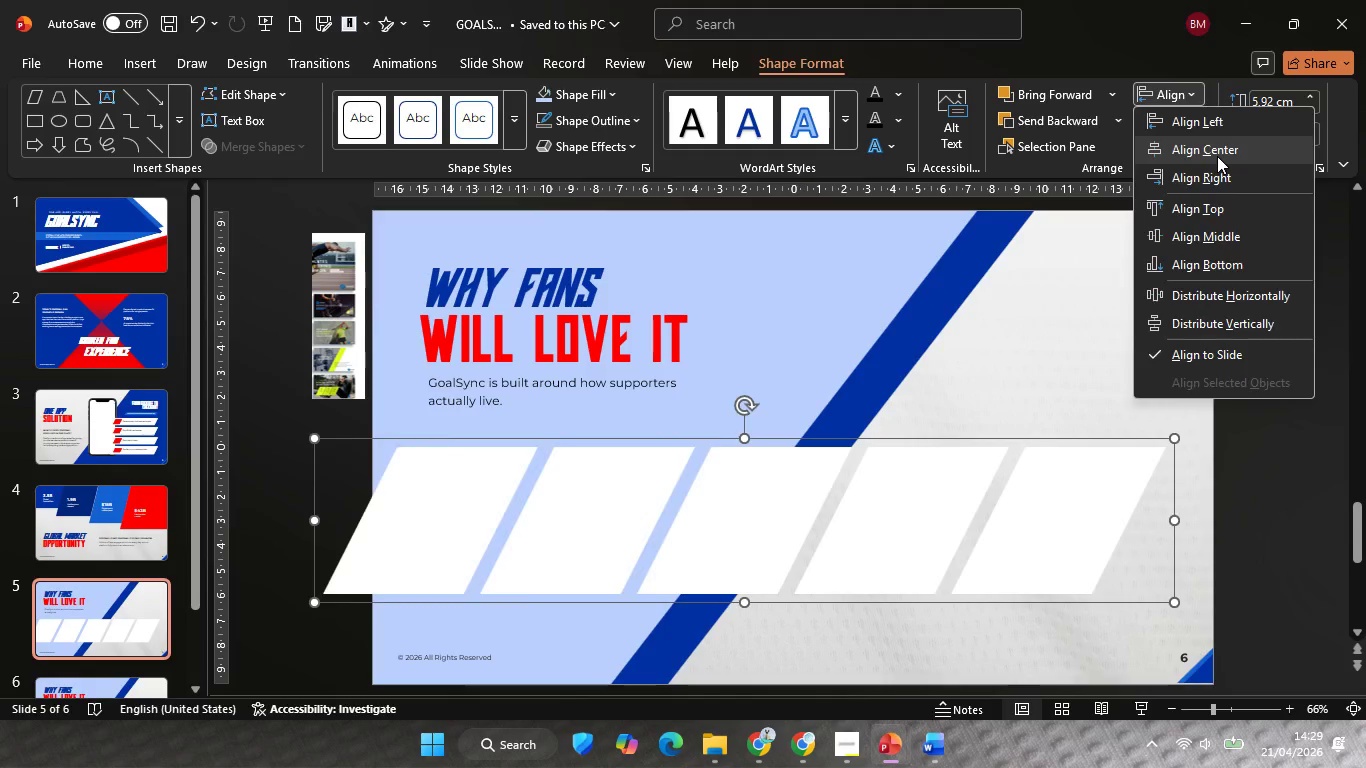 
left_click([1217, 156])
 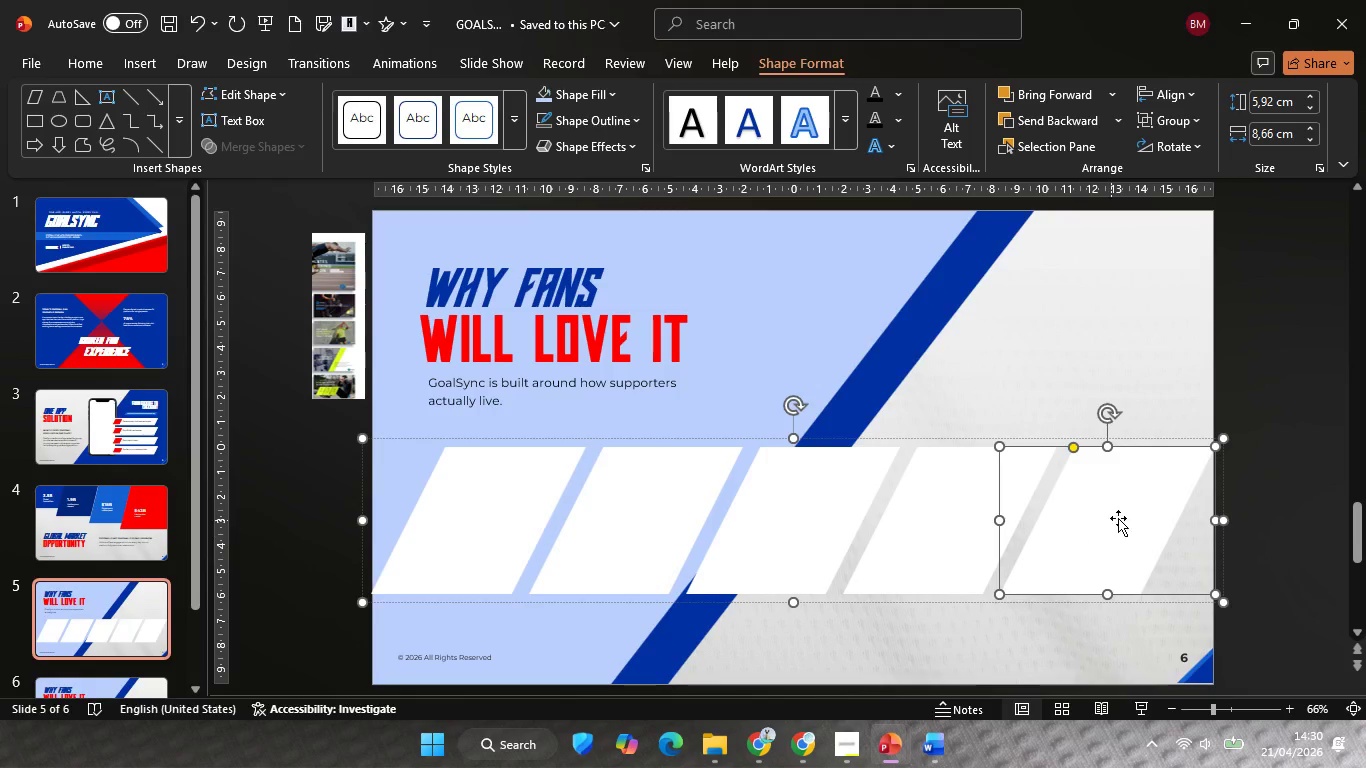 
hold_key(key=ShiftLeft, duration=0.55)
 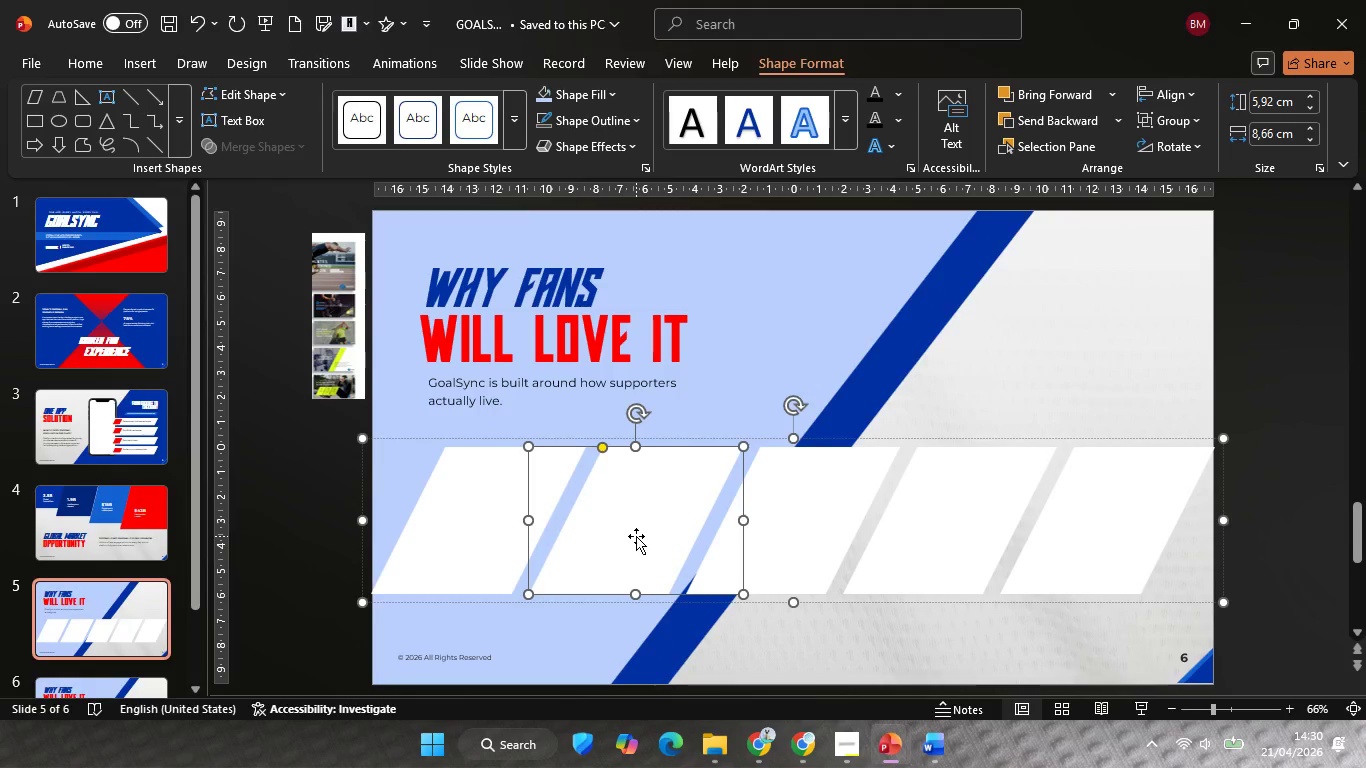 
left_click([636, 536])
 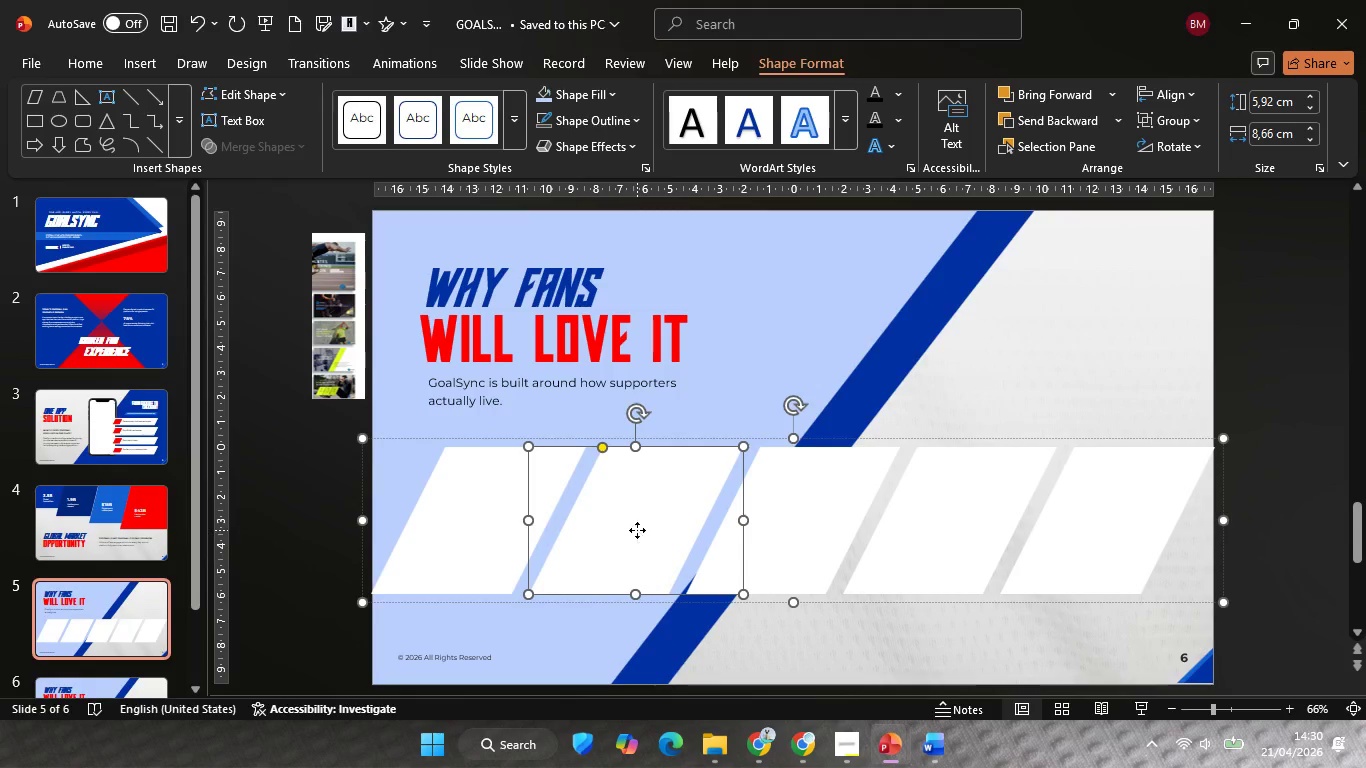 
hold_key(key=ShiftLeft, duration=1.61)
left_click_drag(start_coordinate=[637, 530], to_coordinate=[626, 533])
 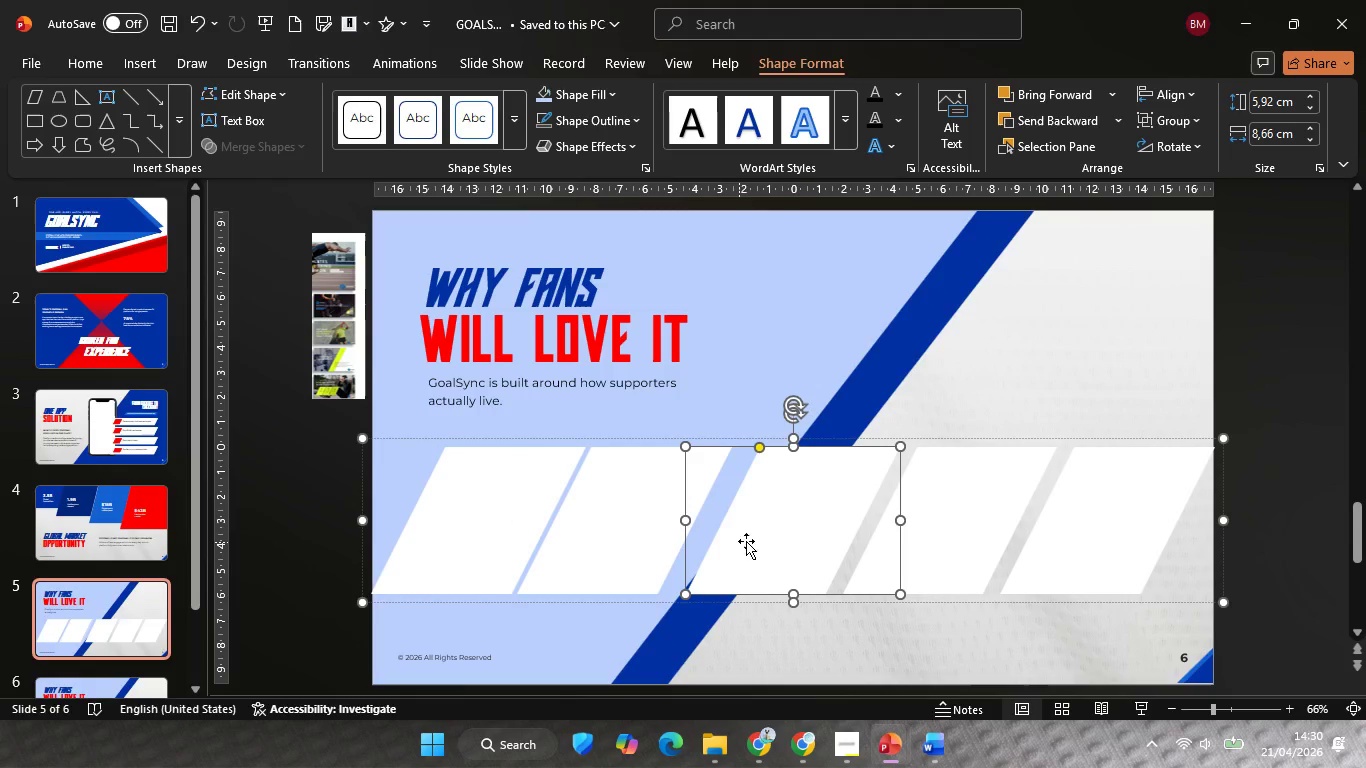 
left_click([728, 544])
 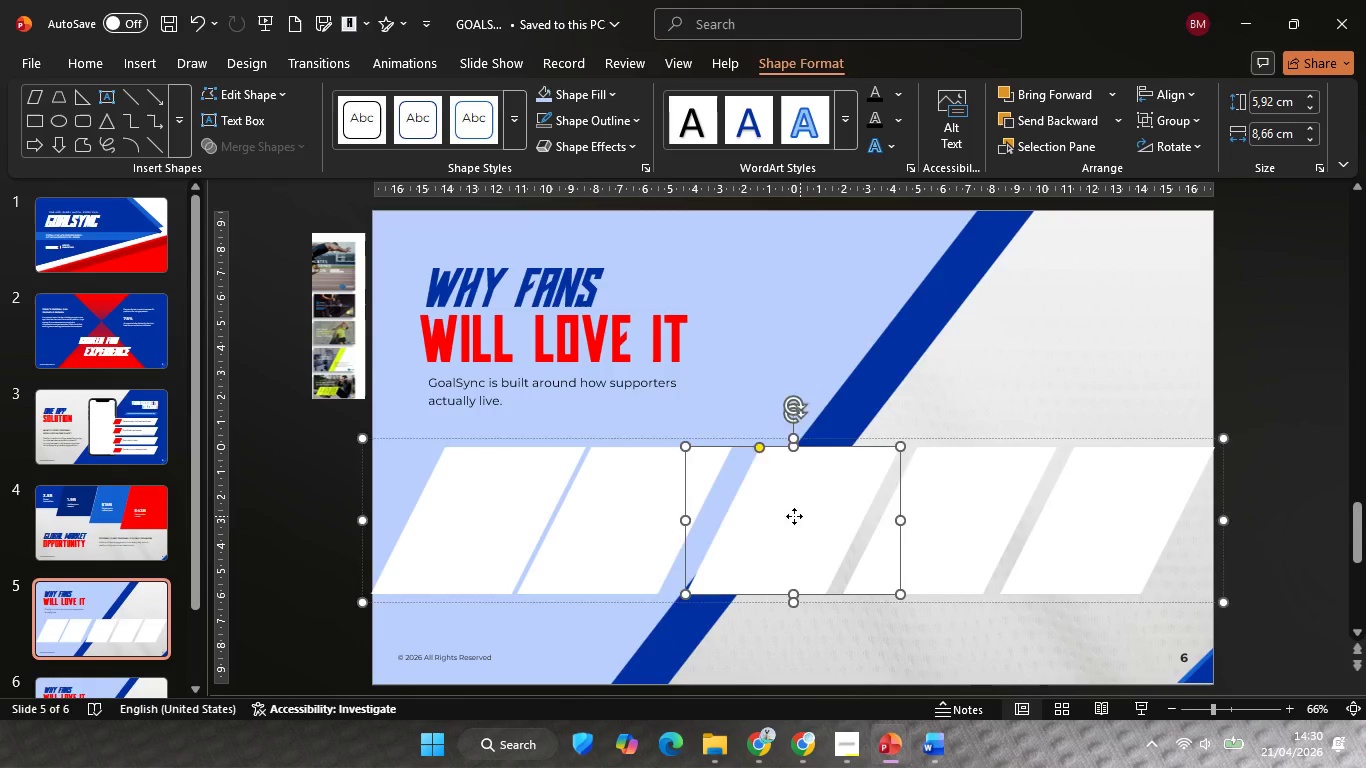 
hold_key(key=ShiftLeft, duration=0.98)
left_click_drag(start_coordinate=[800, 516], to_coordinate=[777, 518])
 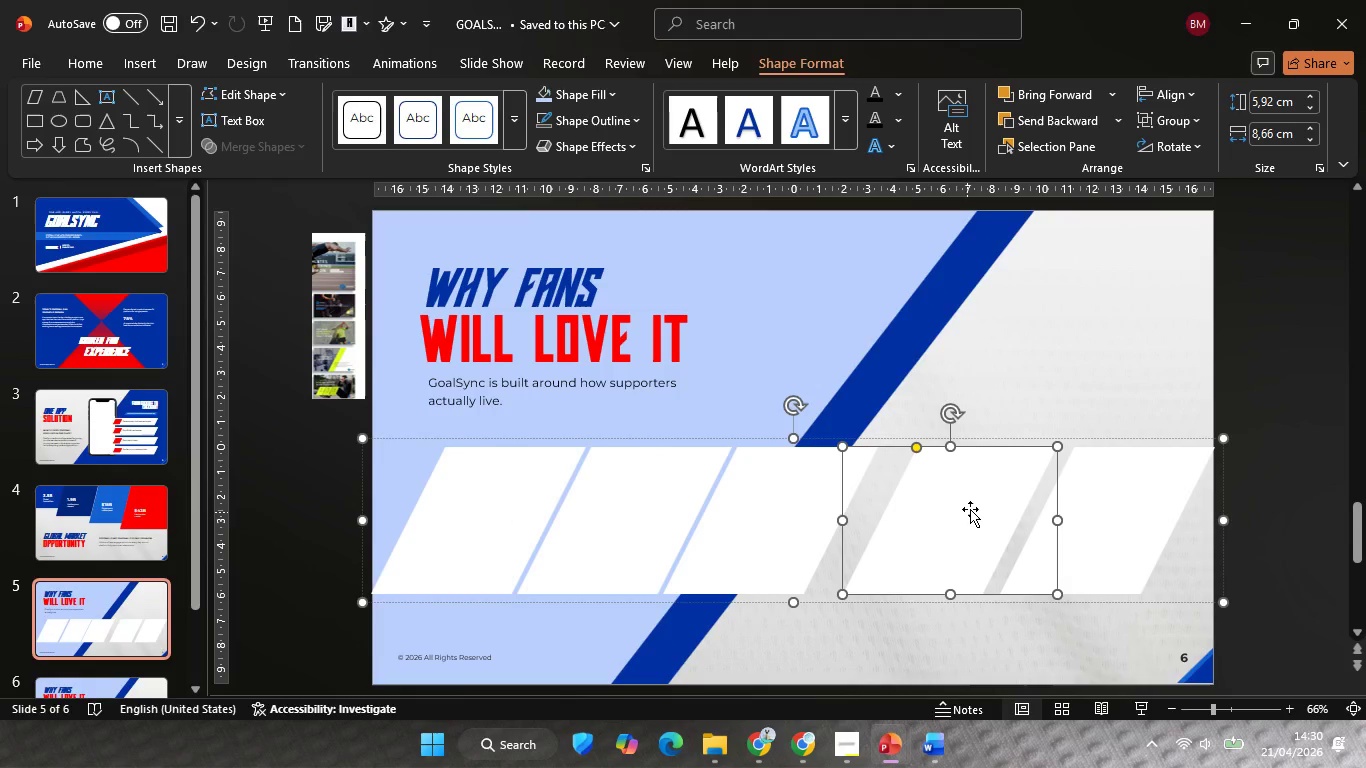 
left_click([952, 522])
 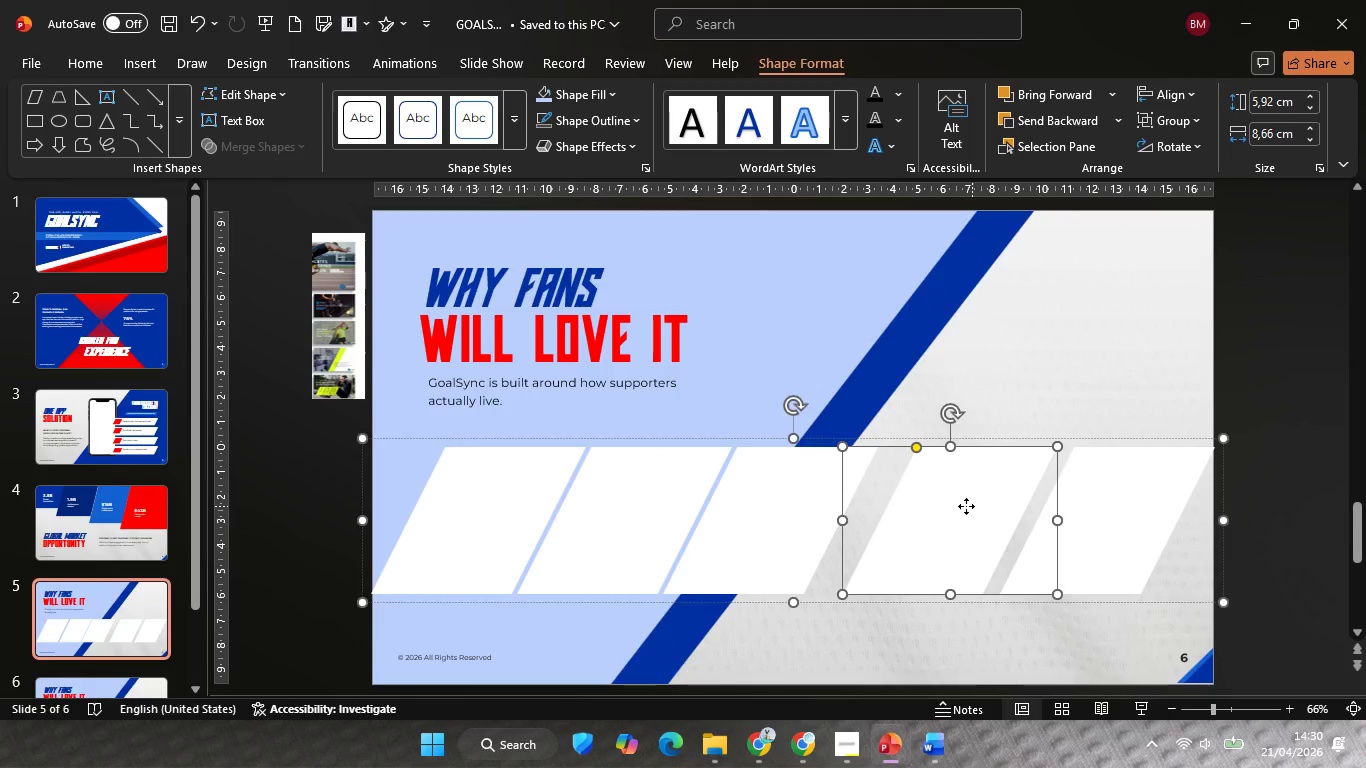 
hold_key(key=ShiftLeft, duration=1.58)
left_click_drag(start_coordinate=[972, 506], to_coordinate=[937, 509])
 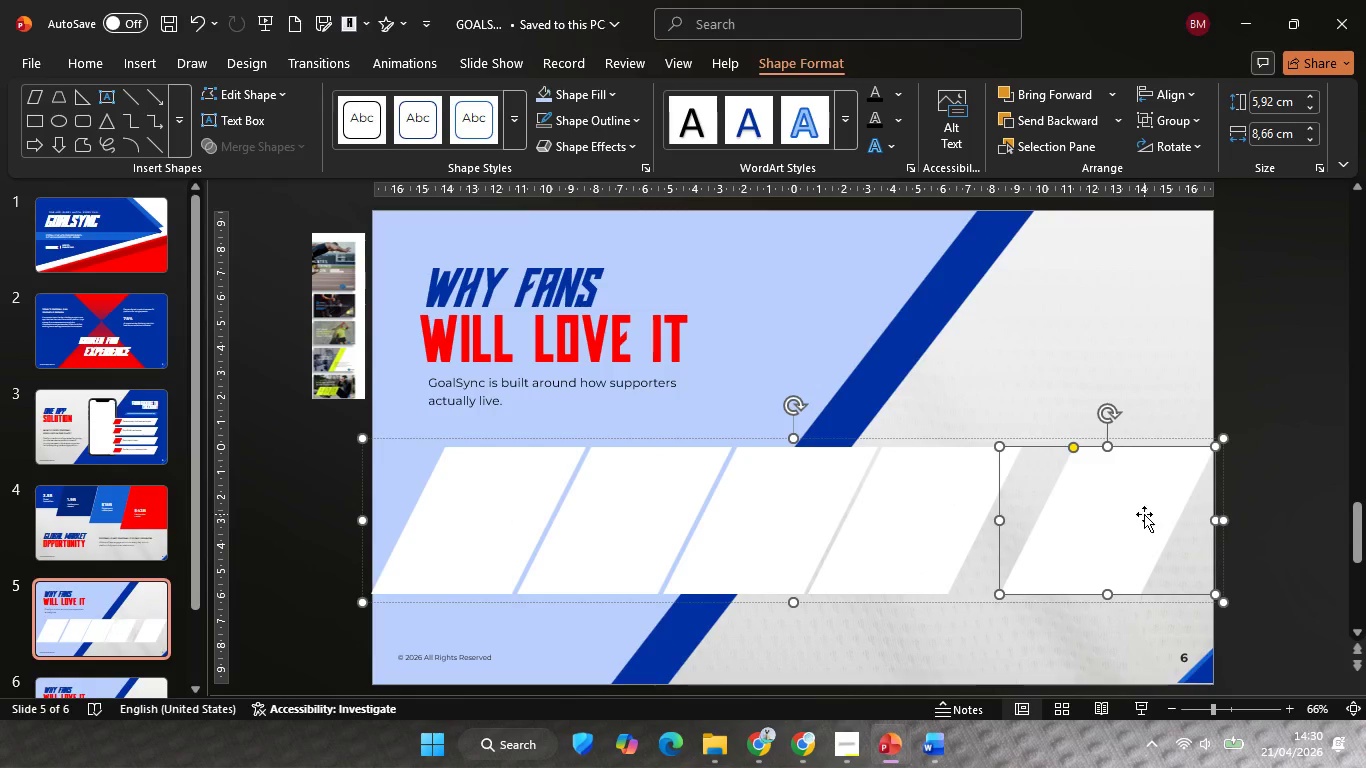 
left_click([1110, 529])
 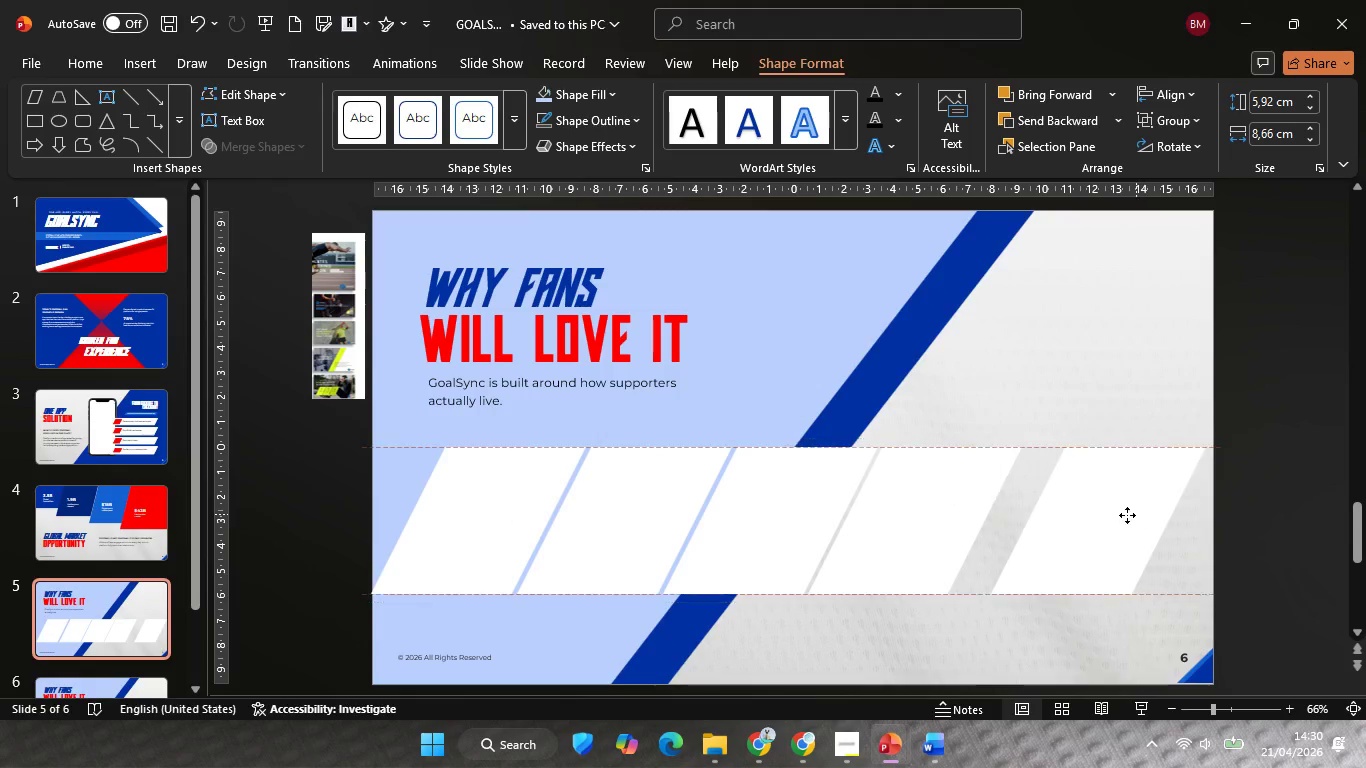 
hold_key(key=ShiftLeft, duration=1.09)
left_click_drag(start_coordinate=[1144, 514], to_coordinate=[1107, 518])
 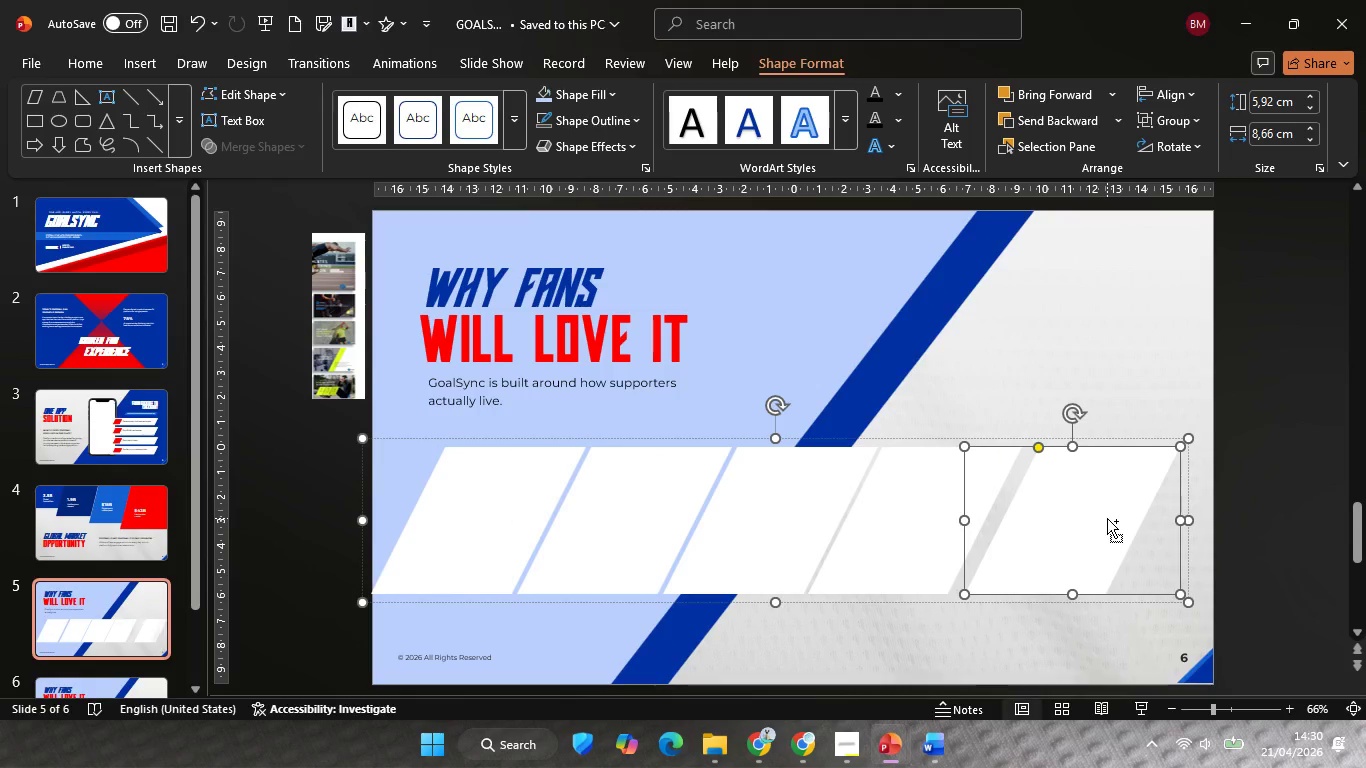 
key(Control+Shift+G)
 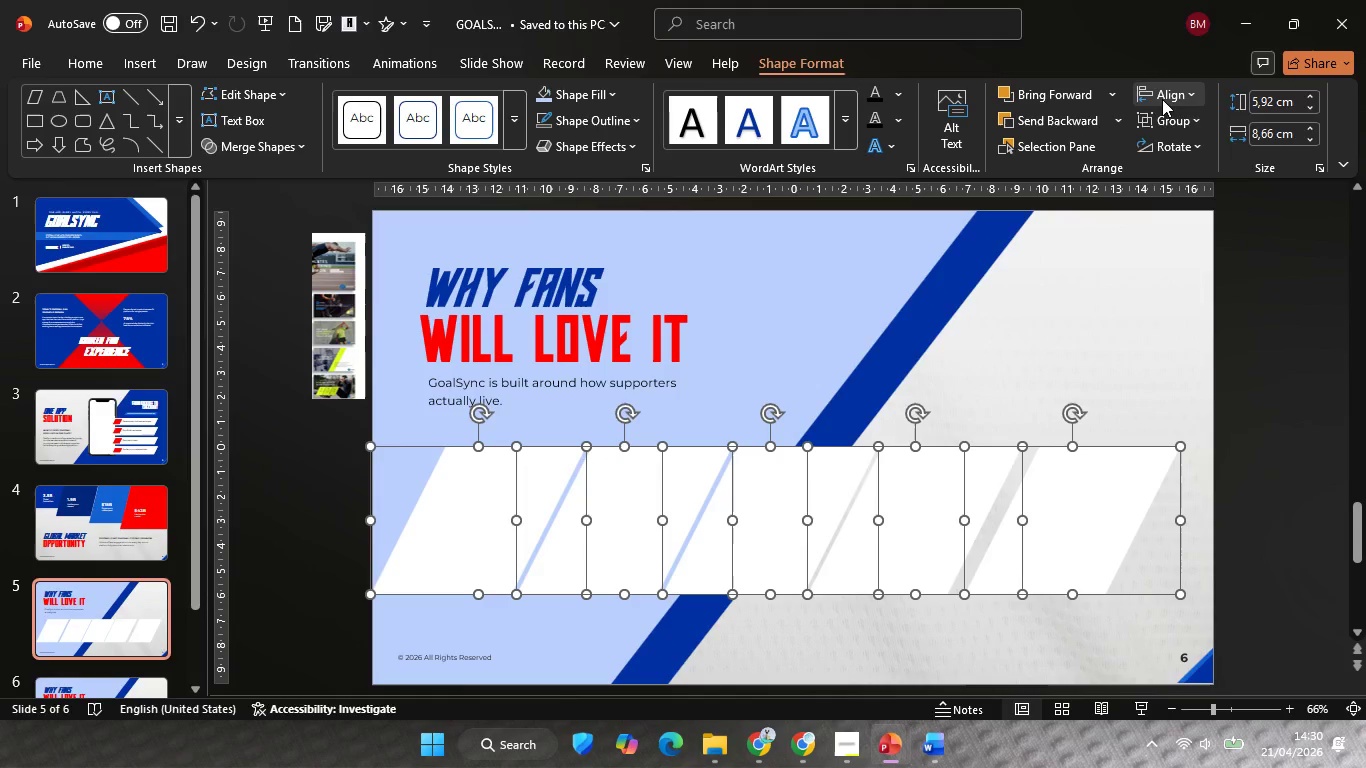 
left_click([1162, 99])
 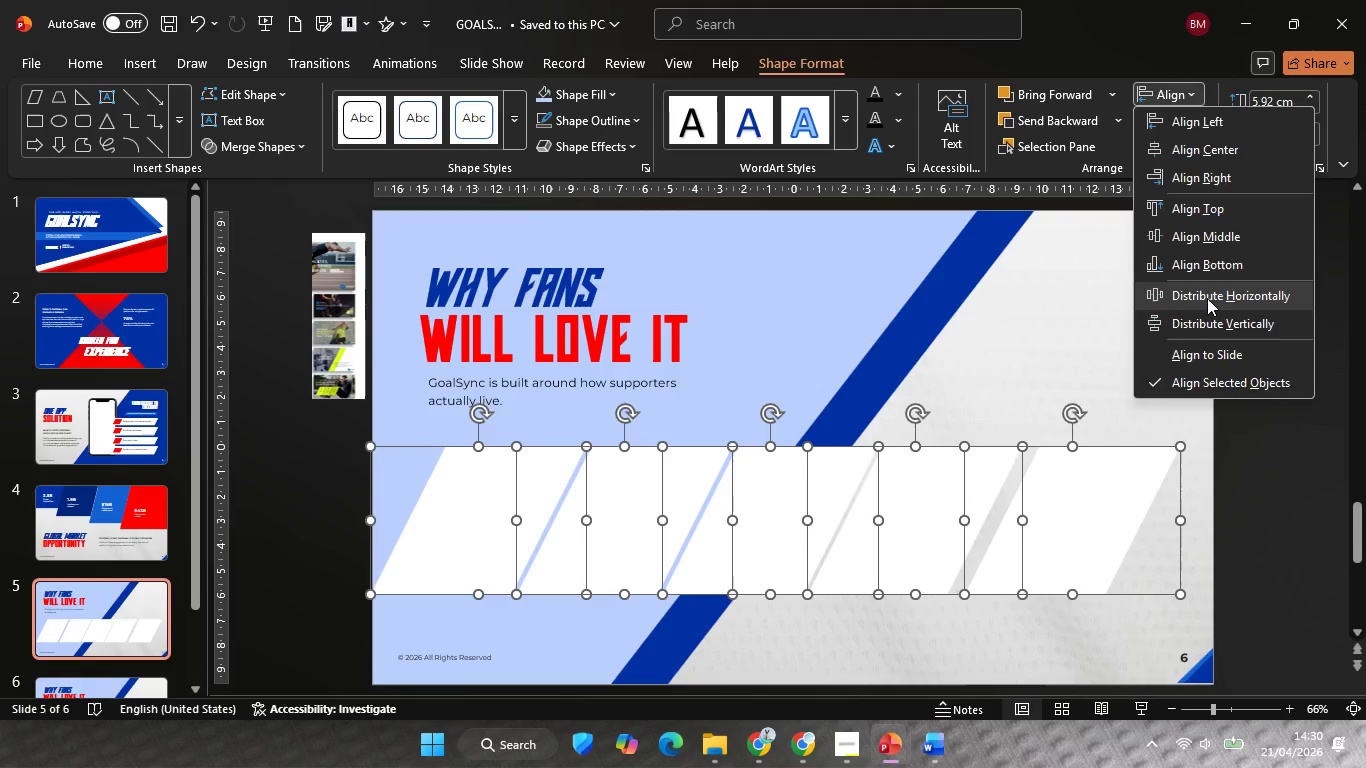 
left_click([1207, 298])
 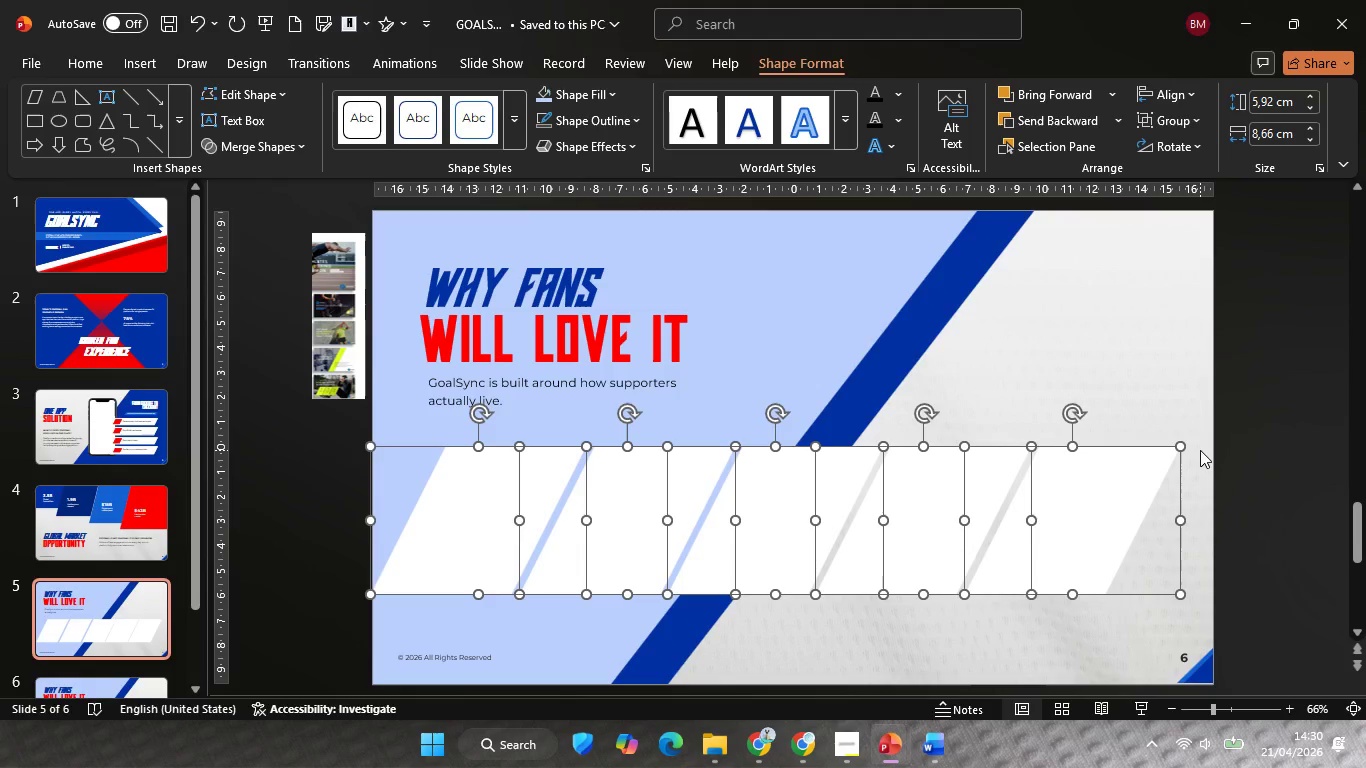 
key(Control+G)
 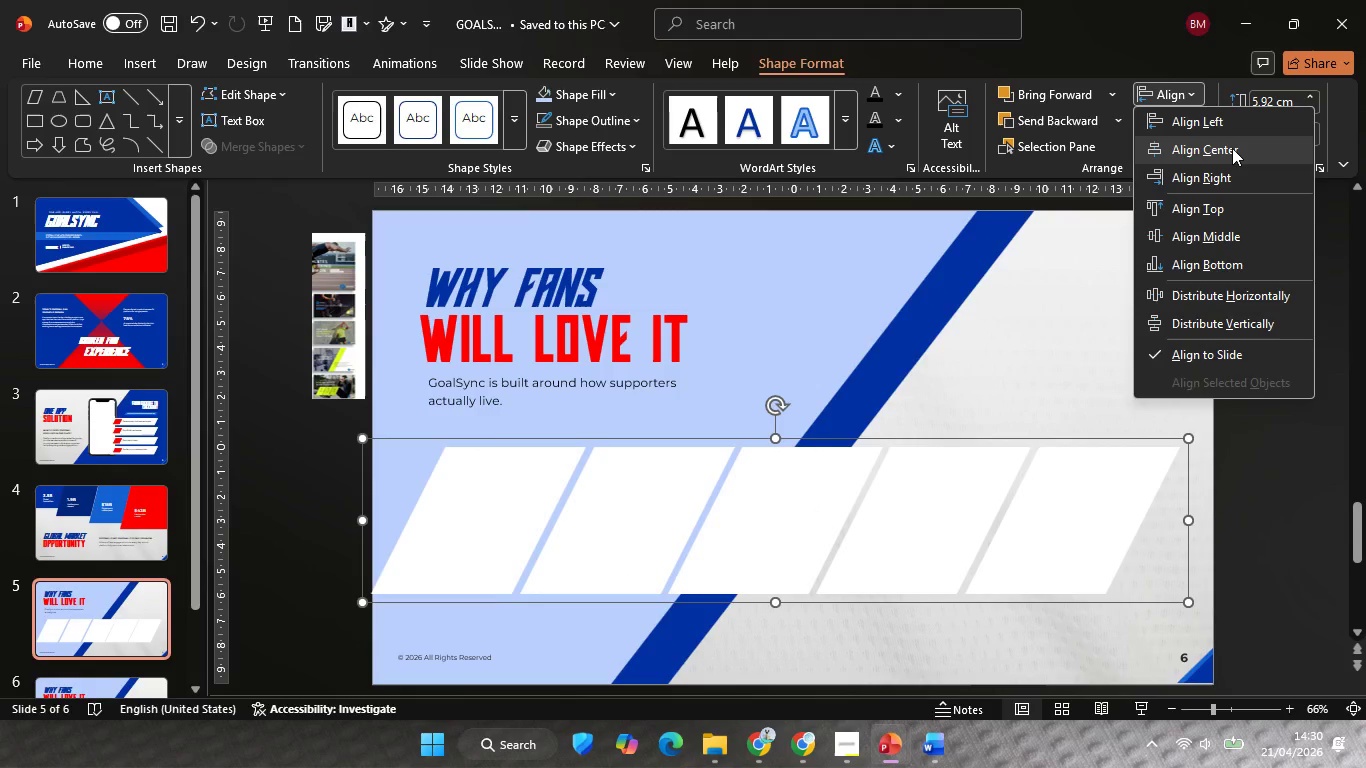 
left_click([1233, 149])
 